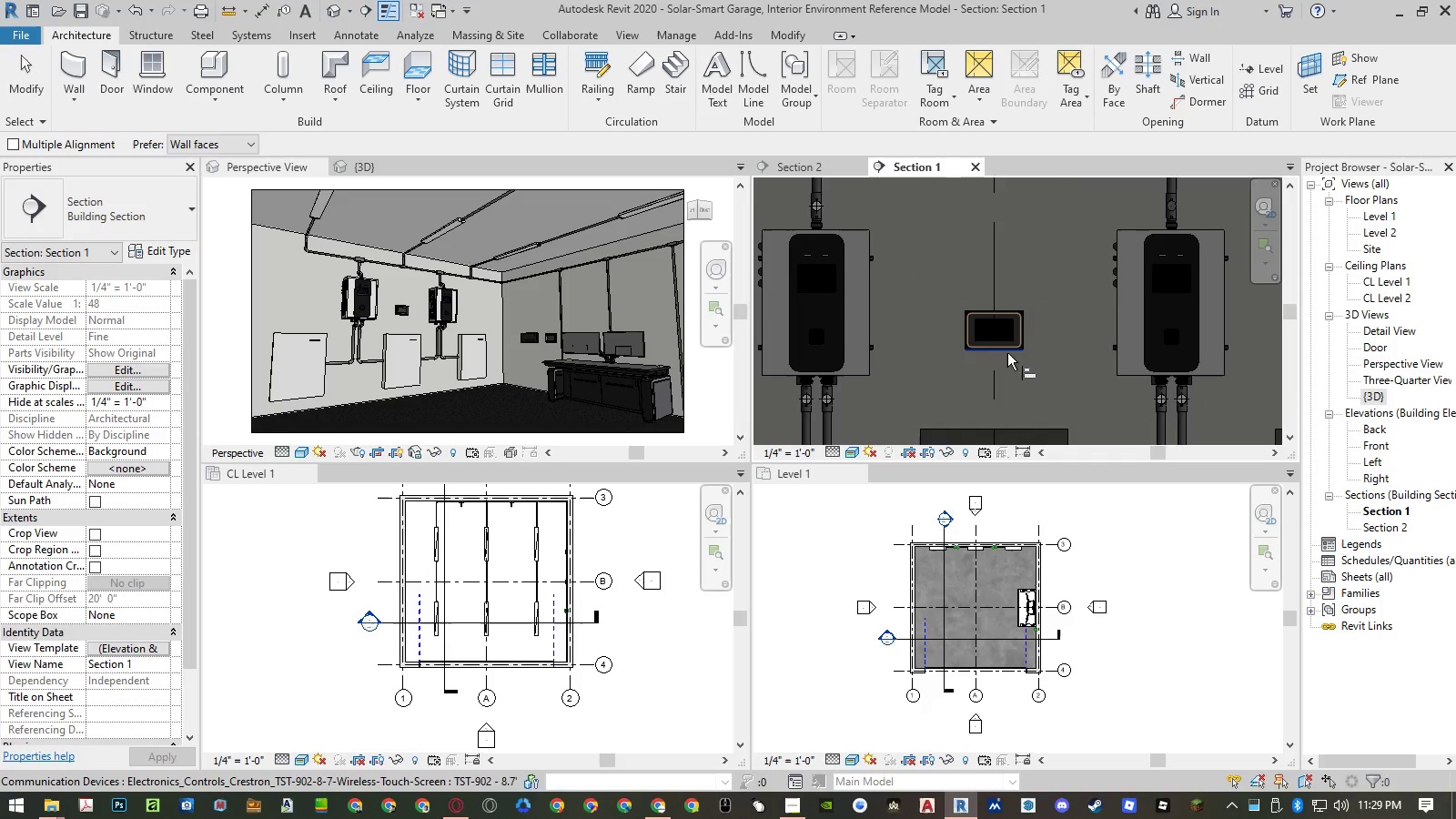 
left_click([1007, 353])
 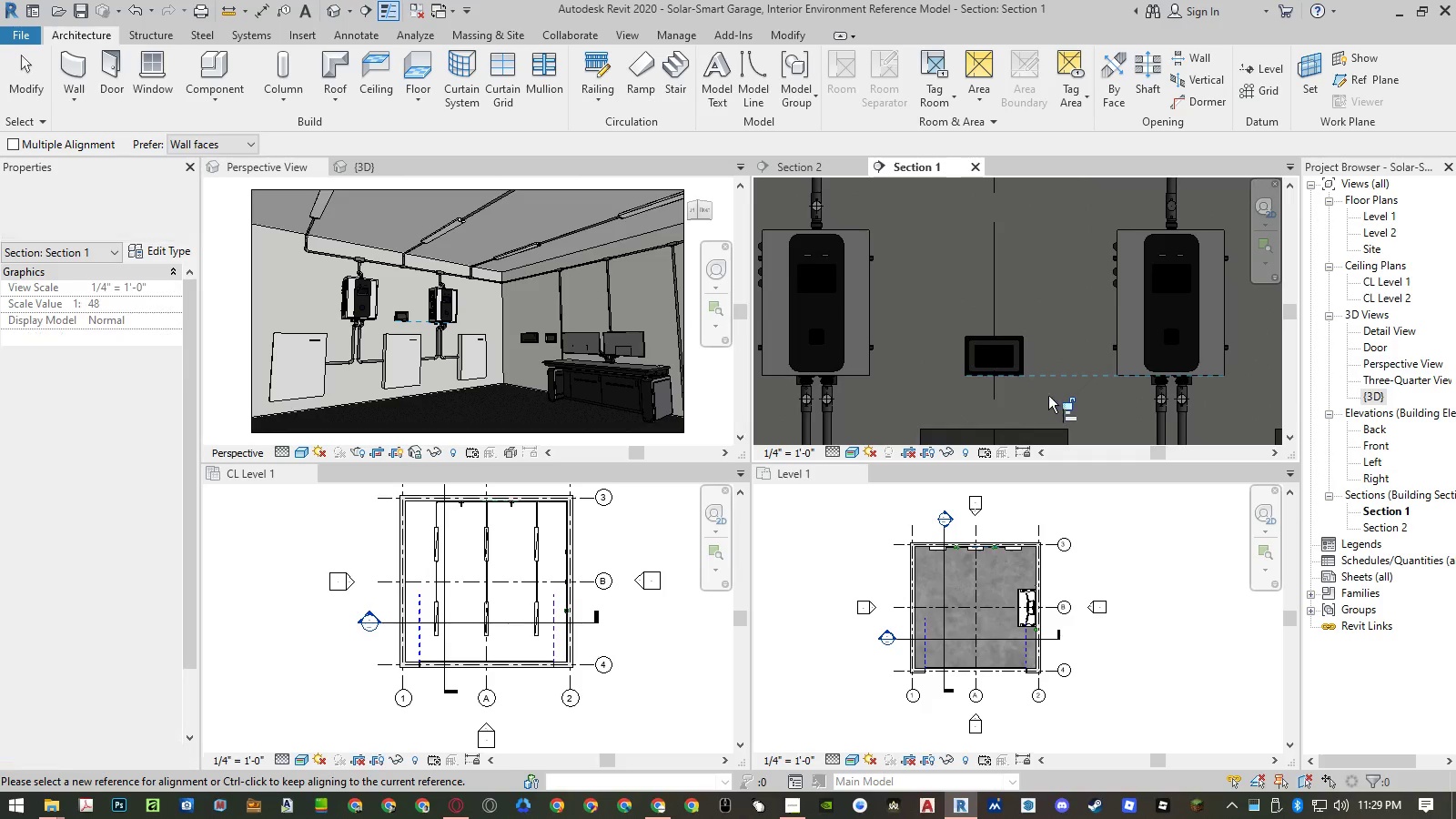 
key(Escape)
 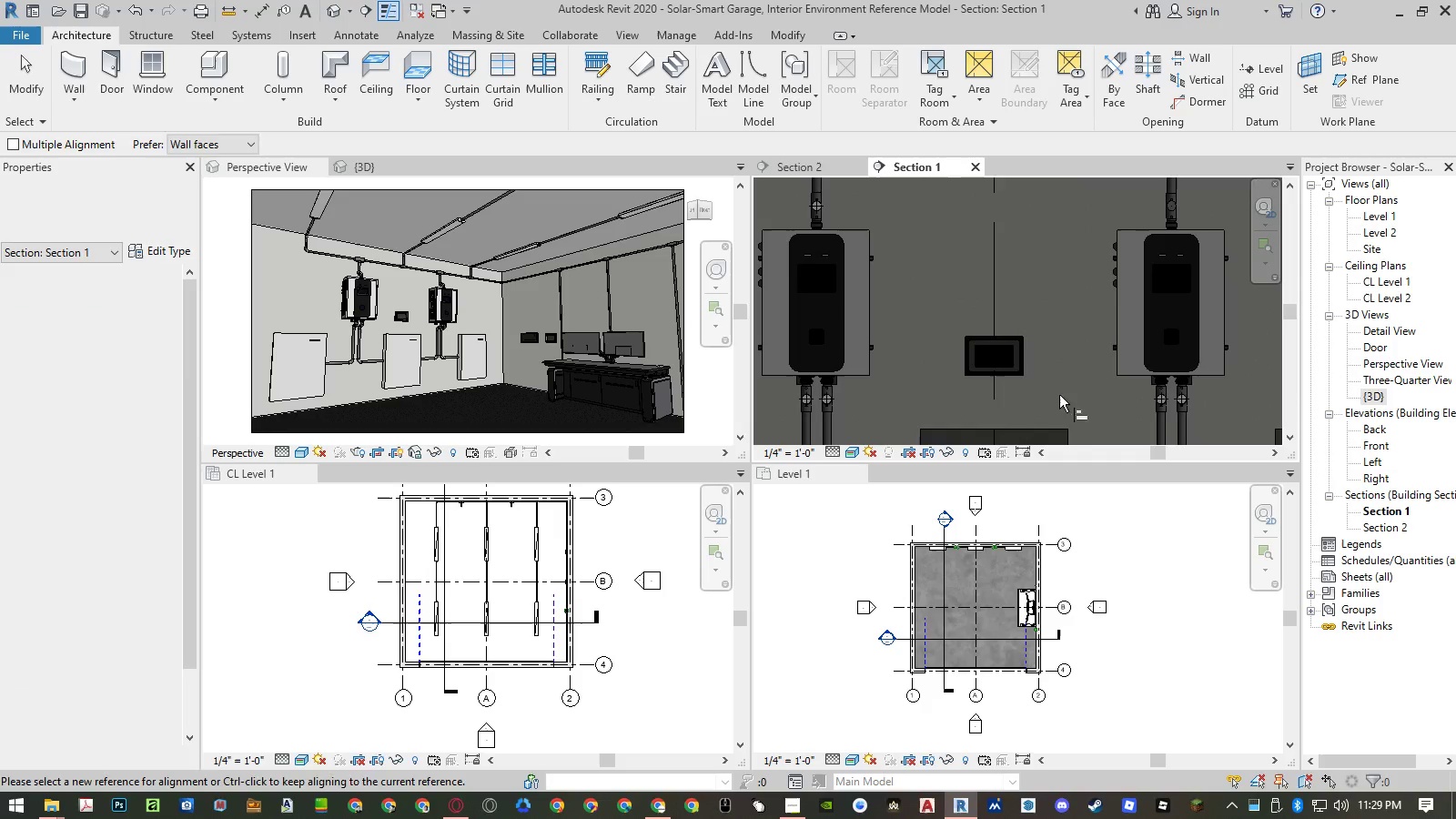 
key(Escape)
 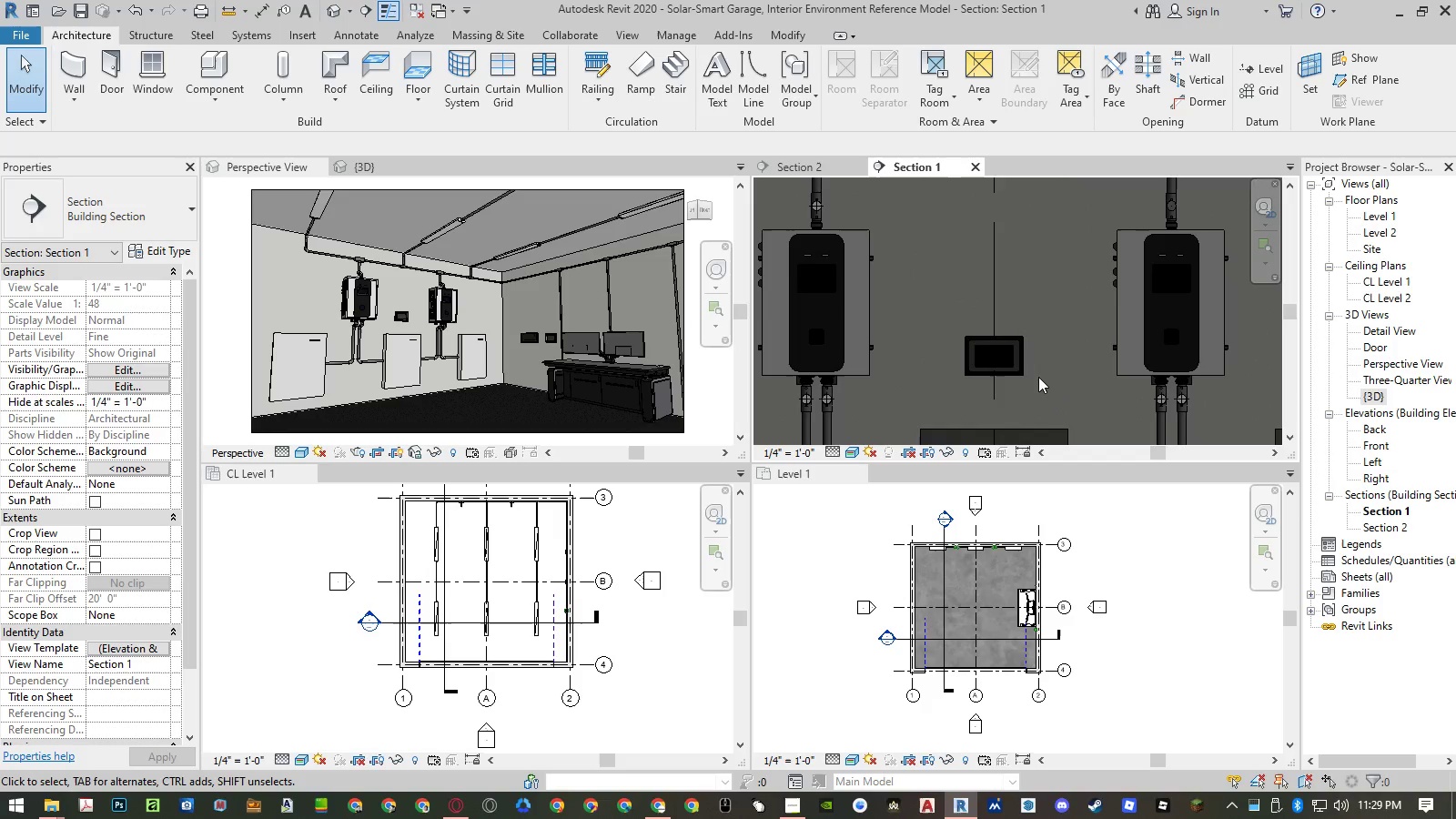 
key(Escape)
 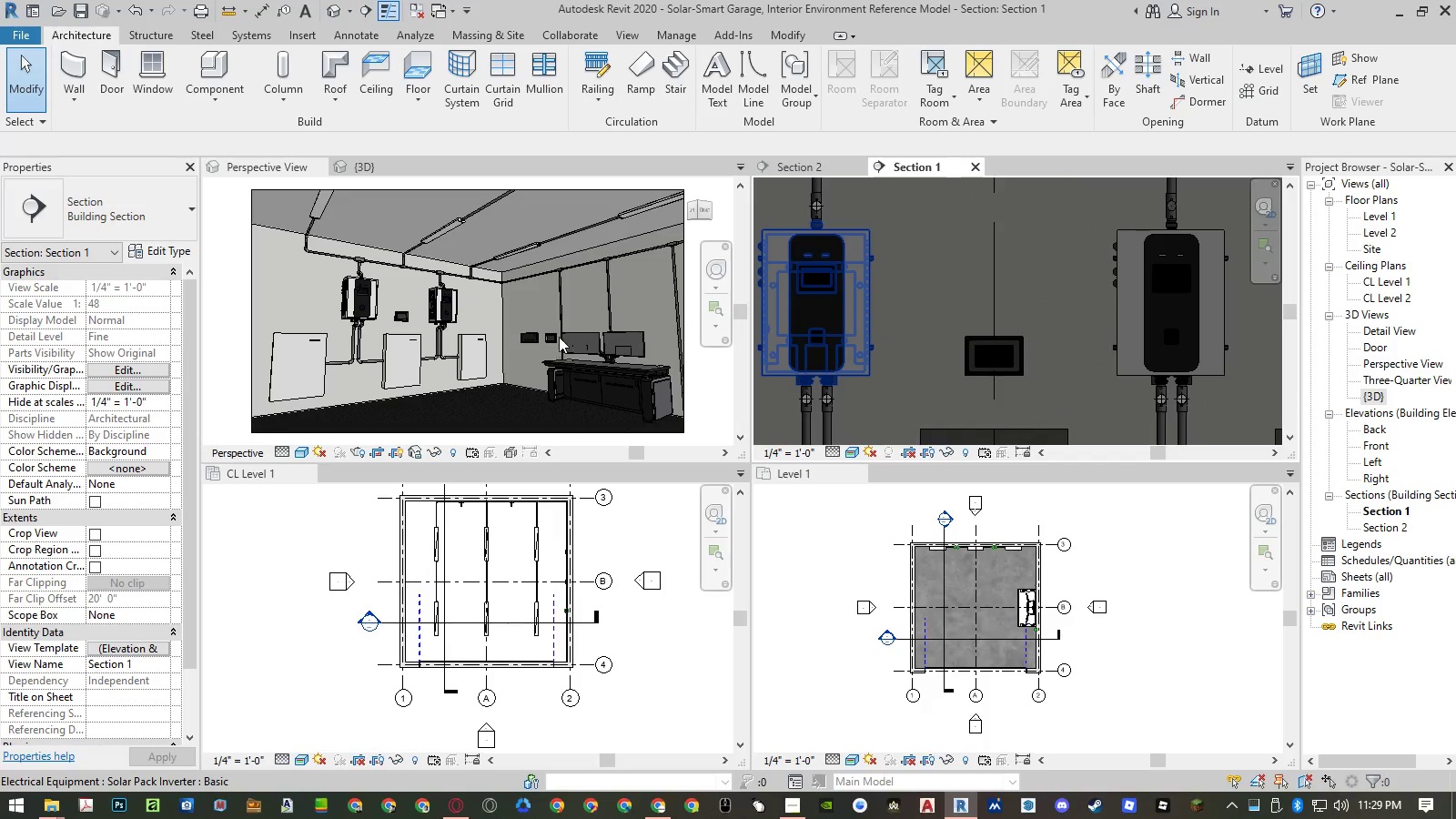 
left_click([552, 335])
 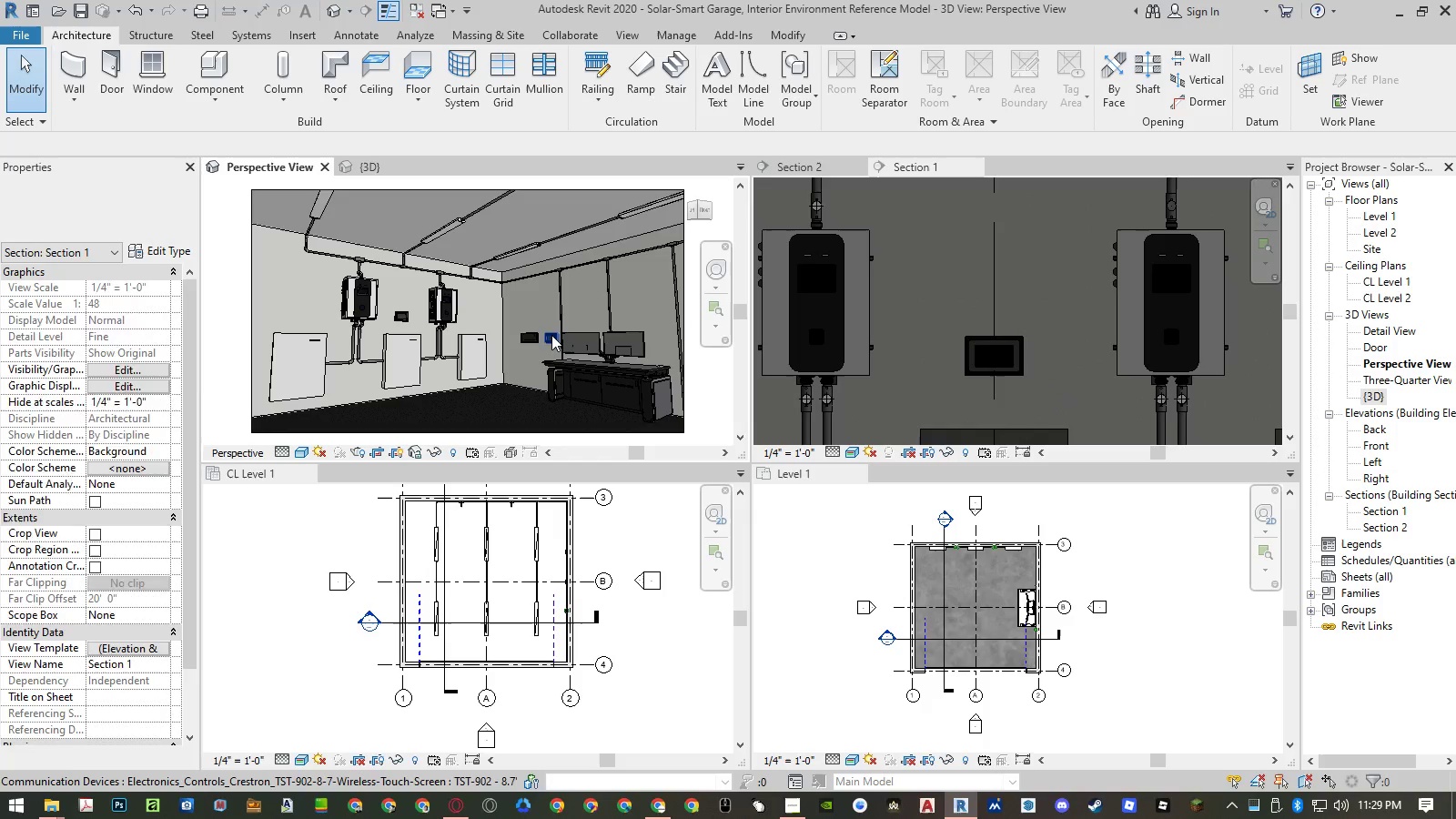 
left_click([551, 335])
 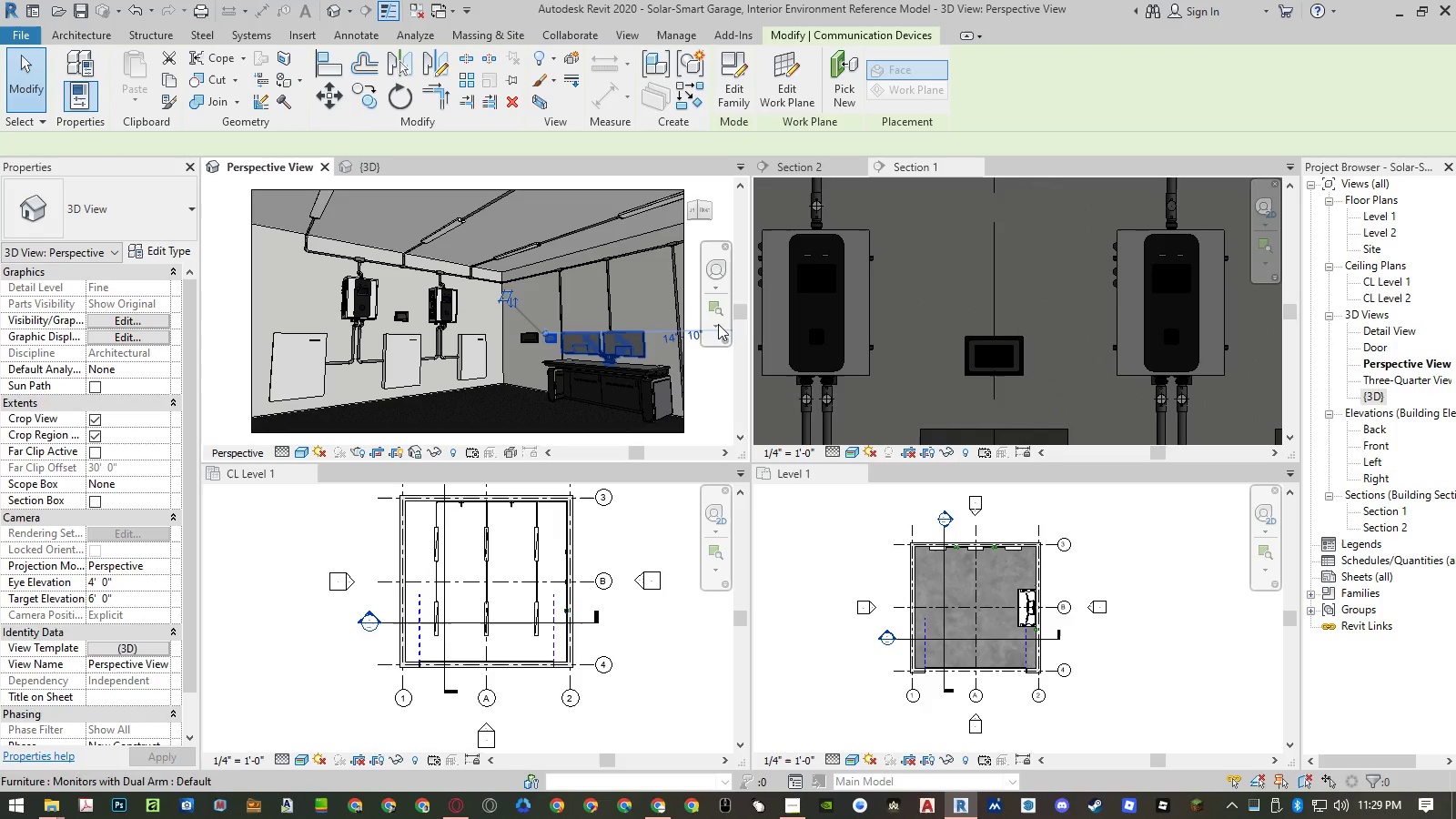 
key(Delete)
 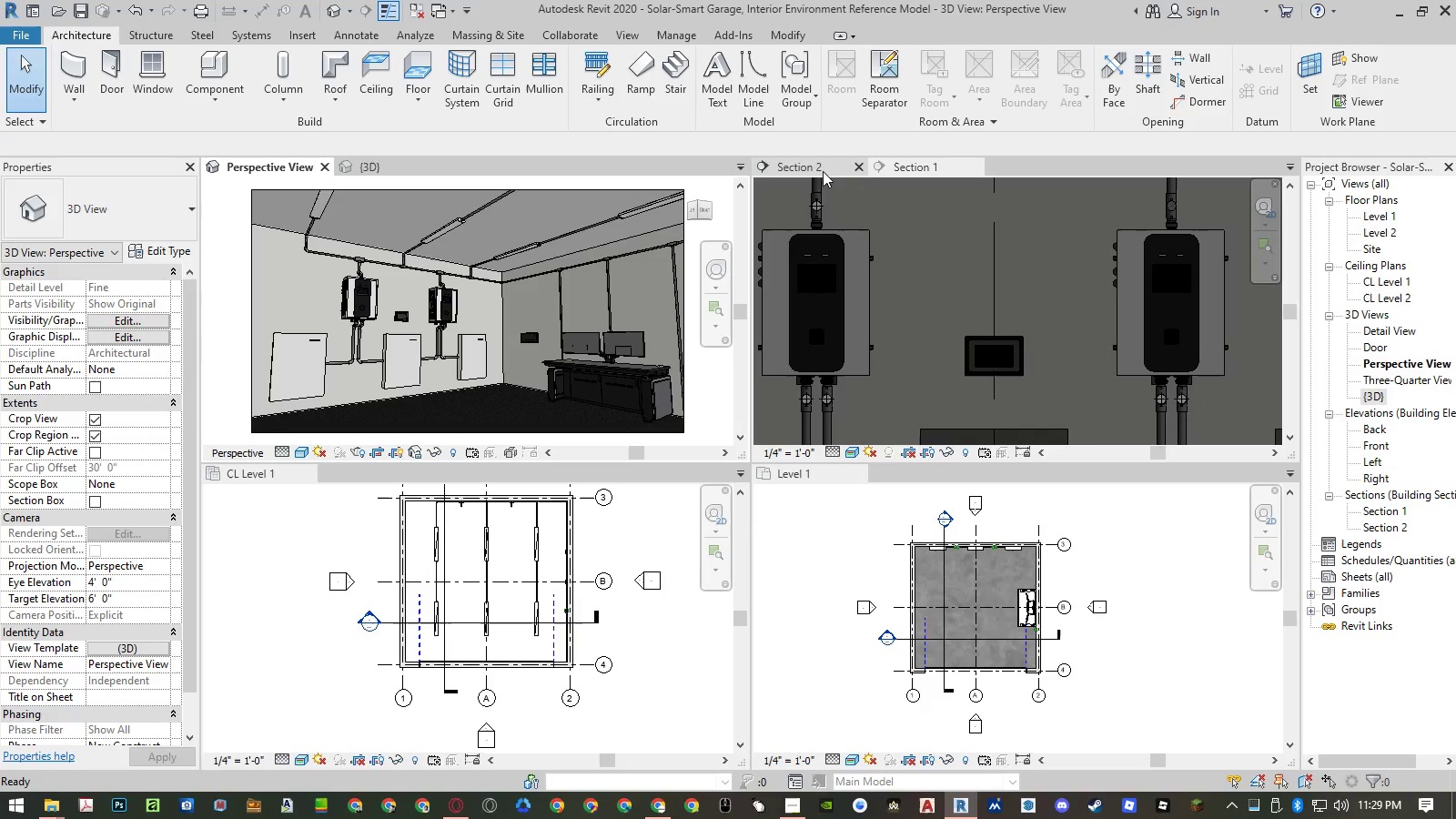 
scroll: coordinate [1021, 319], scroll_direction: down, amount: 9.0
 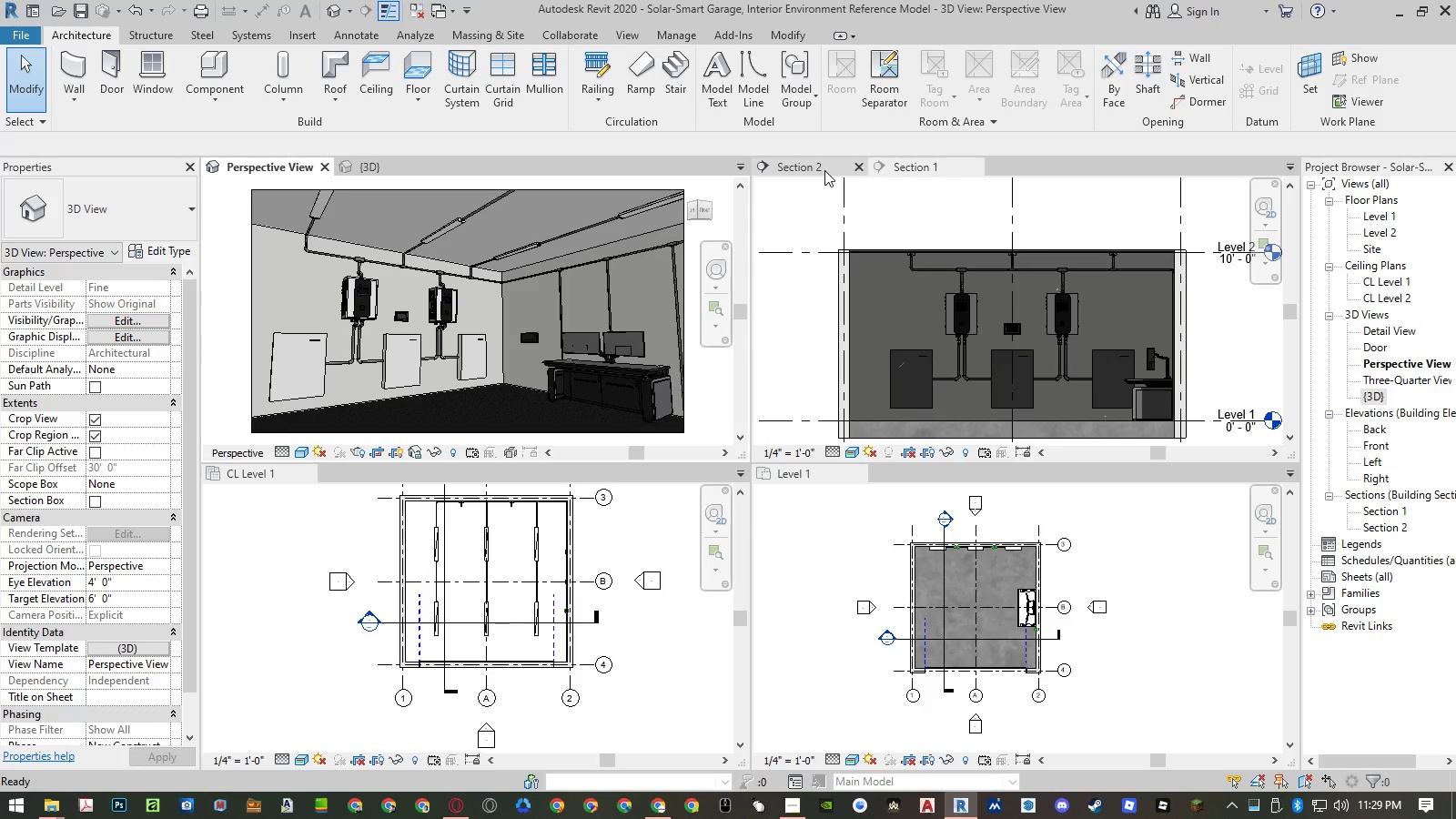 
left_click([824, 170])
 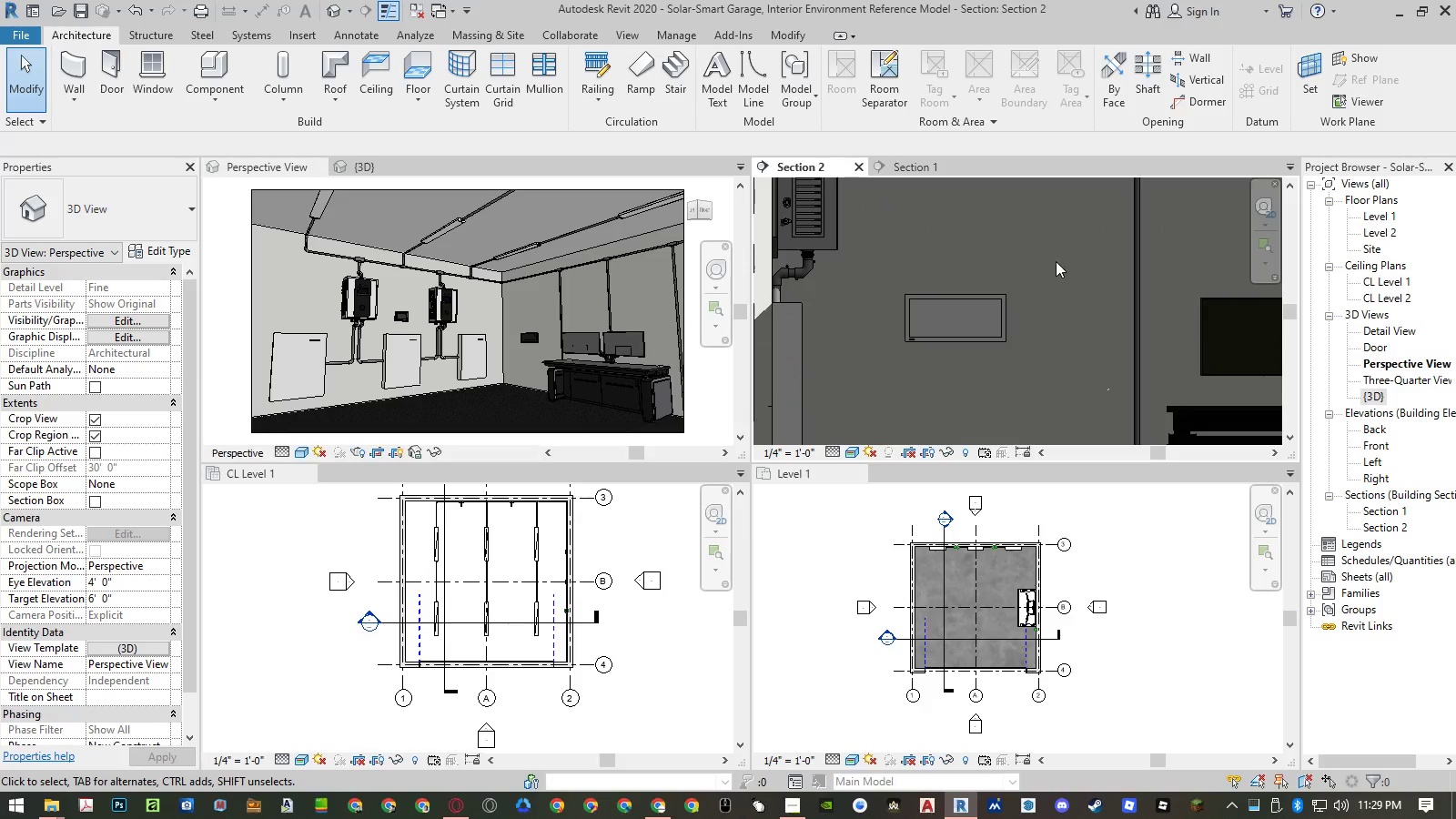 
scroll: coordinate [996, 311], scroll_direction: down, amount: 2.0
 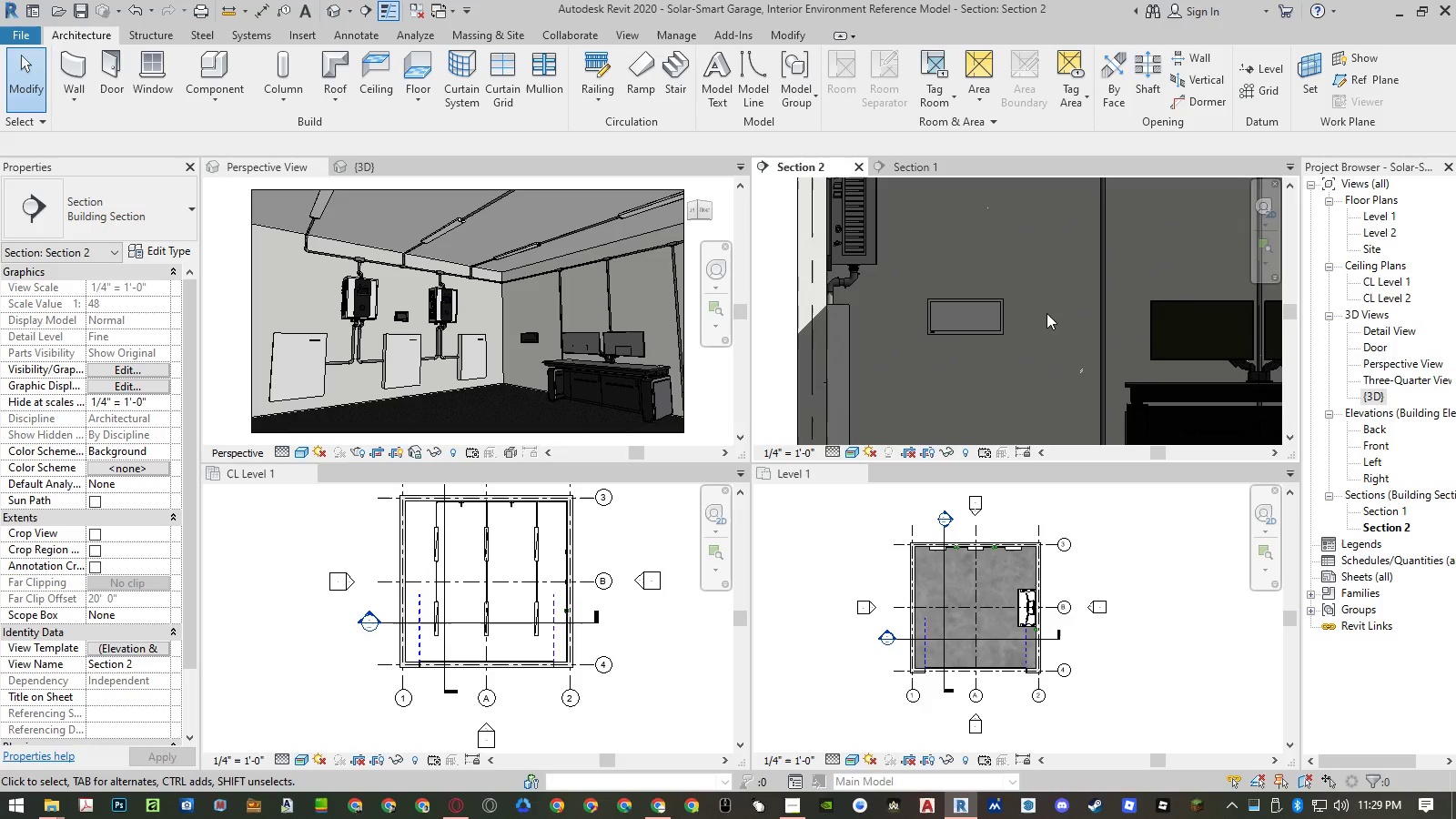 
scroll: coordinate [1049, 313], scroll_direction: up, amount: 2.0
 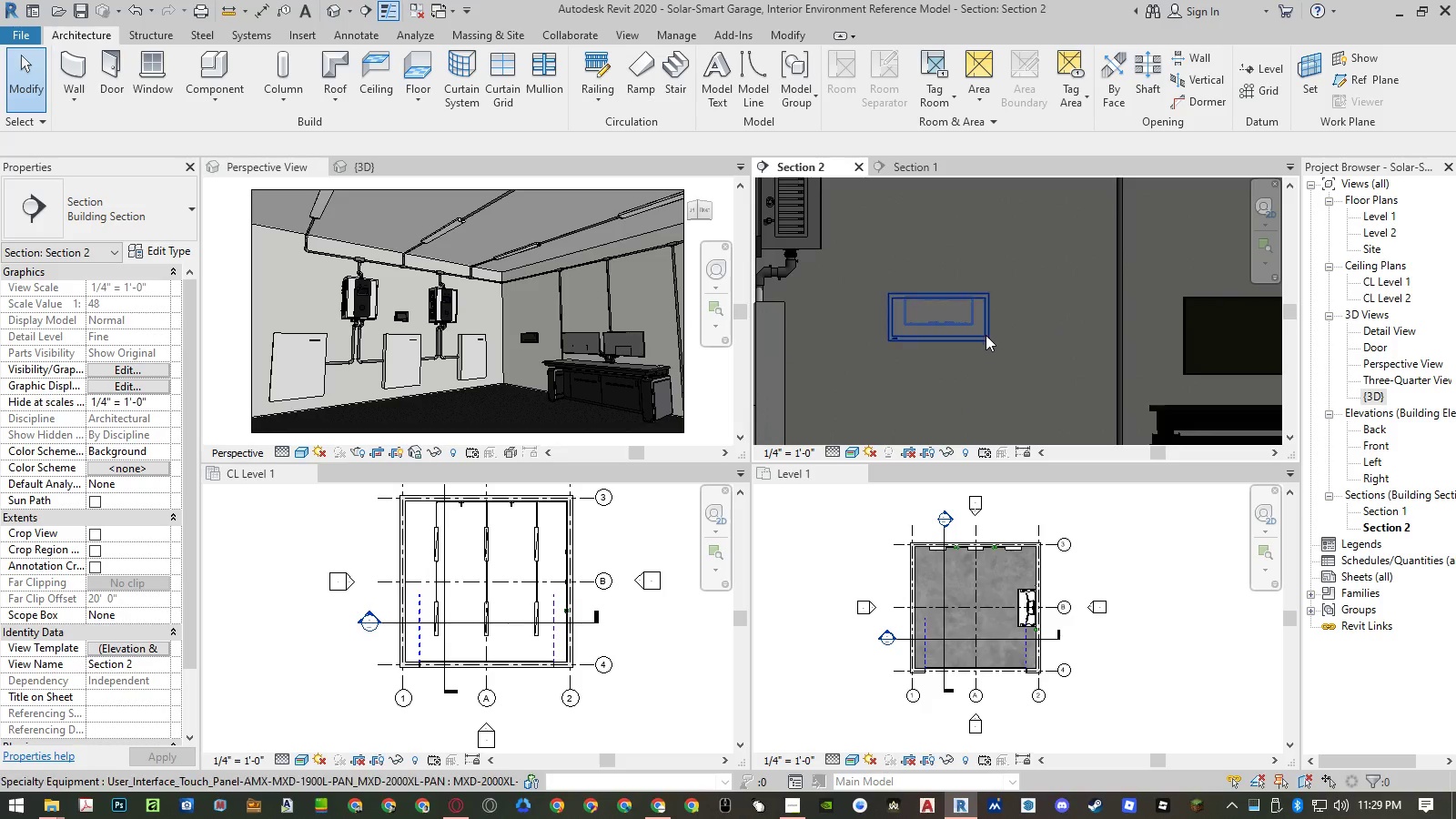 
scroll: coordinate [966, 355], scroll_direction: down, amount: 5.0
 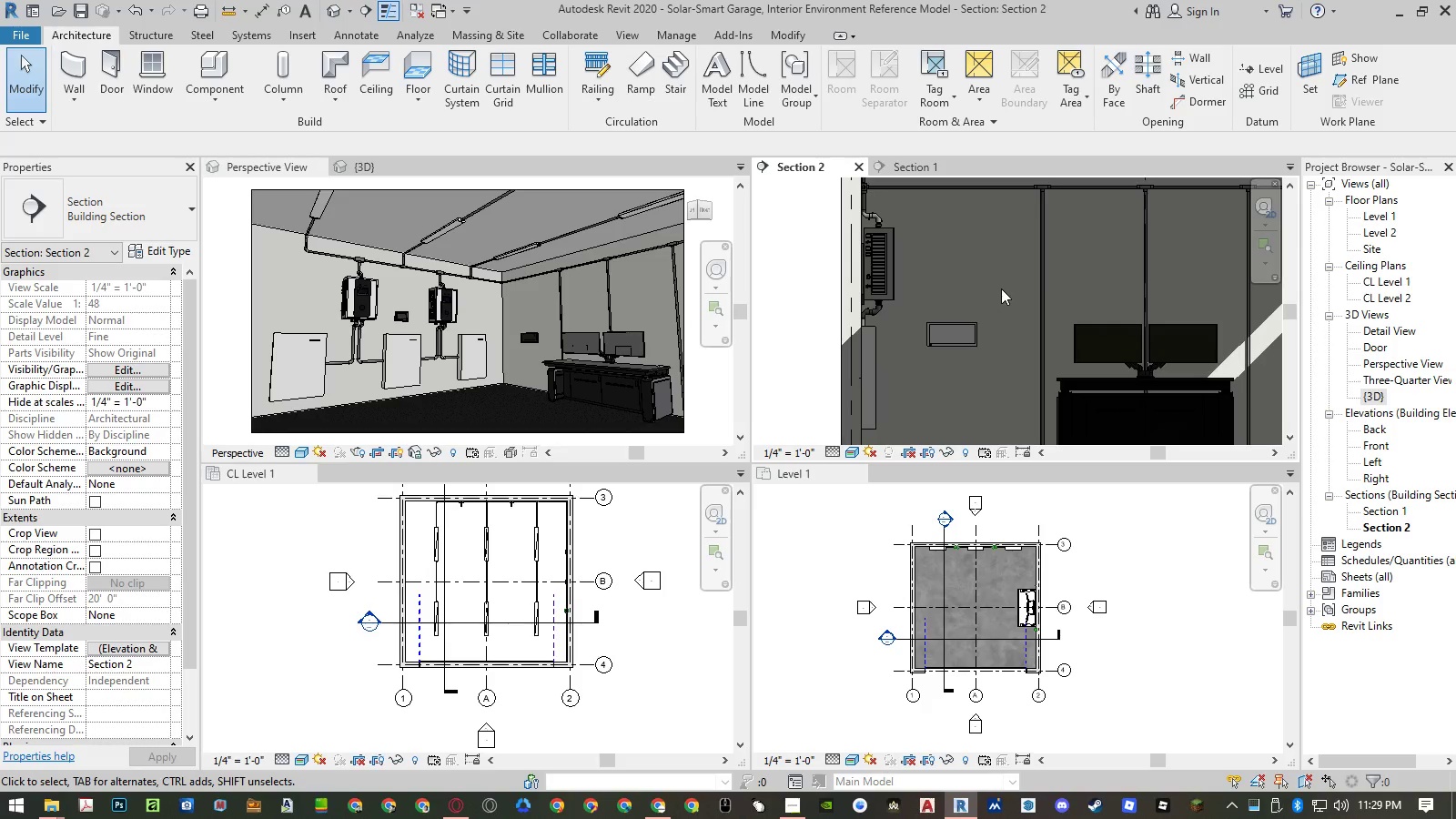 
type(al)
 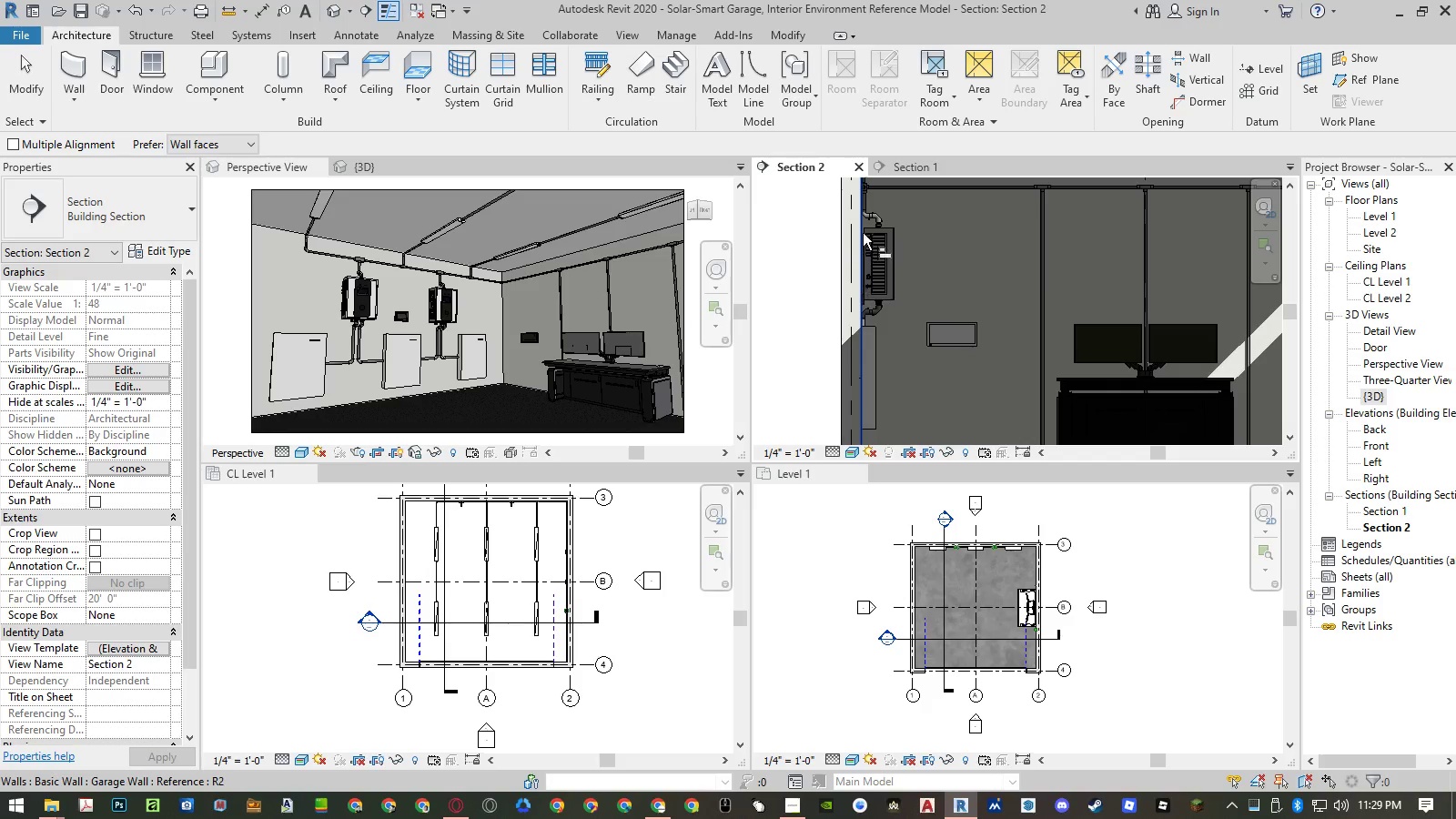 
left_click([860, 217])
 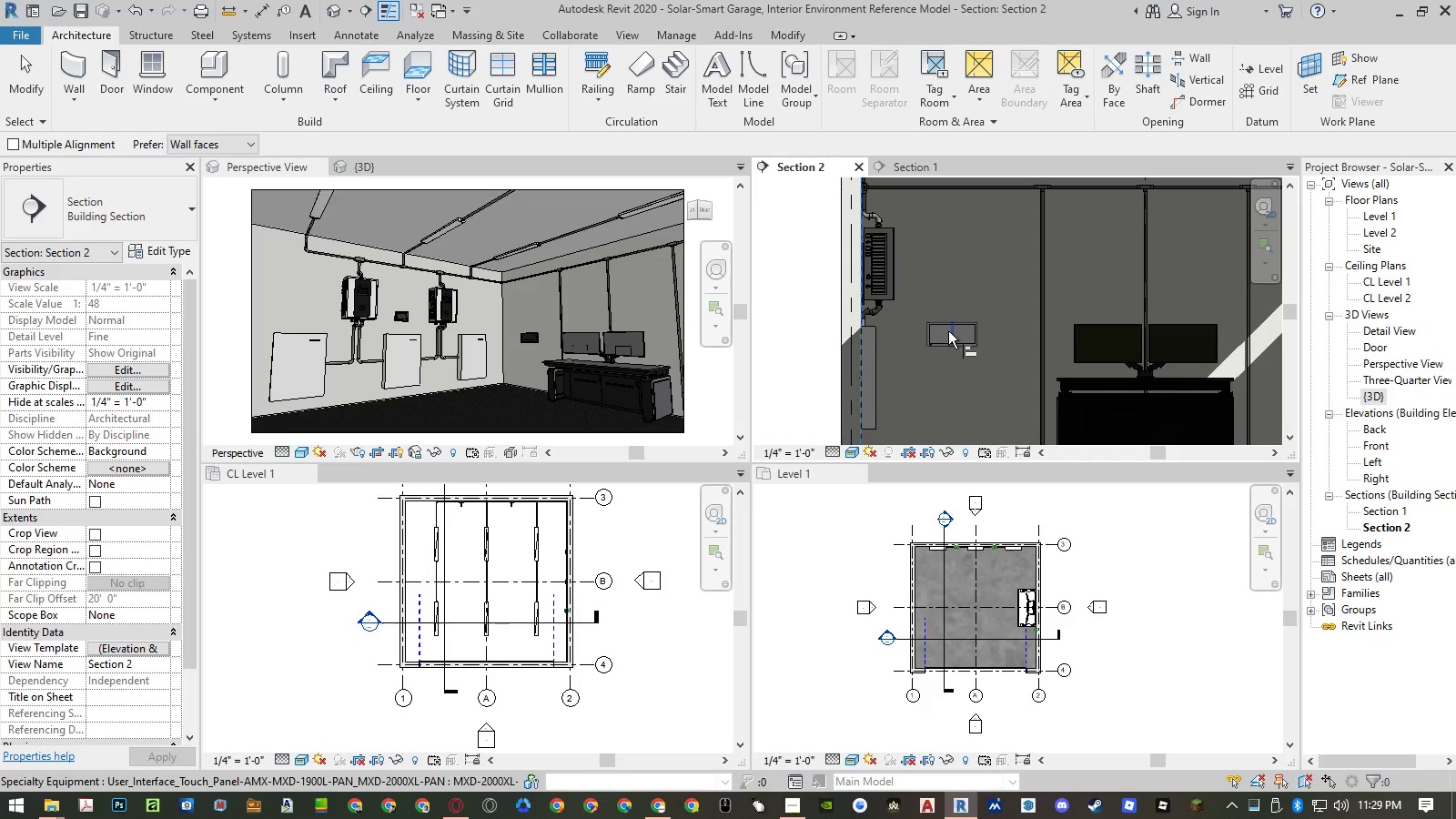 
left_click([952, 333])
 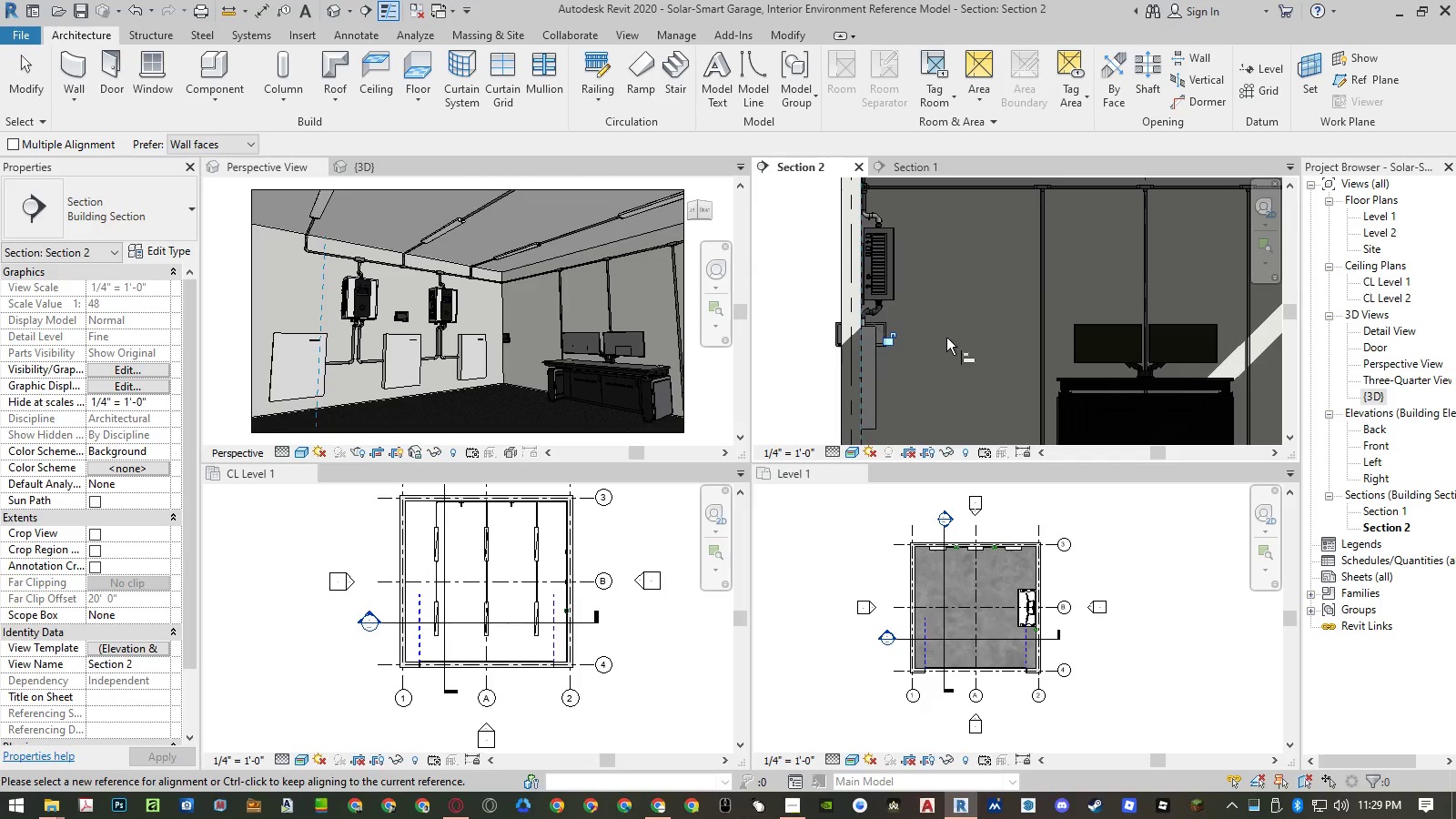 
key(Escape)
 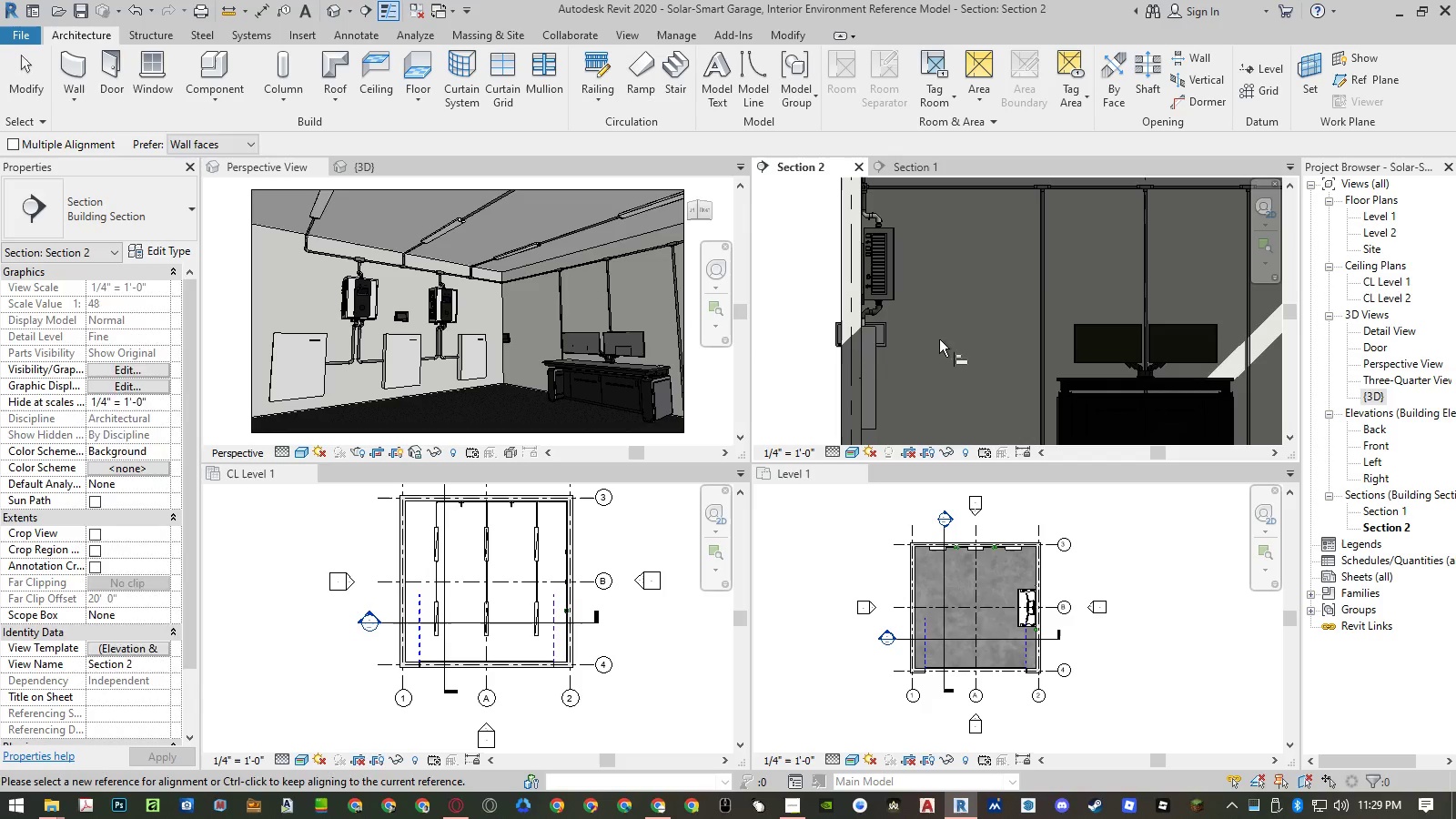 
key(Escape)
 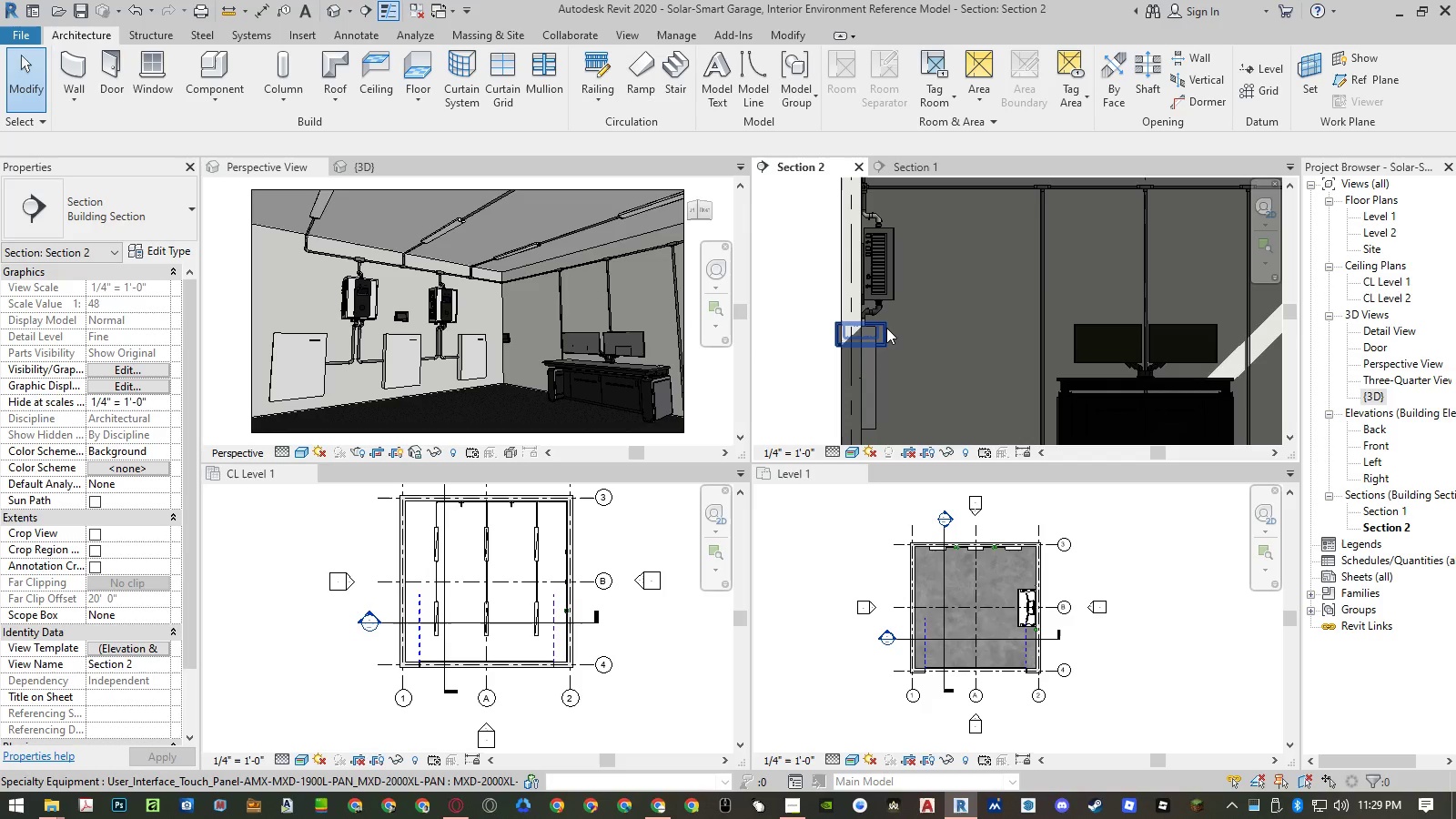 
left_click([886, 328])
 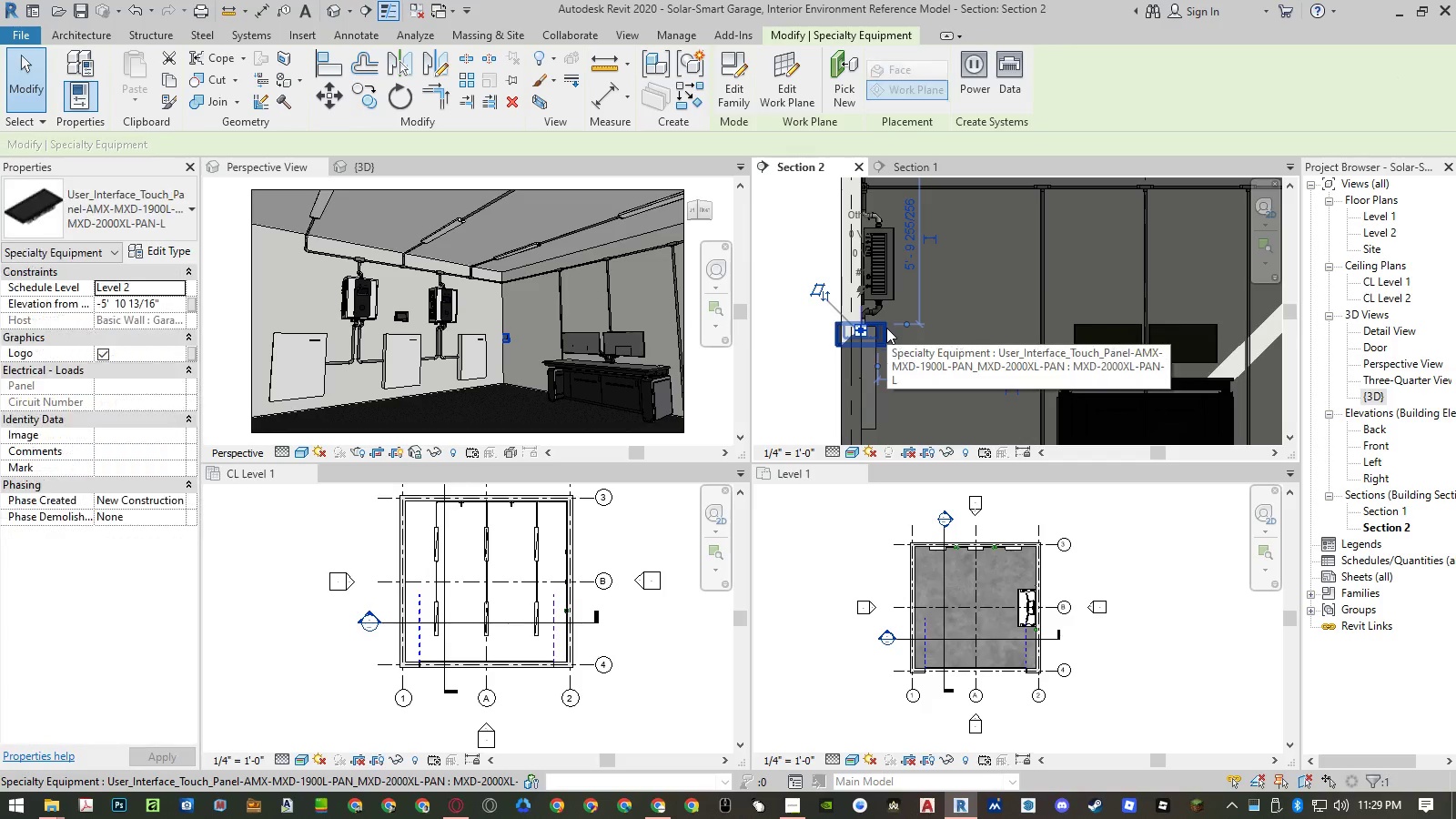 
type(mv)
 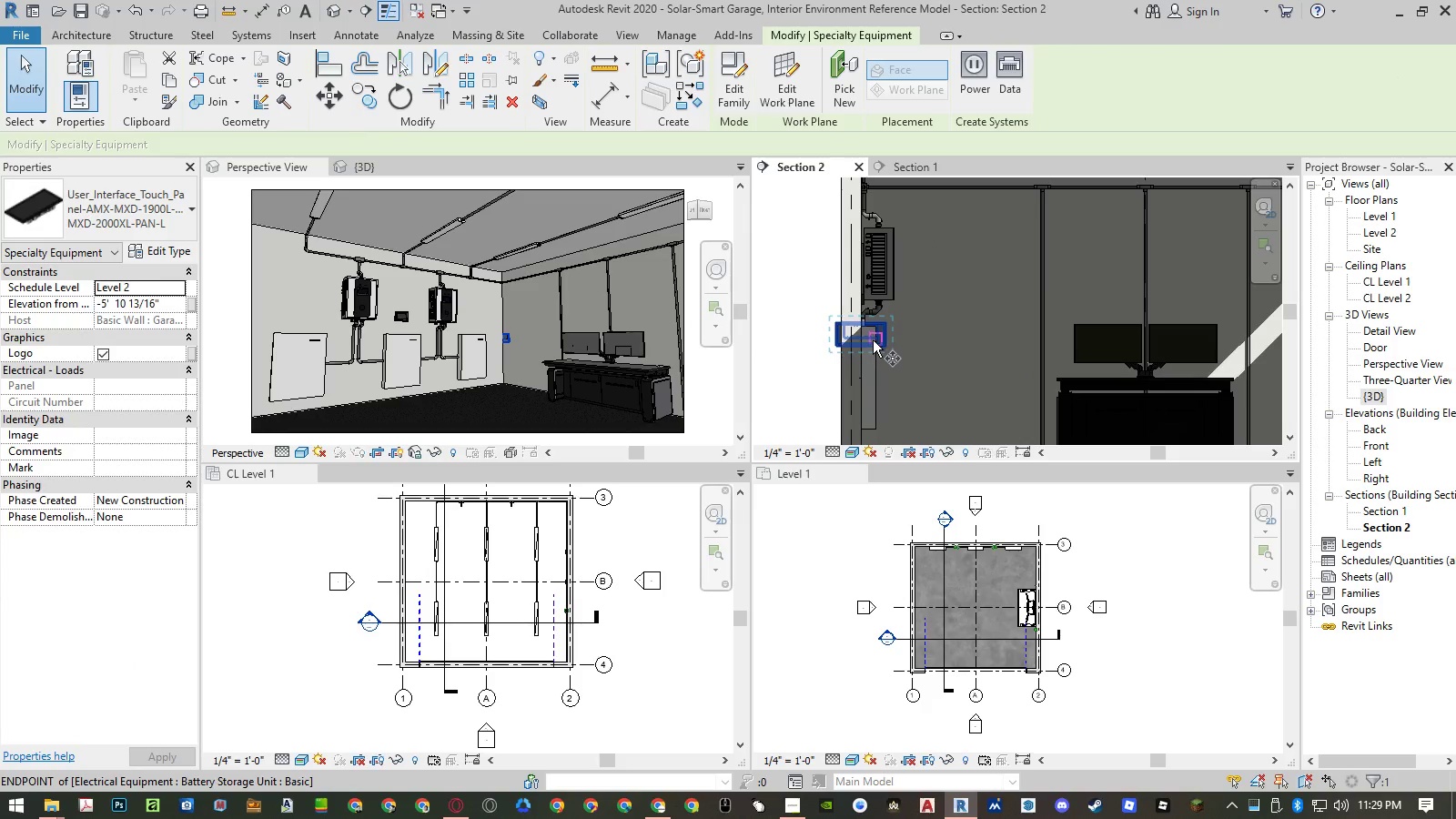 
scroll: coordinate [866, 395], scroll_direction: up, amount: 2.0
 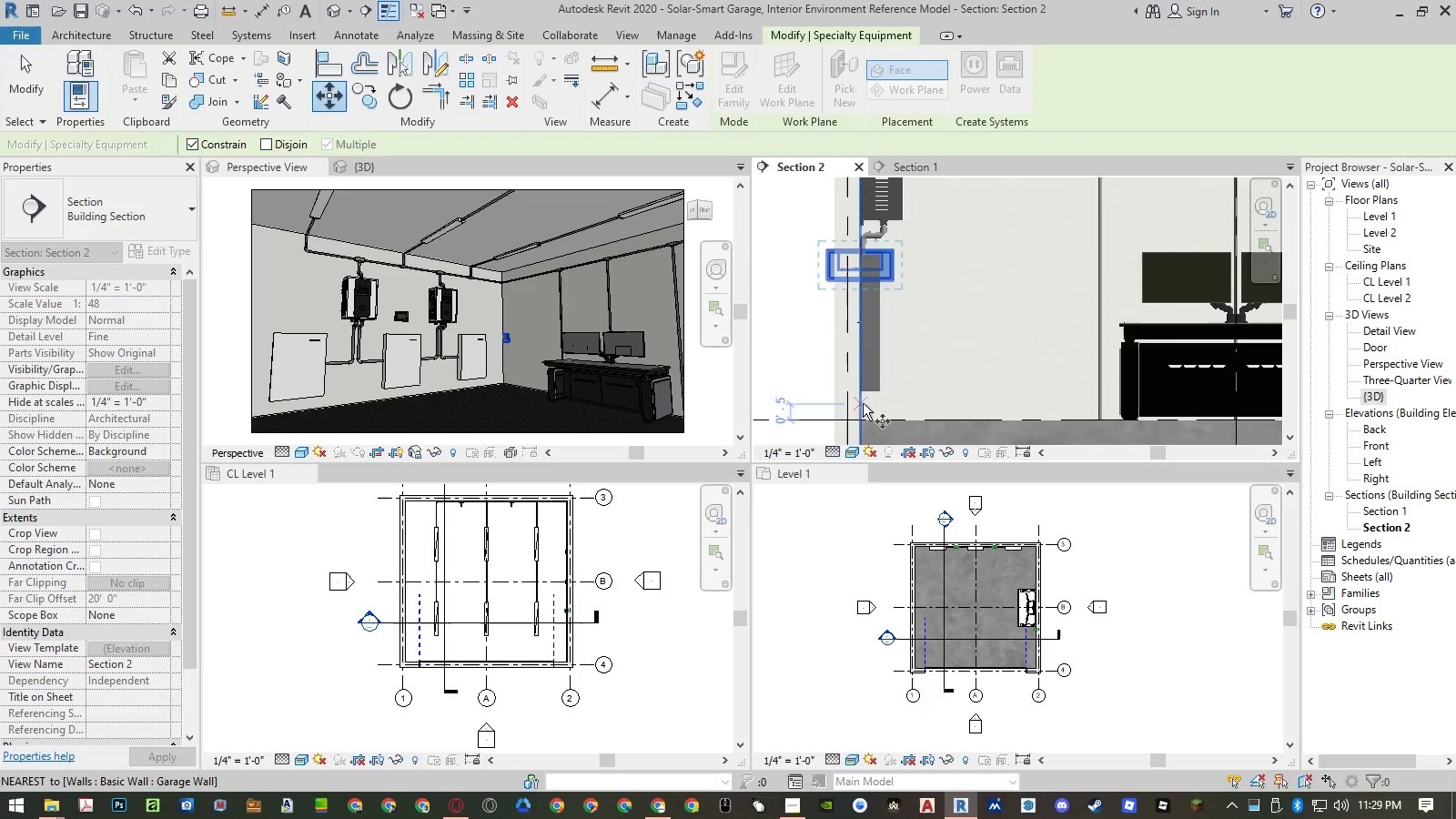 
left_click([863, 403])
 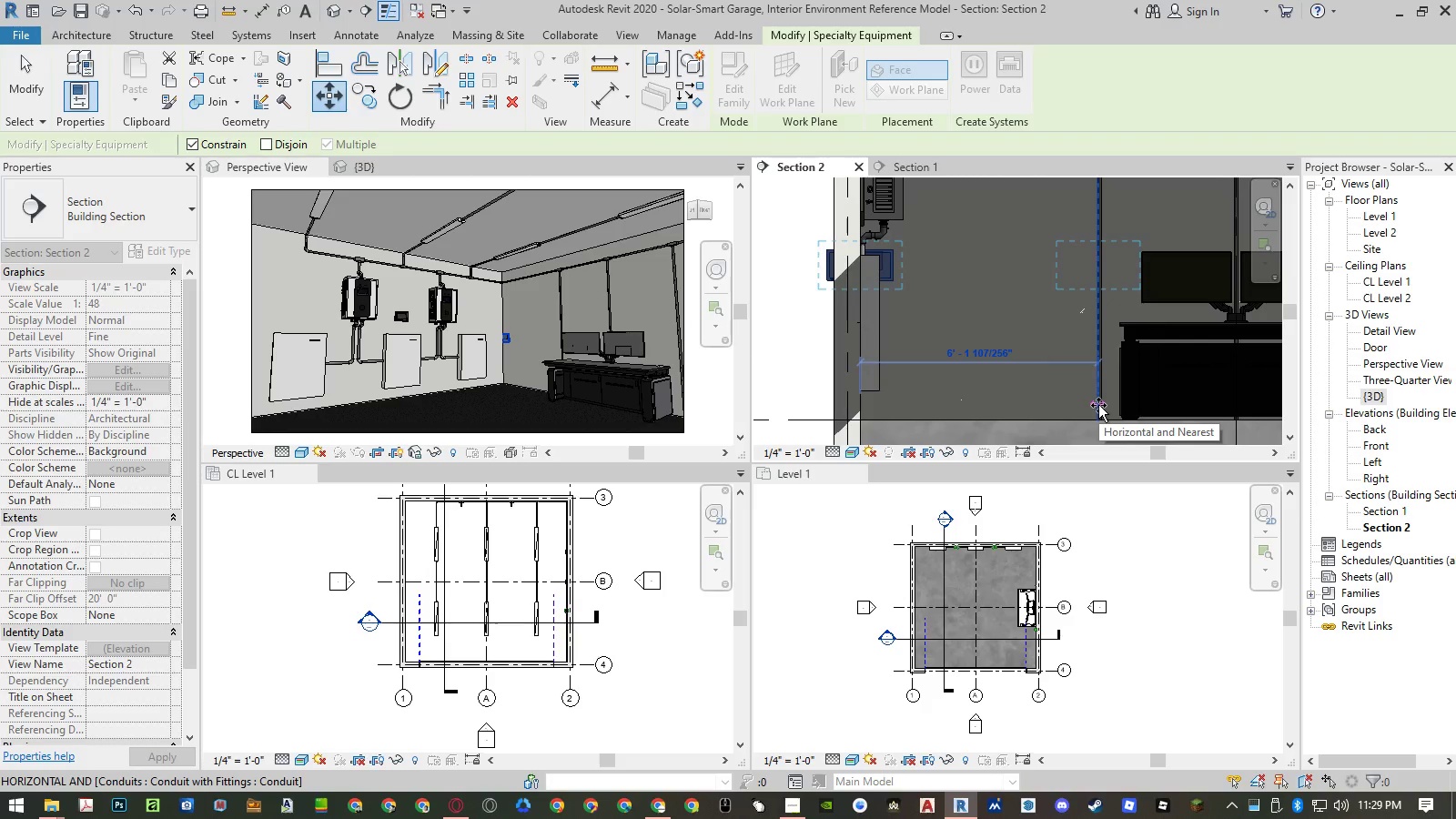 
key(Numpad3)
 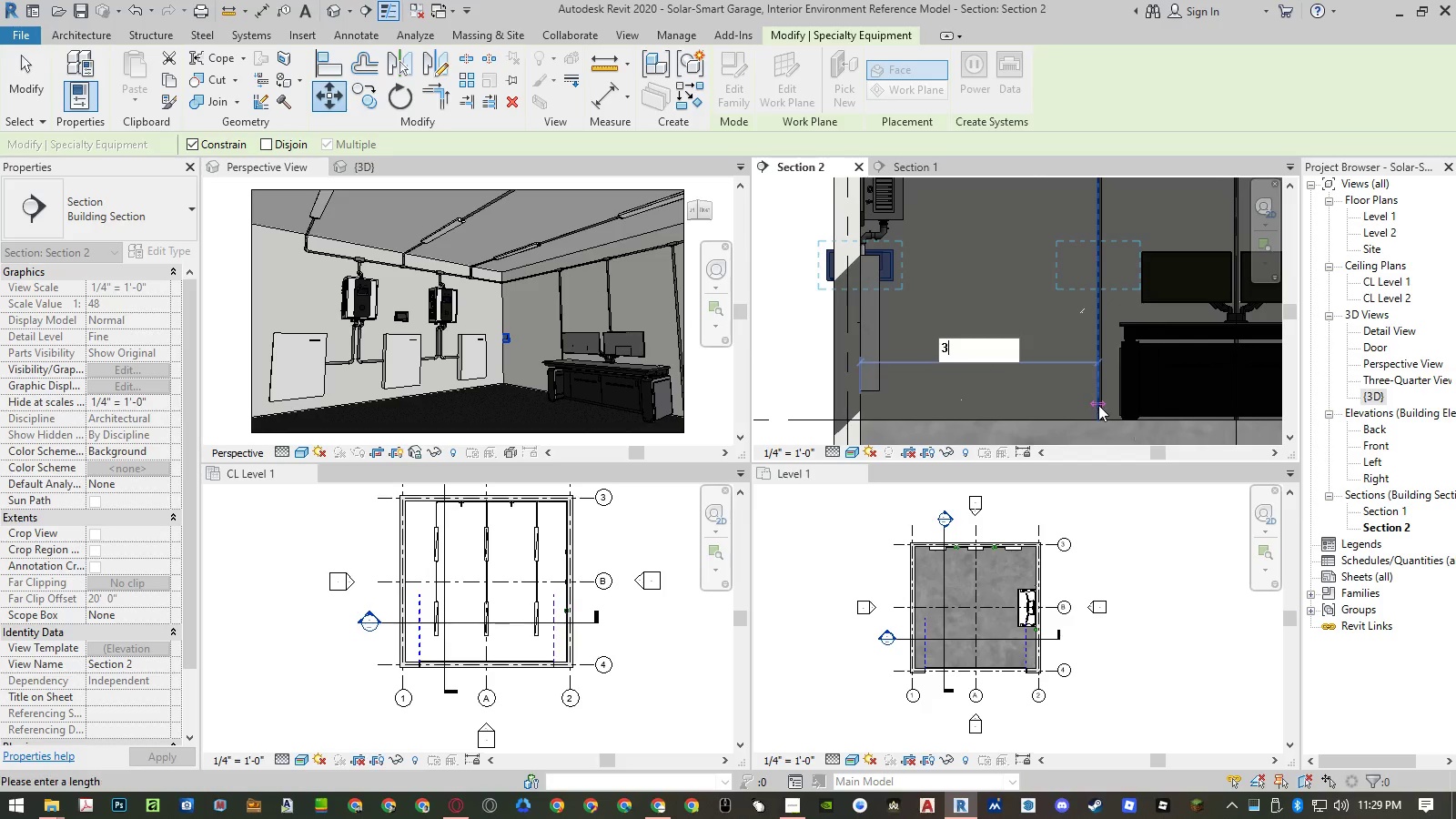 
key(NumpadEnter)
 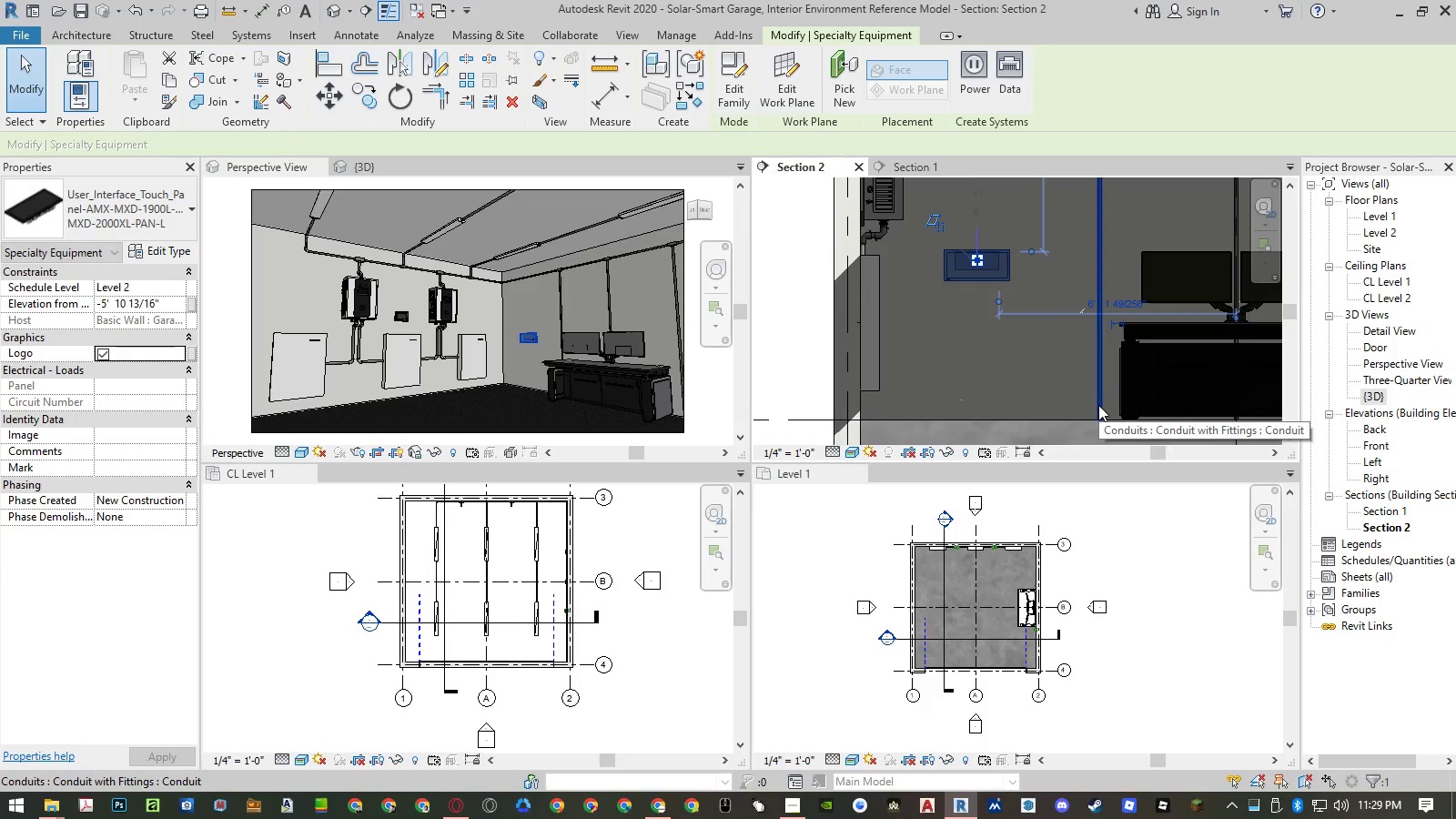 
key(Escape)
 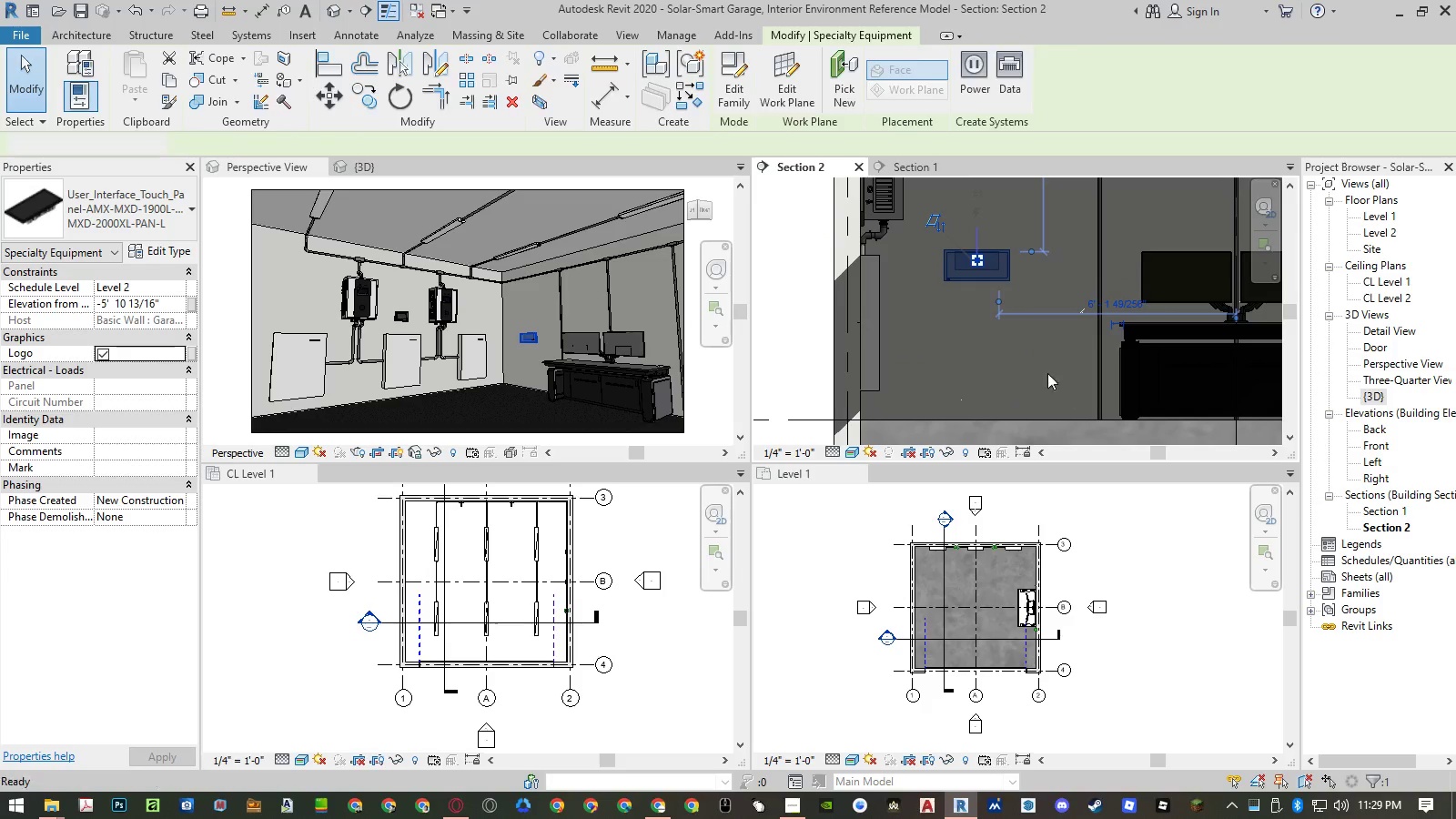 
key(Escape)
 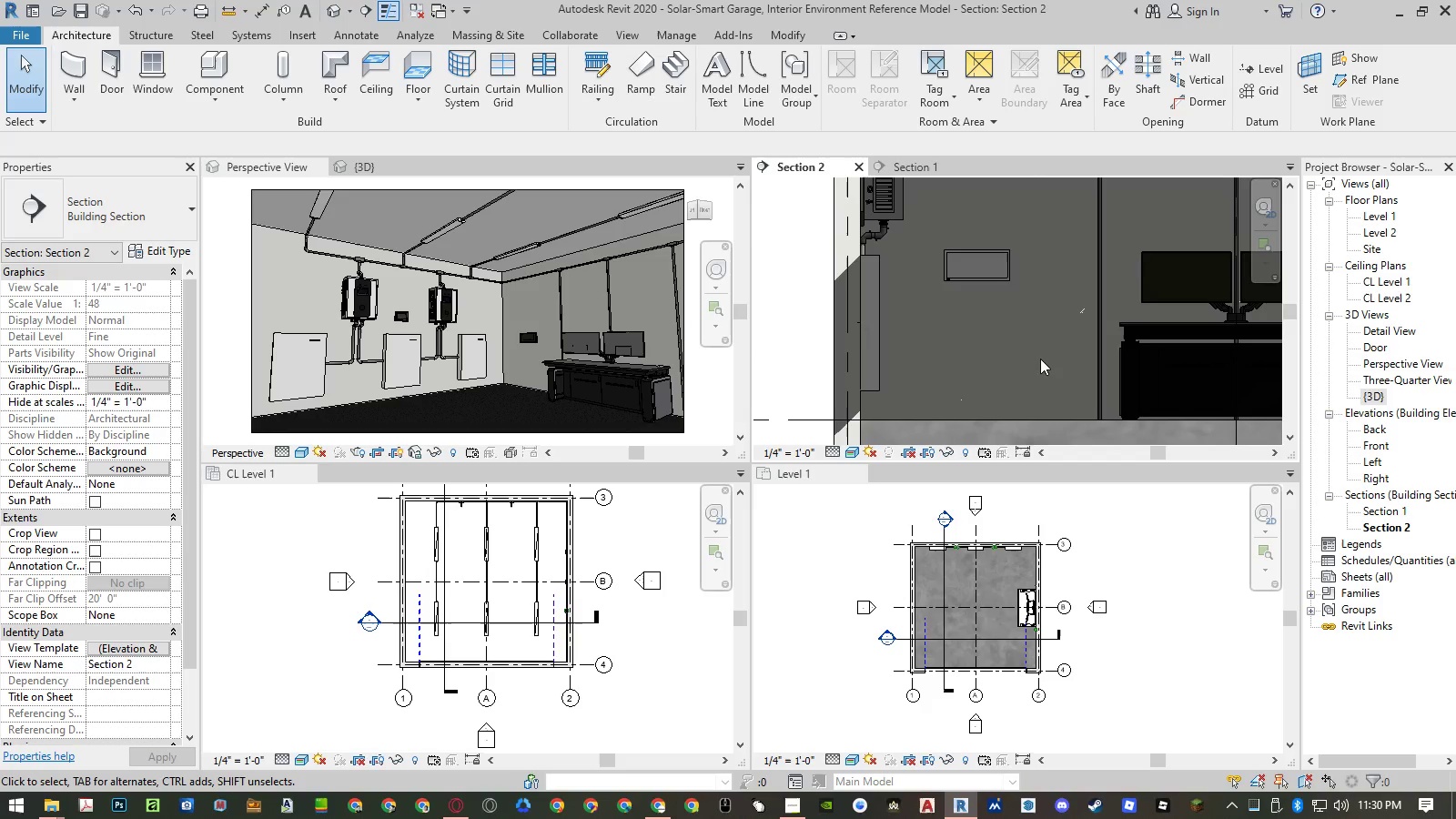 
wait(14.86)
 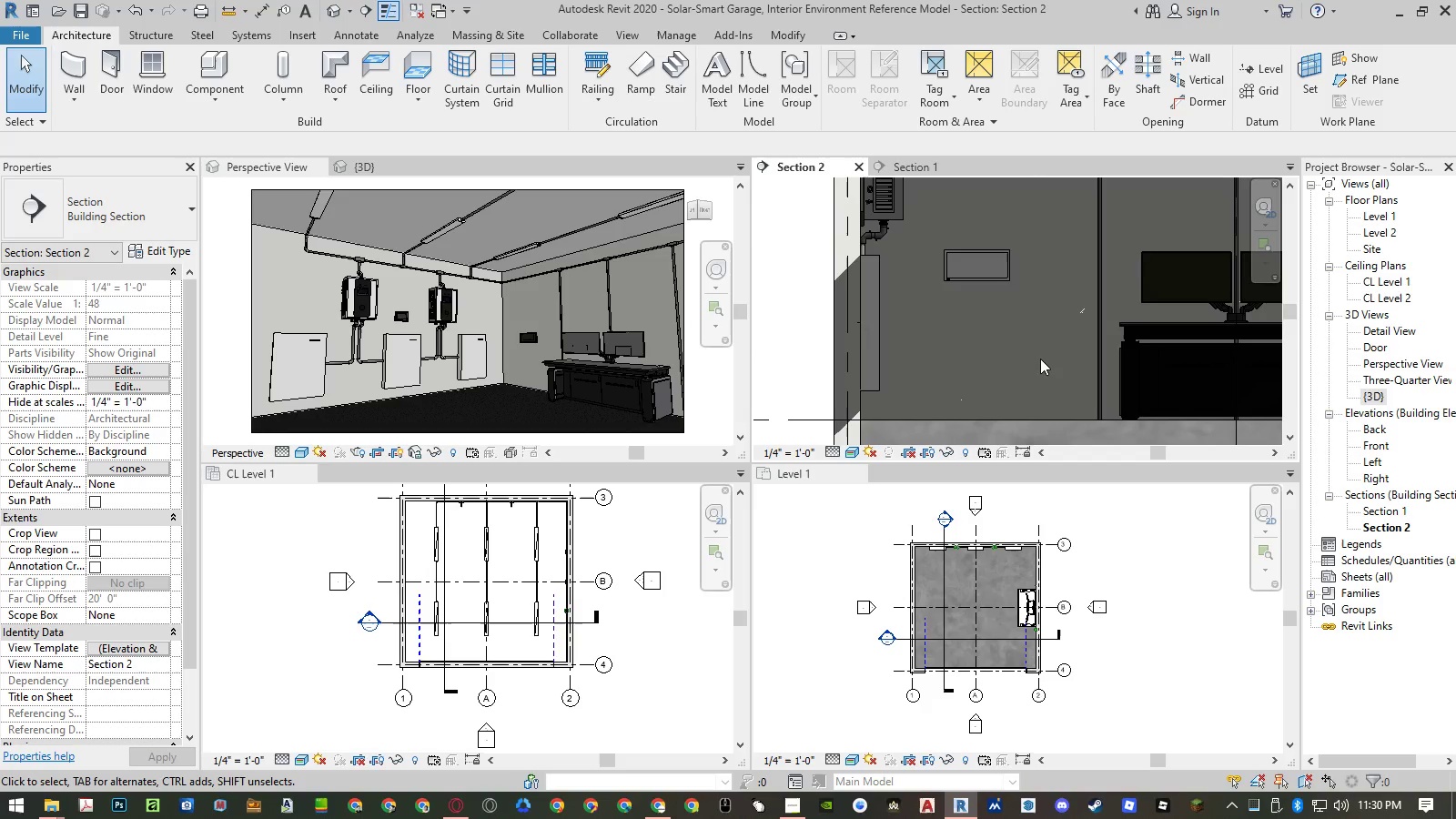 
scroll: coordinate [942, 287], scroll_direction: down, amount: 4.0
 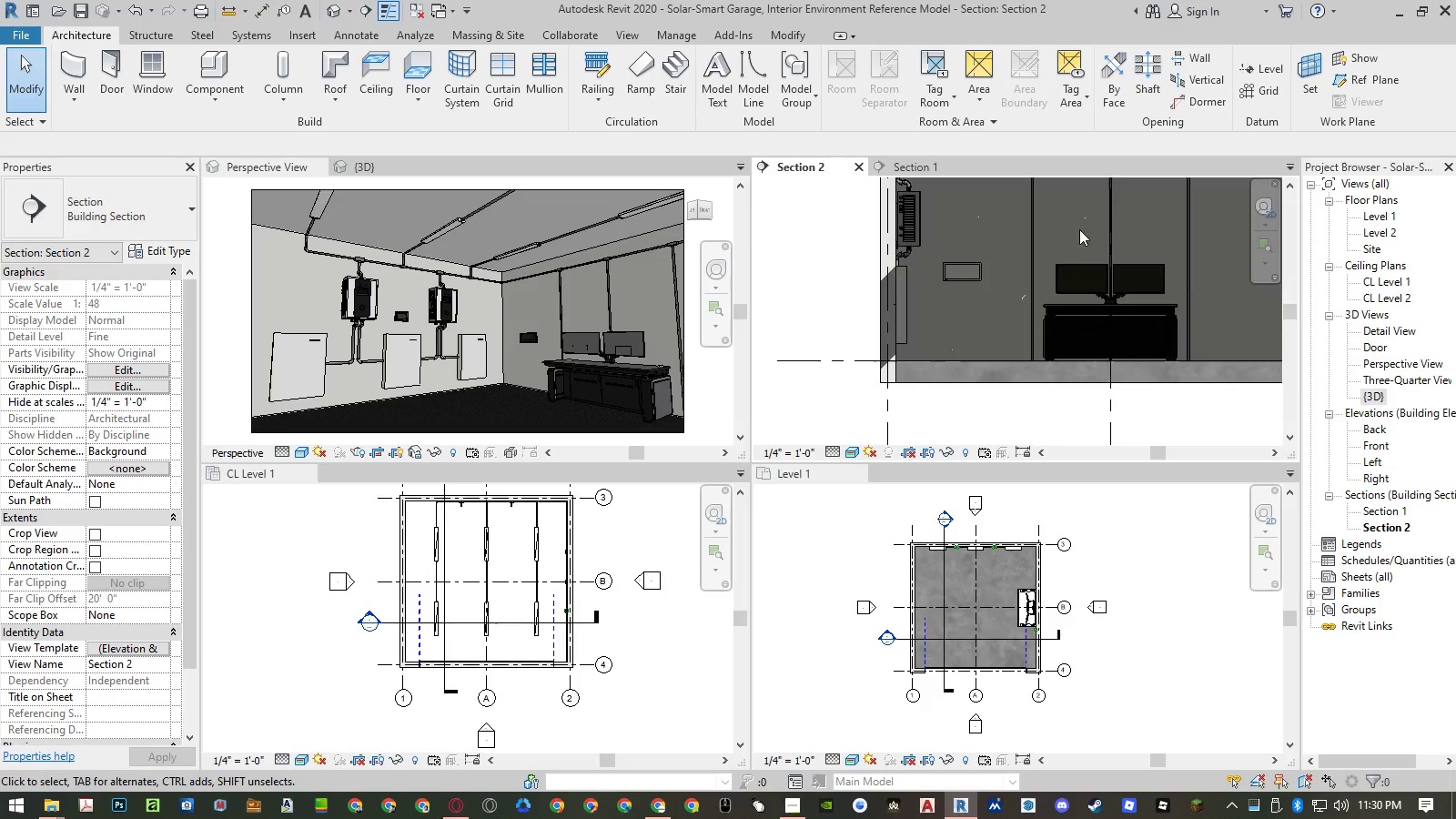 
scroll: coordinate [1077, 211], scroll_direction: up, amount: 3.0
 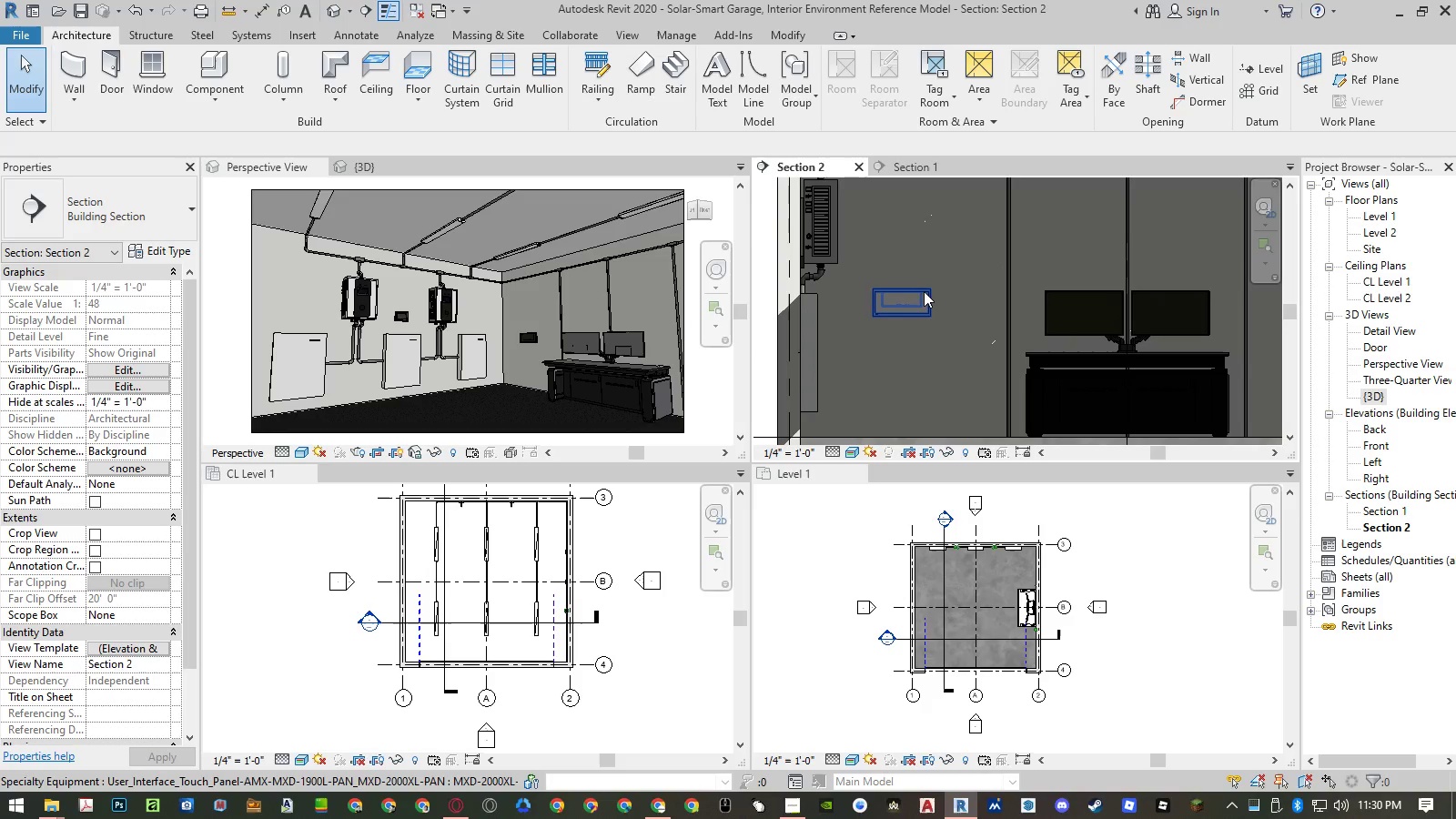 
left_click([924, 291])
 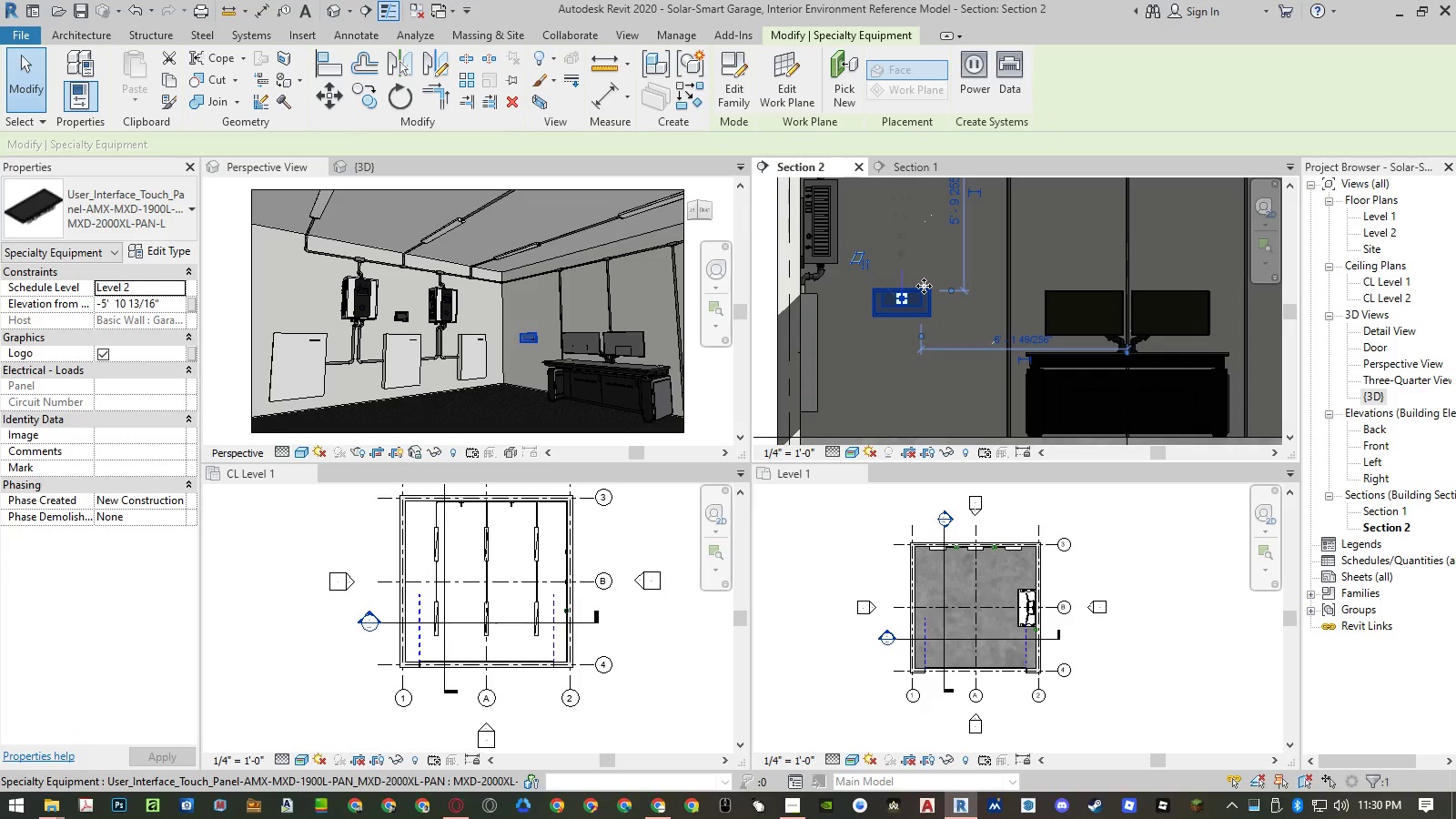 
type(co)
 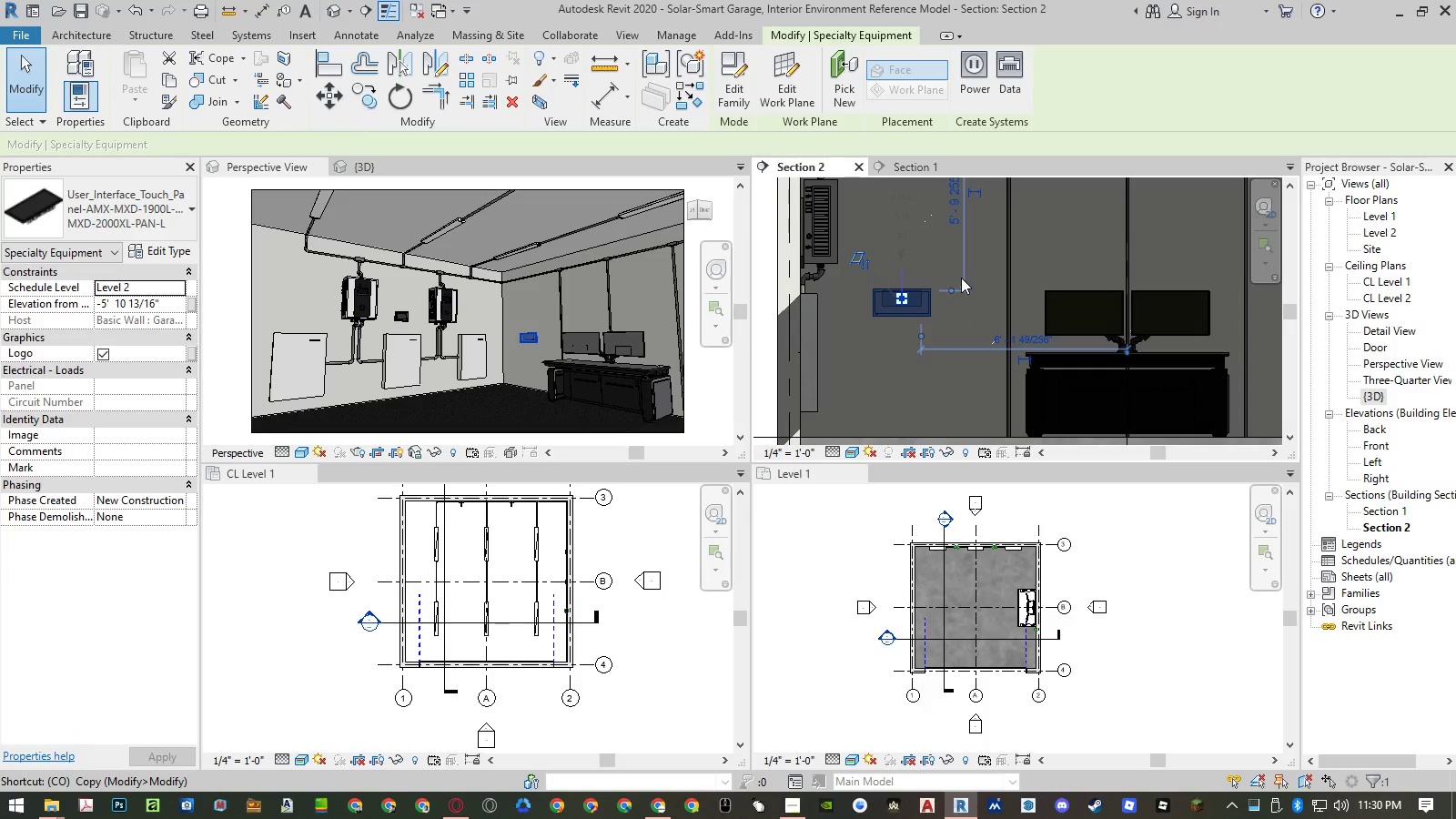 
key(Escape)
 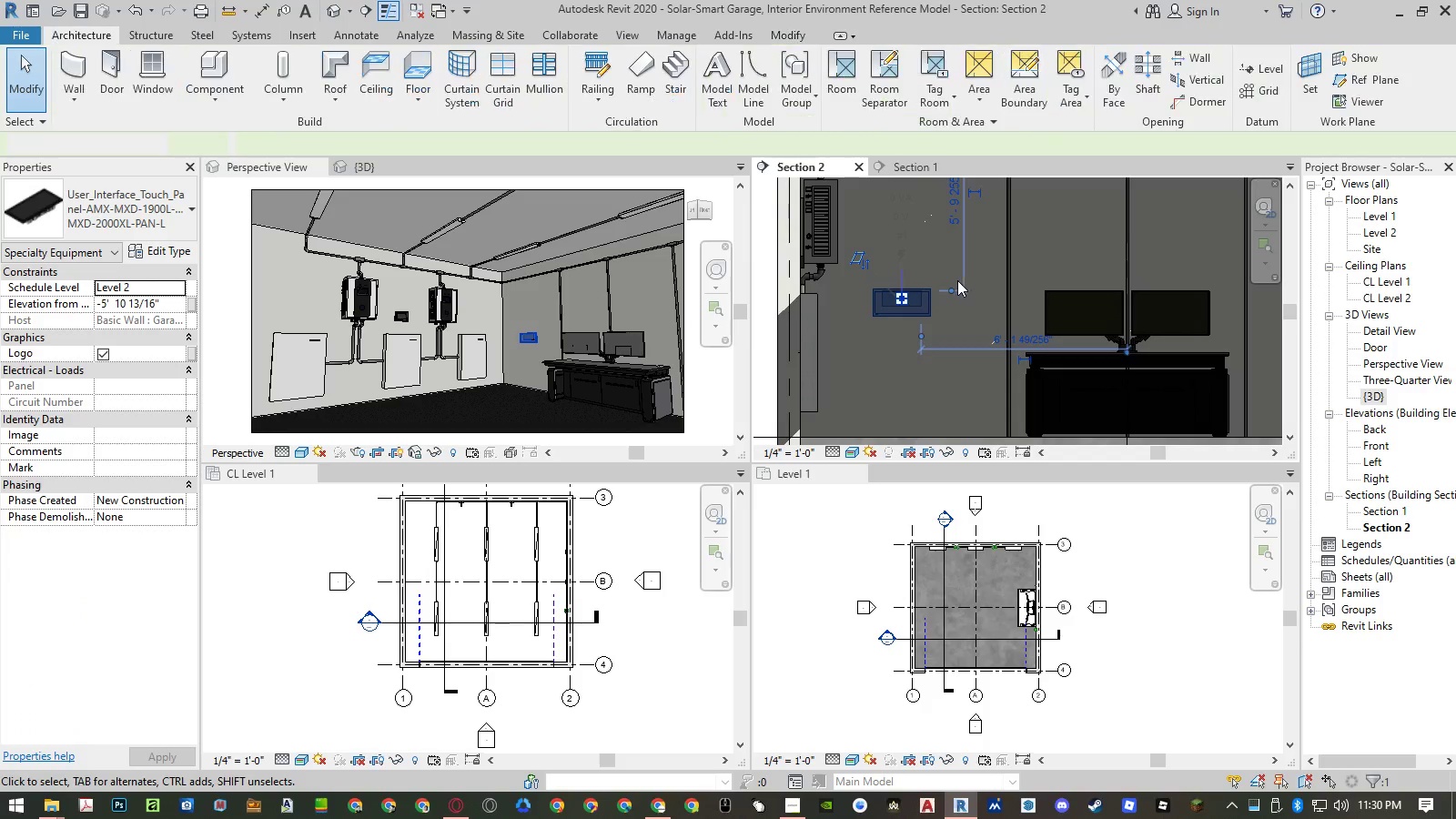 
key(Escape)
 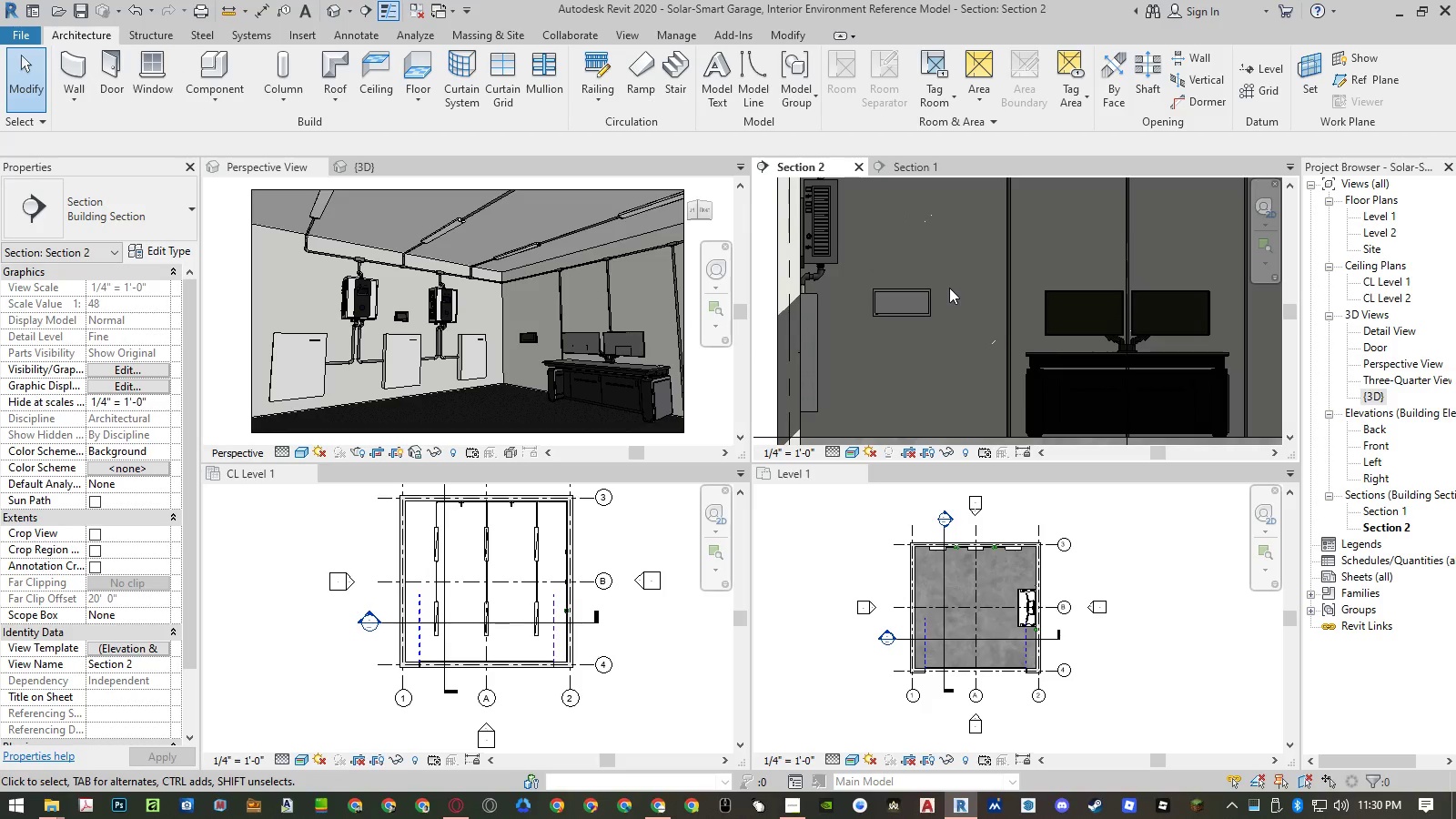 
key(A)
 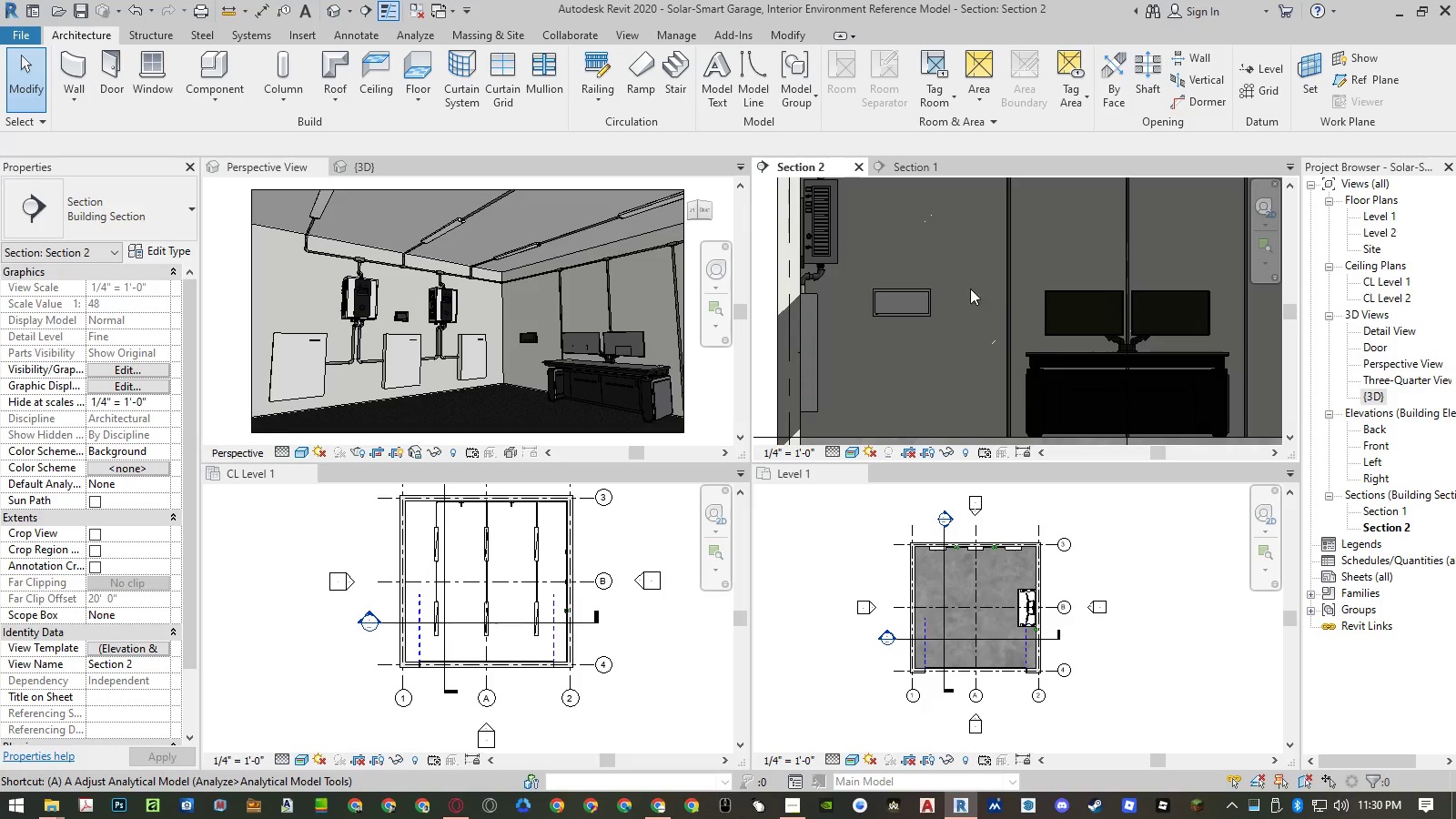 
key(L)
 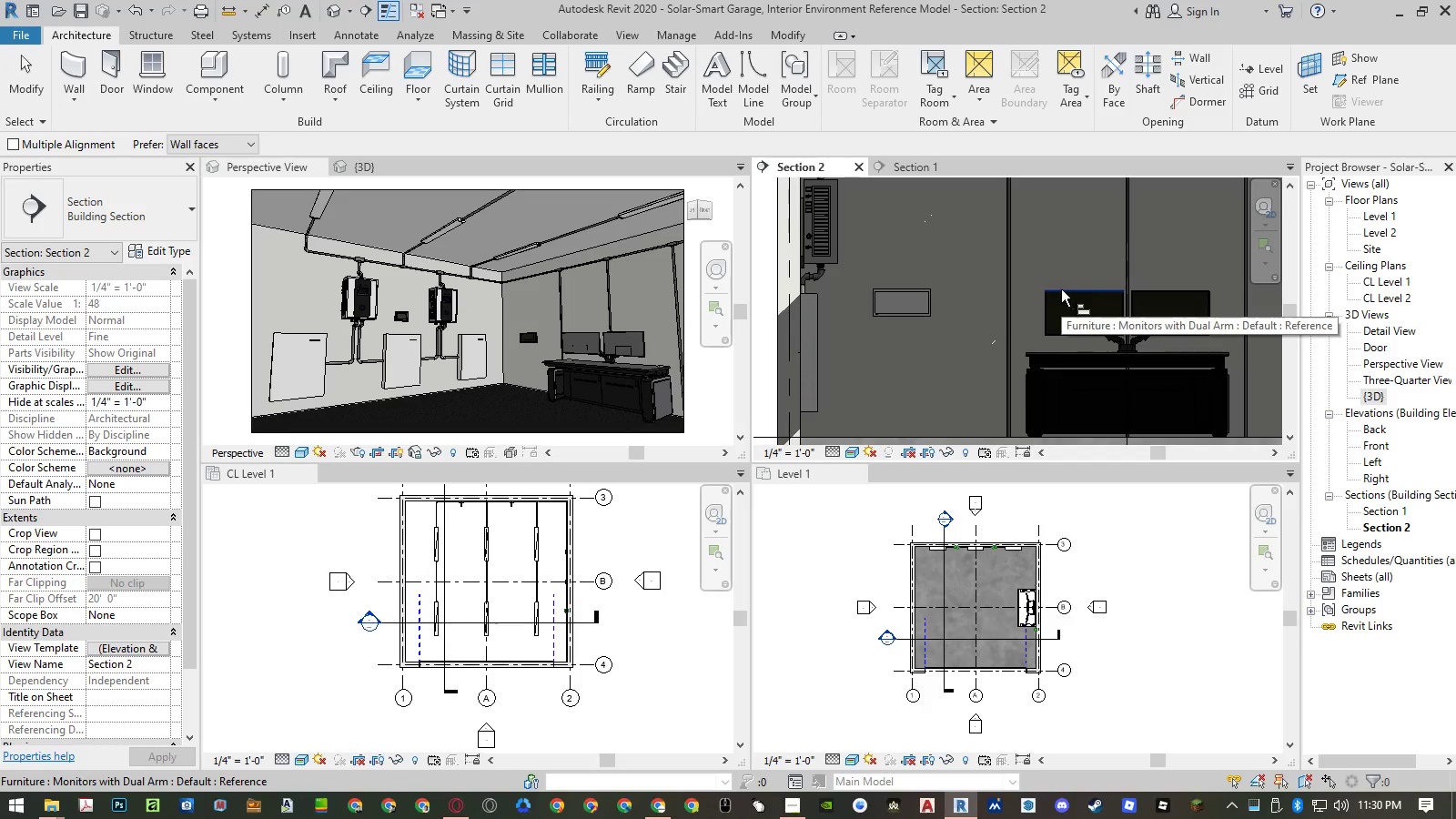 
left_click([1061, 289])
 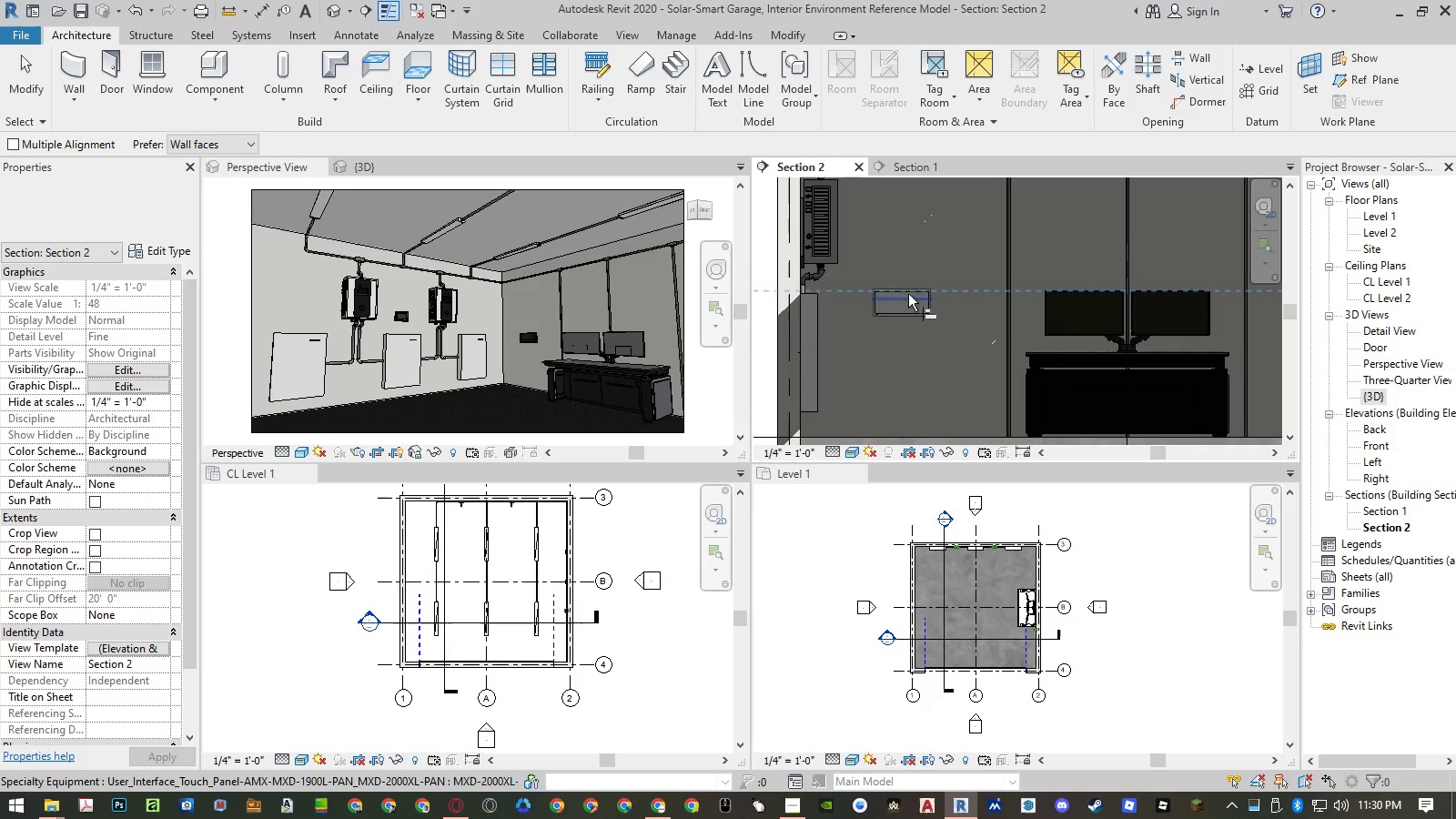 
scroll: coordinate [900, 286], scroll_direction: up, amount: 9.0
 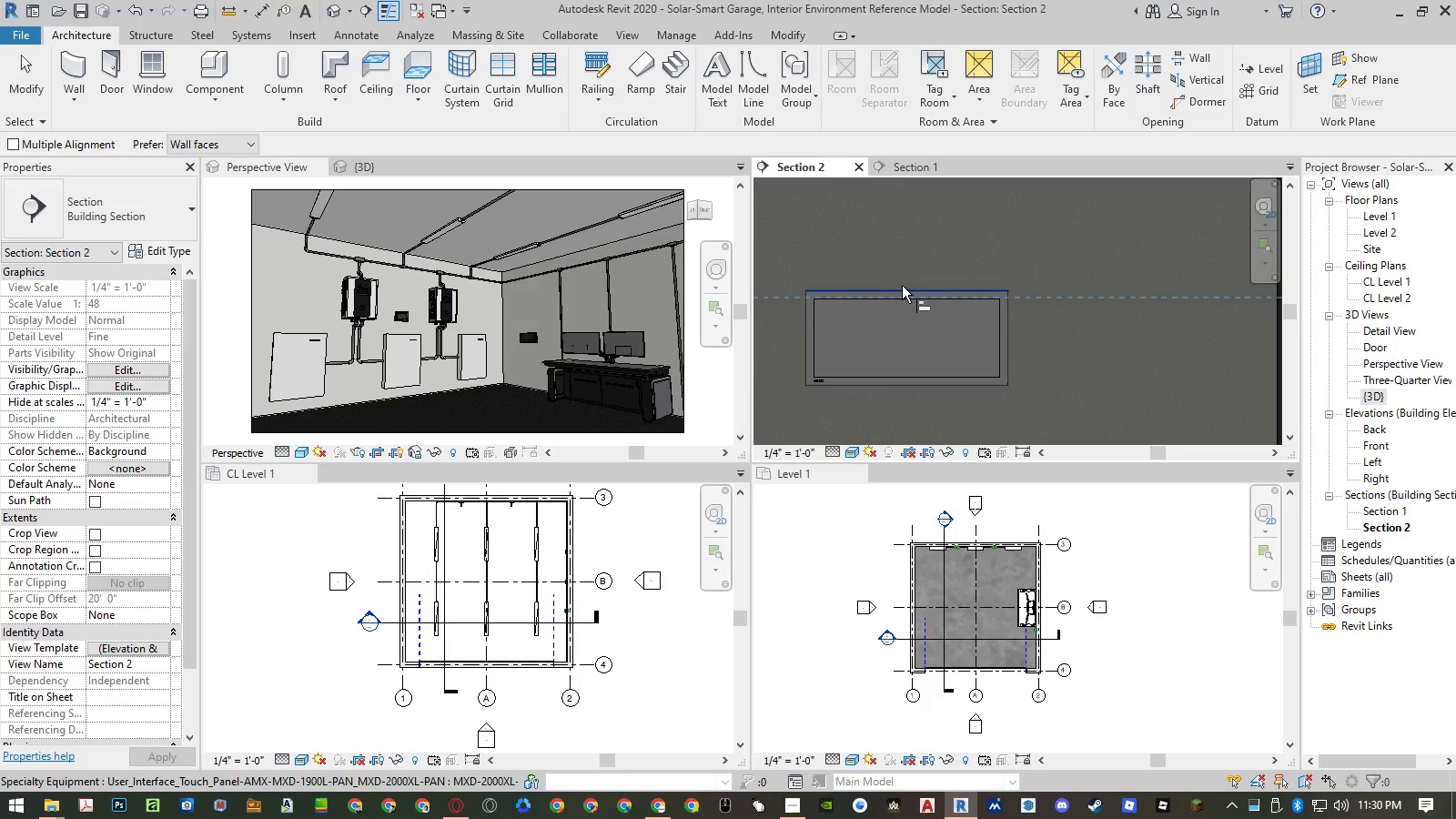 
left_click([902, 286])
 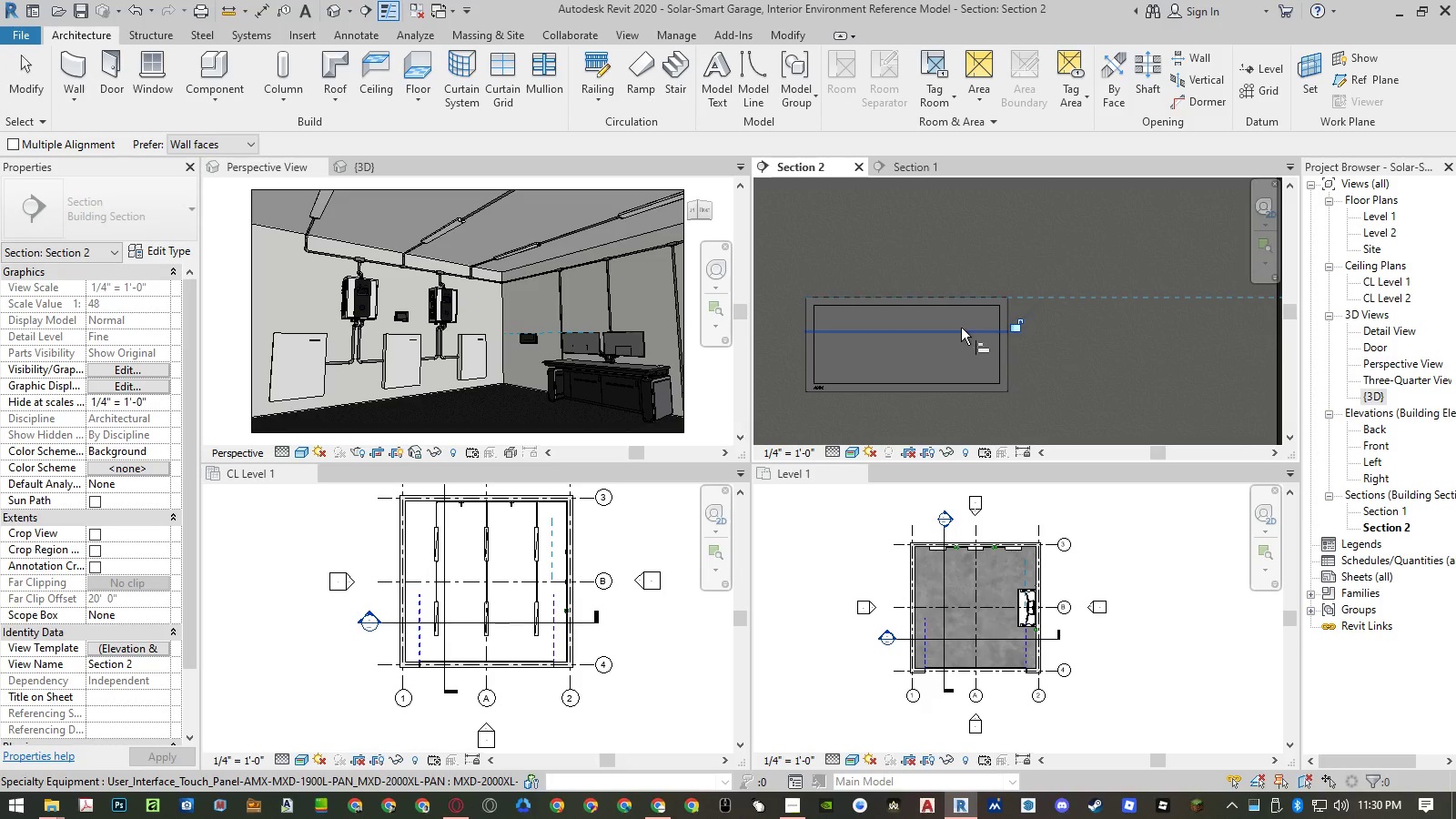 
key(Escape)
 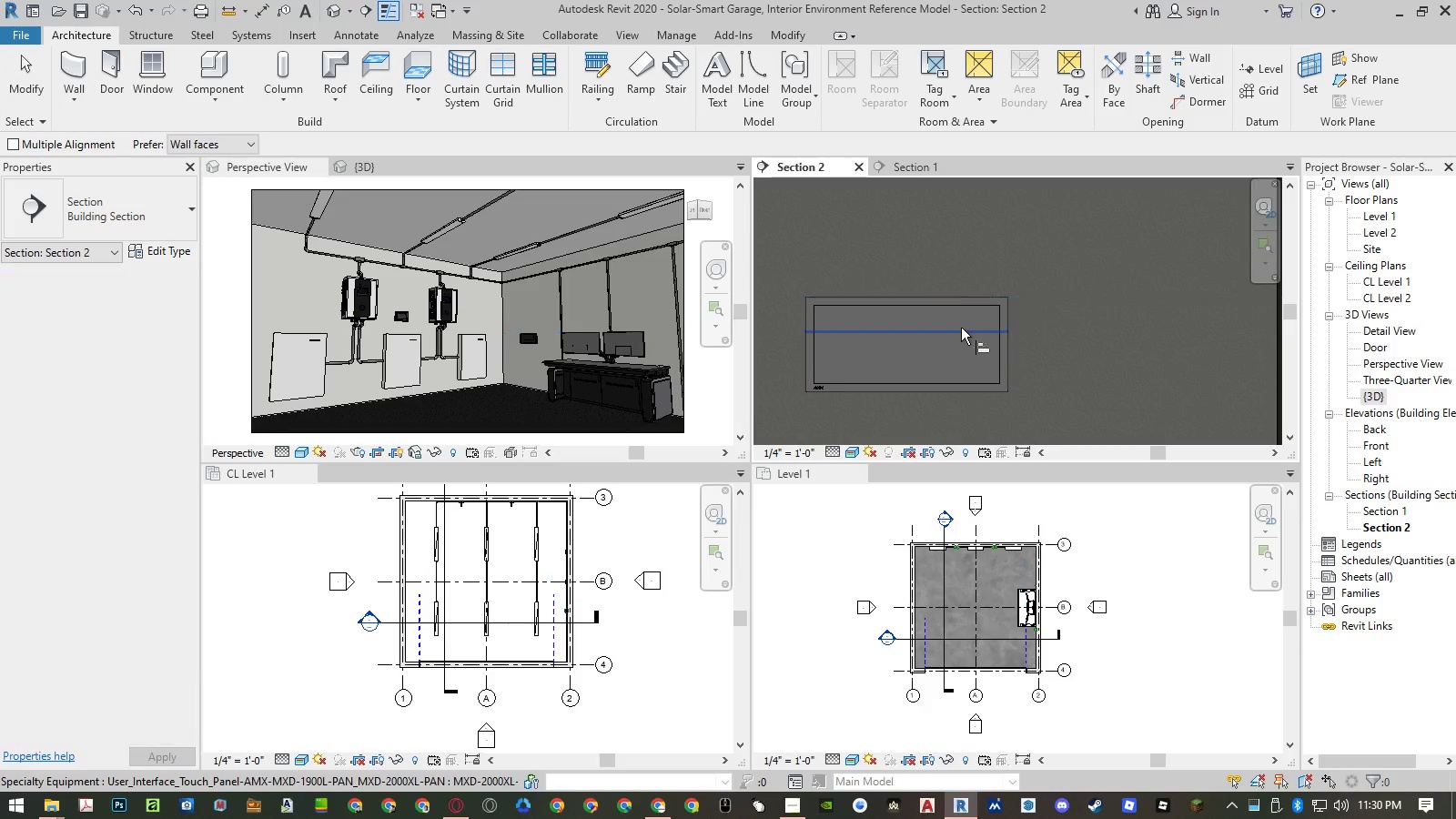 
key(Escape)
 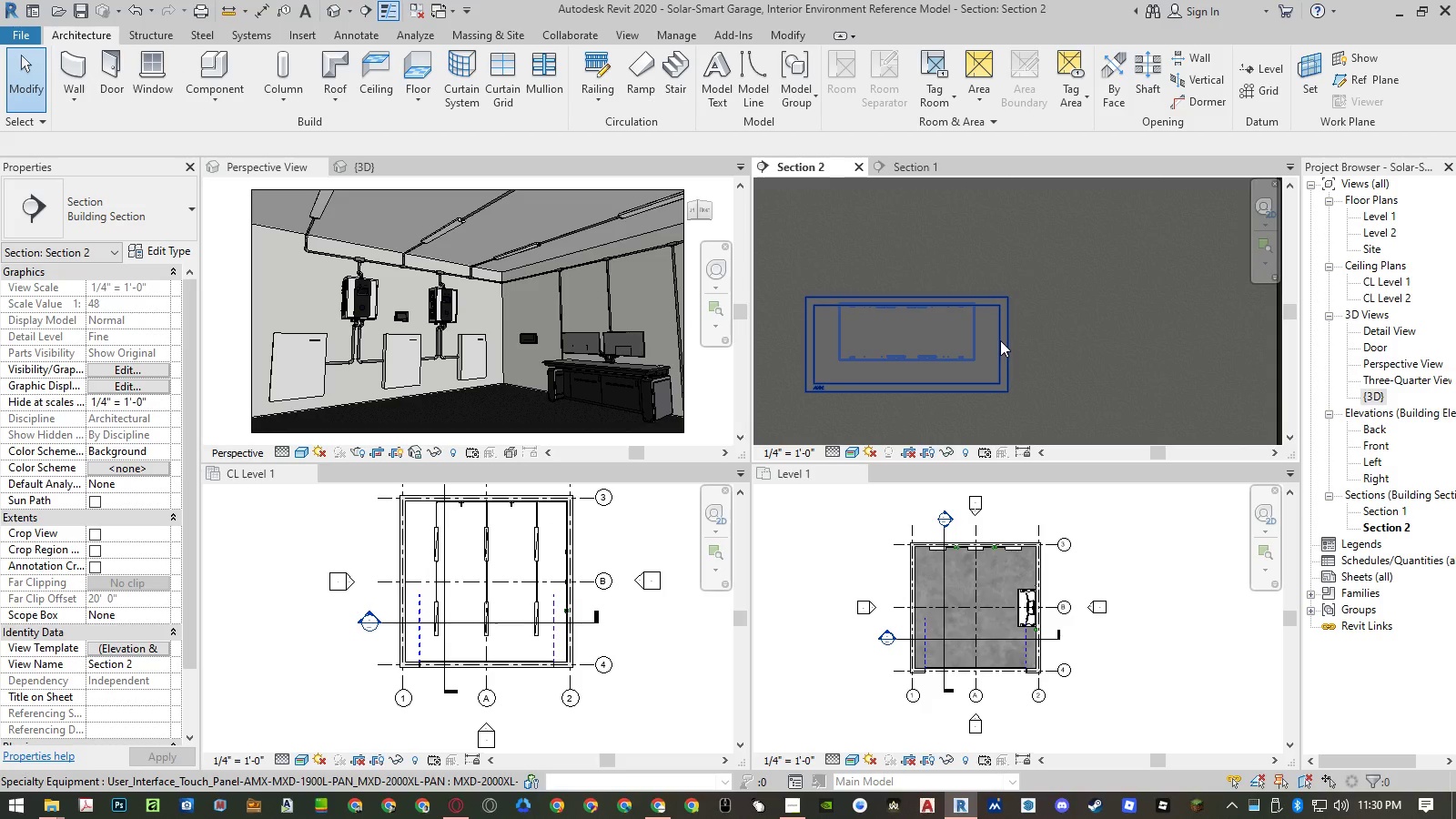 
left_click([1001, 340])
 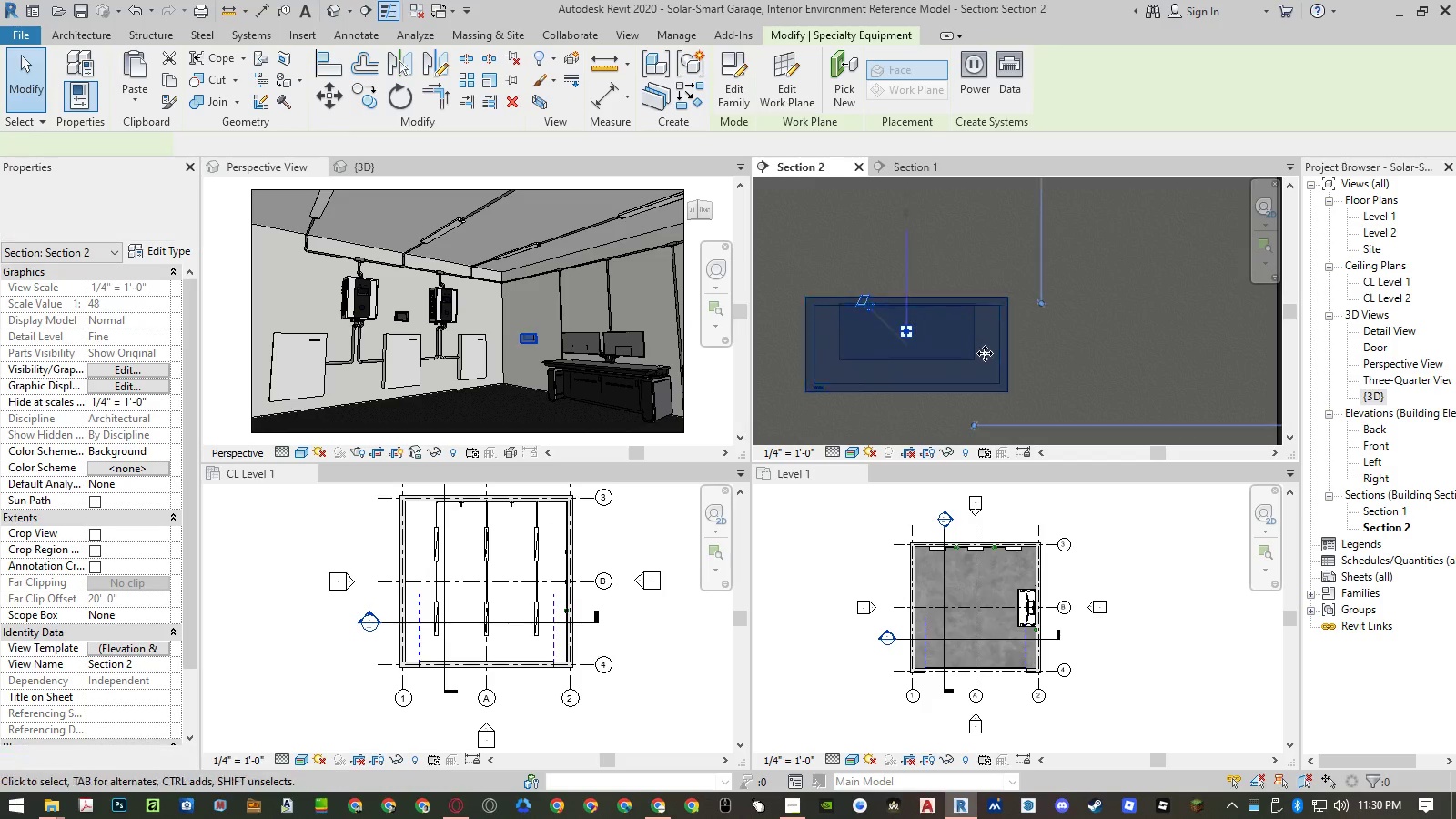 
key(C)
 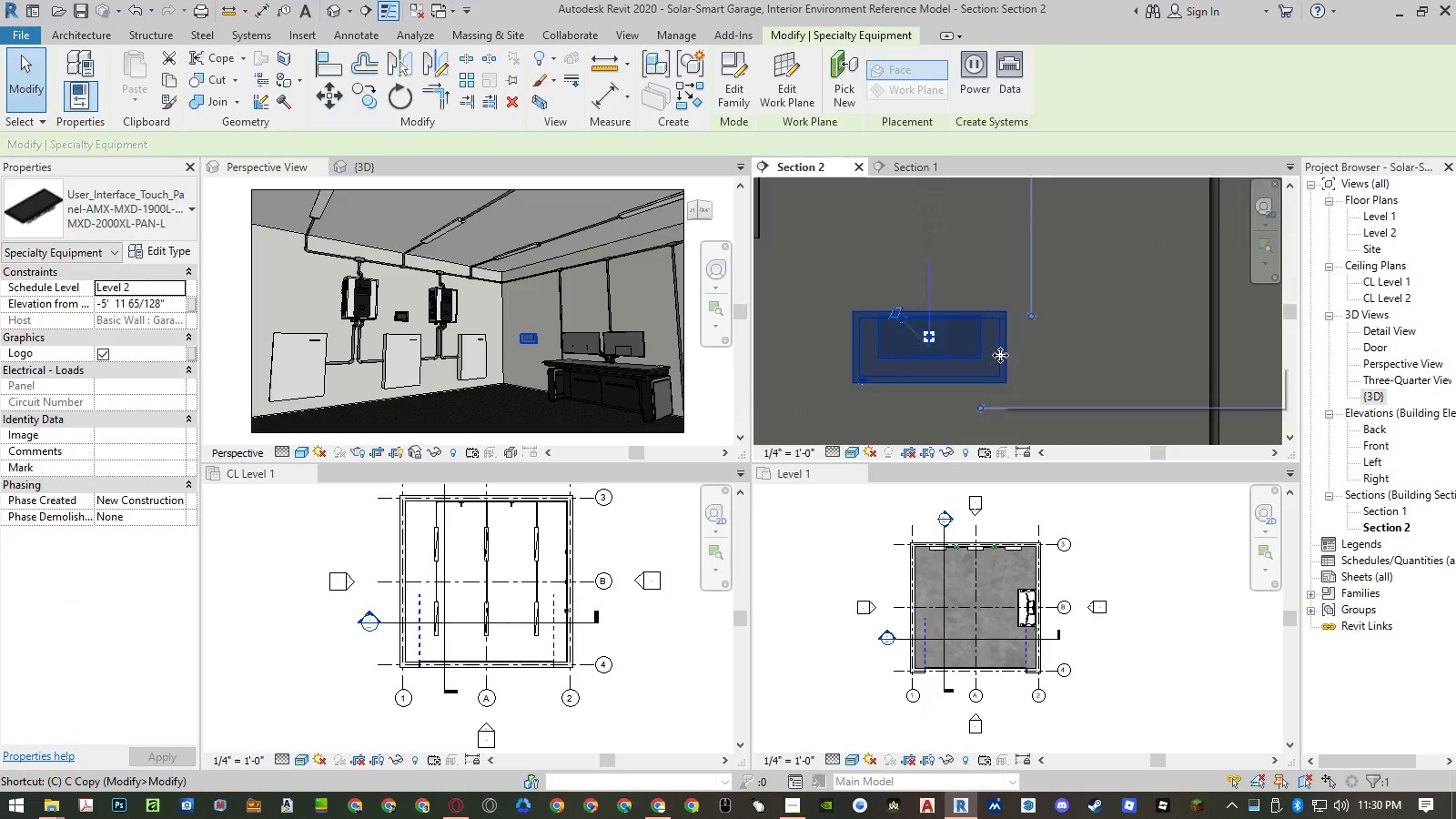 
scroll: coordinate [1000, 355], scroll_direction: down, amount: 2.0
 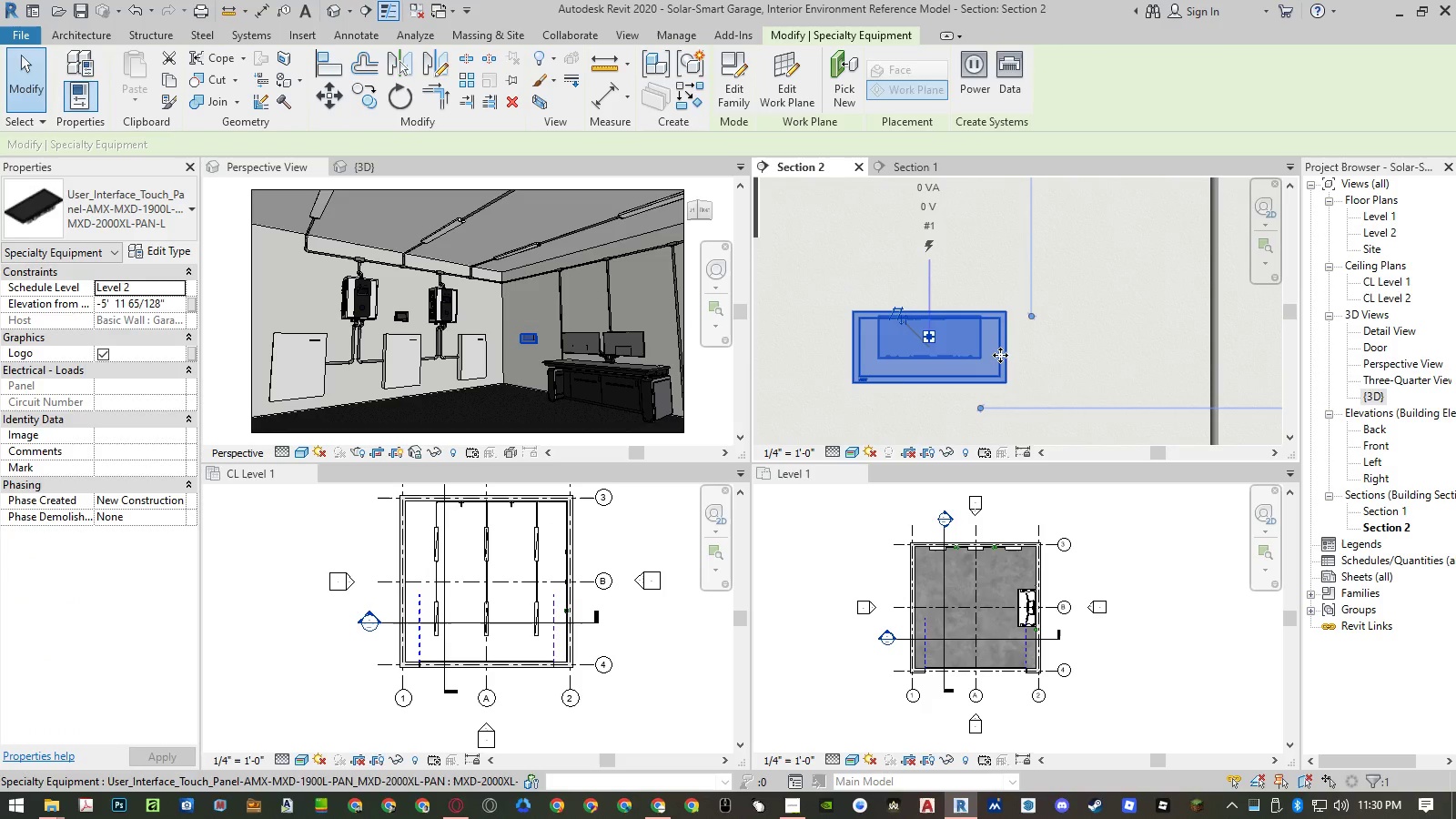 
key(O)
 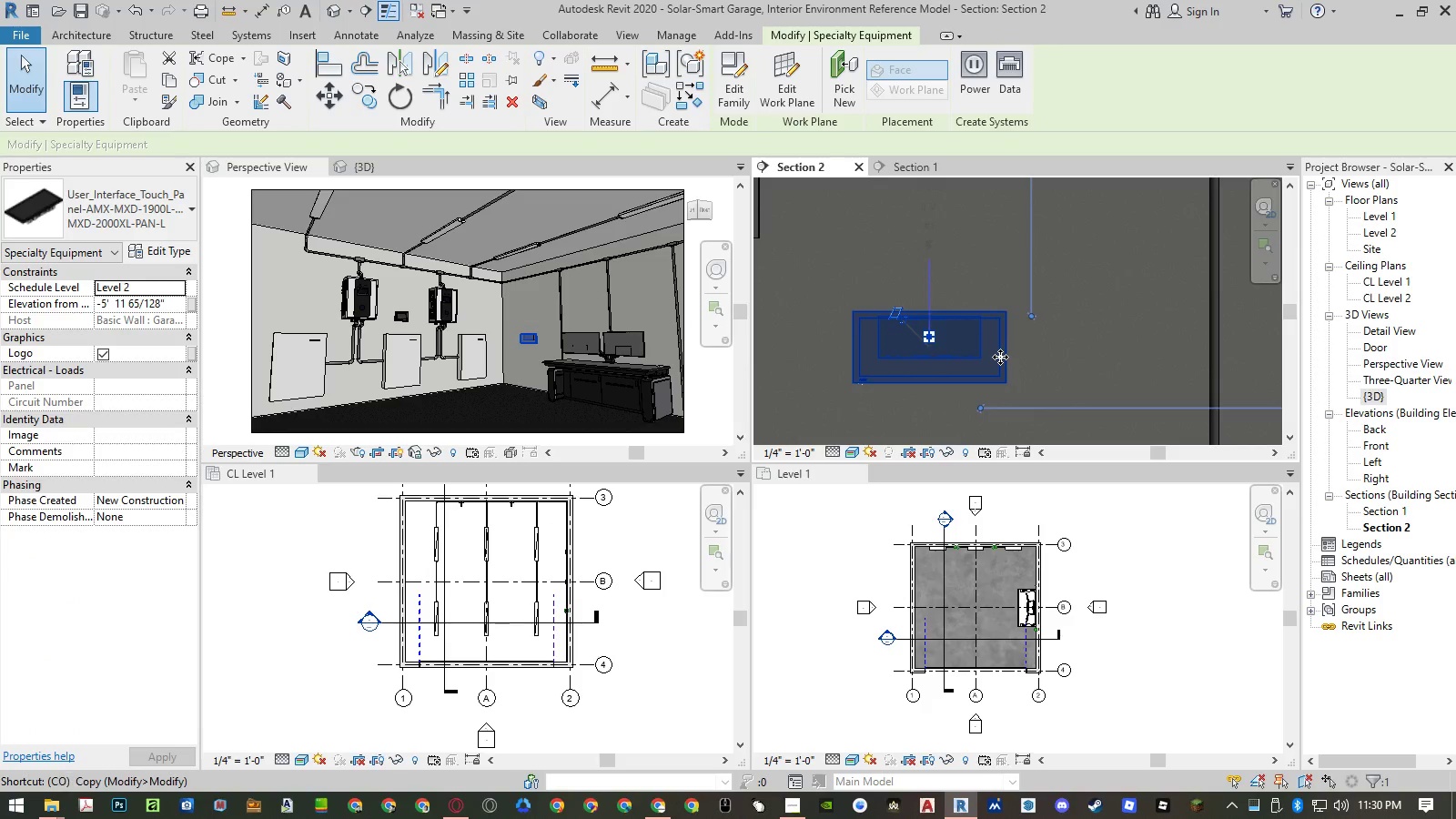 
key(Space)
 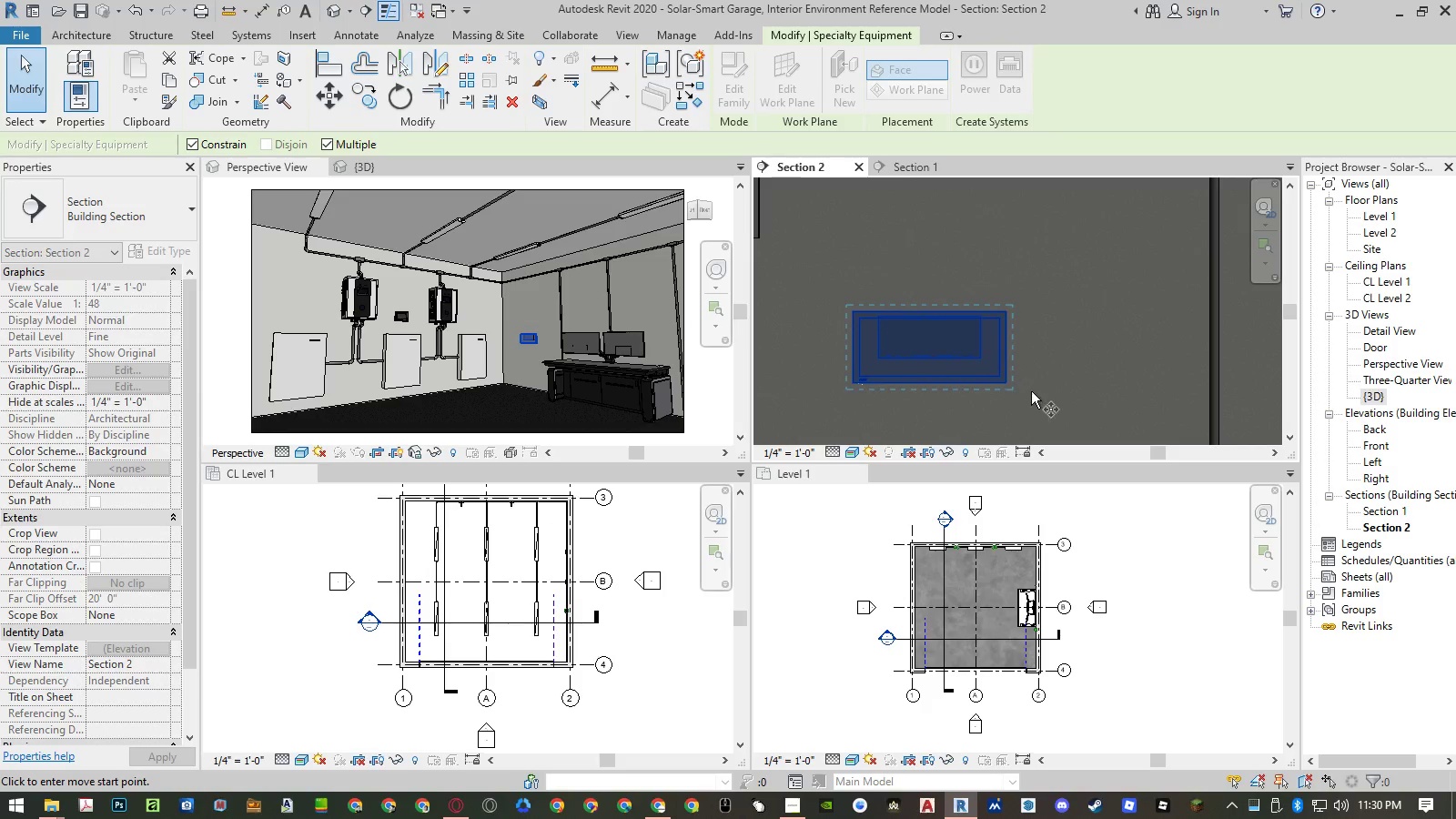 
left_click([1036, 391])
 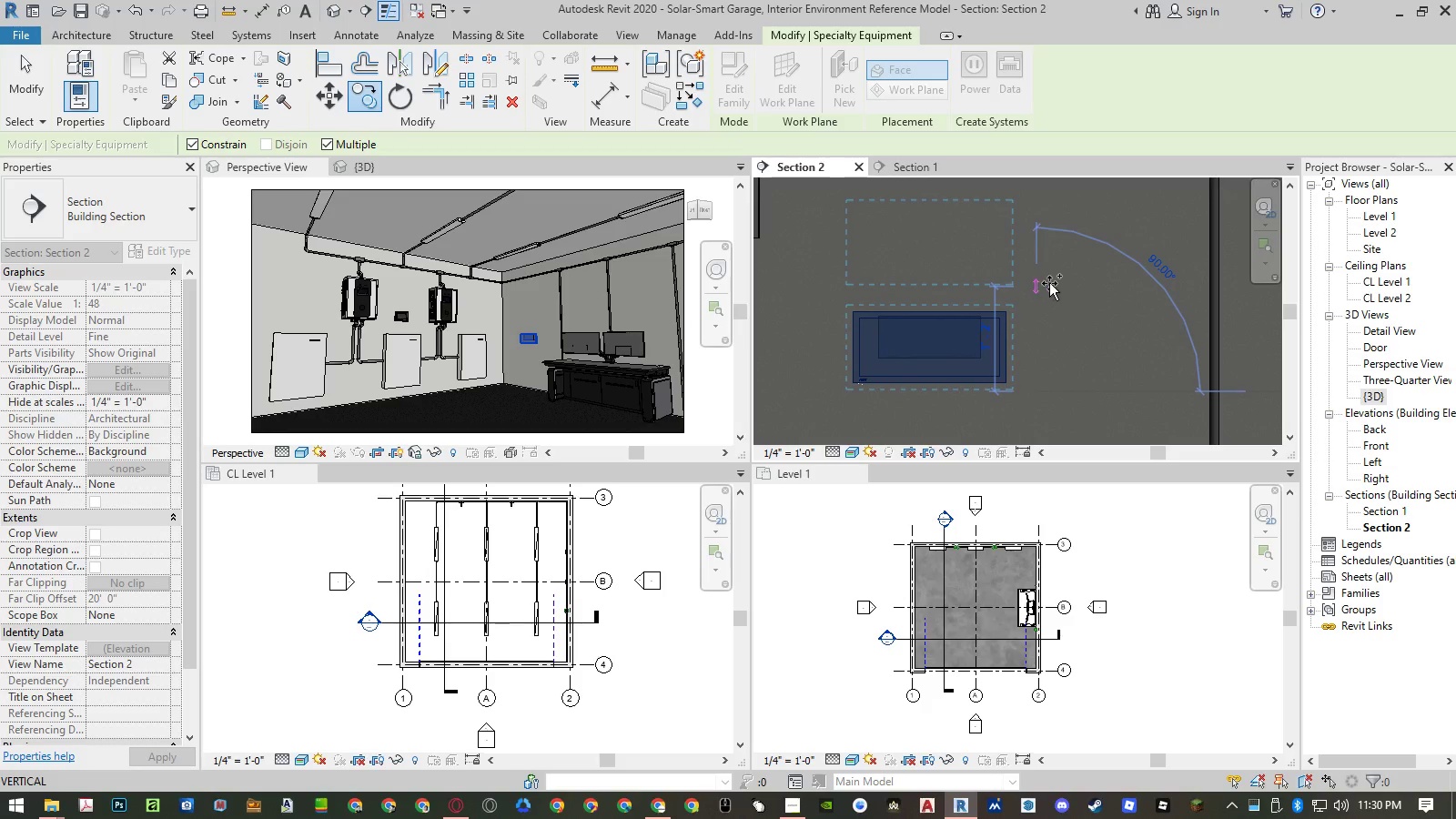 
scroll: coordinate [1034, 316], scroll_direction: down, amount: 6.0
 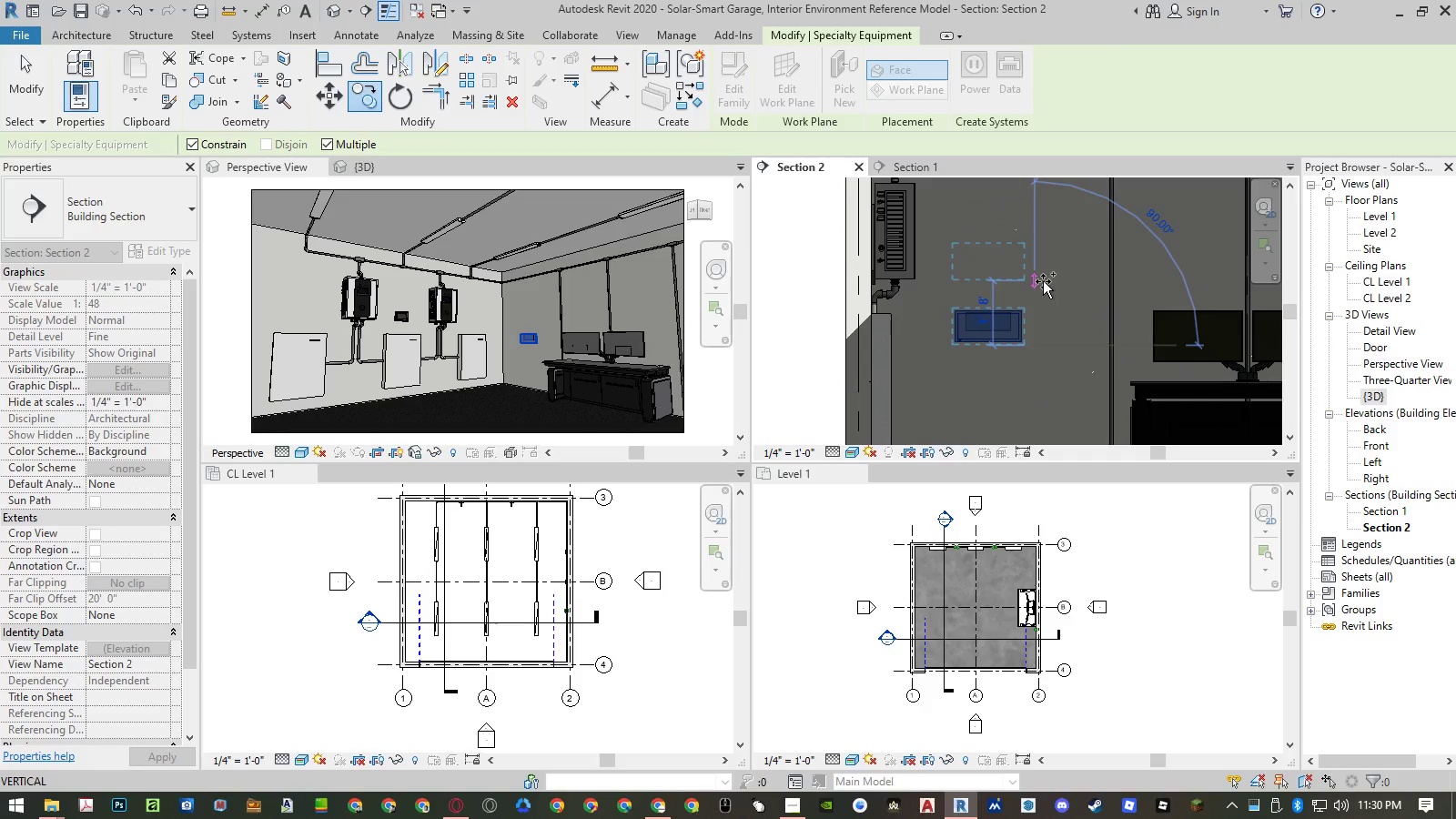 
key(Numpad2)
 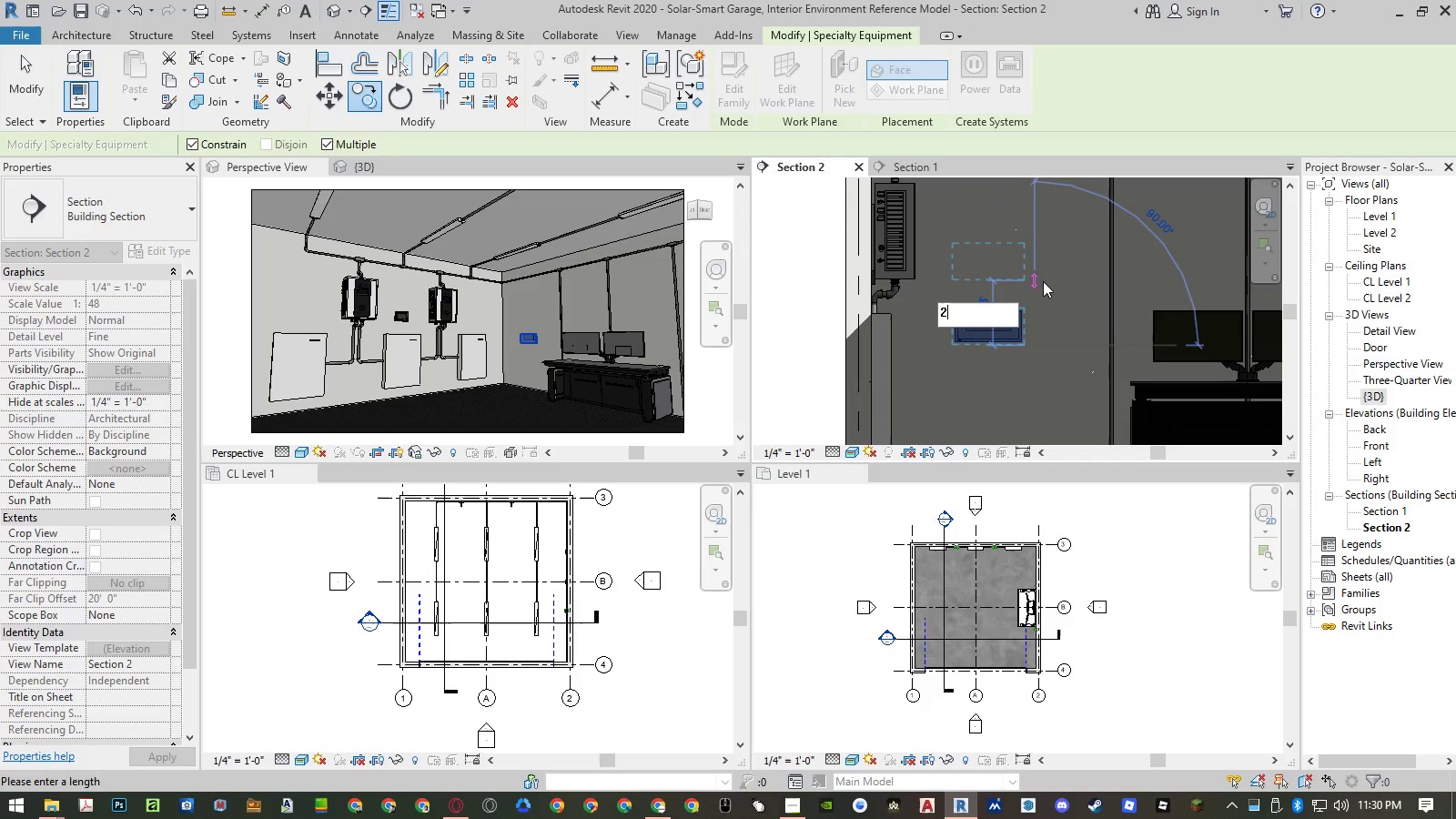 
key(NumpadEnter)
 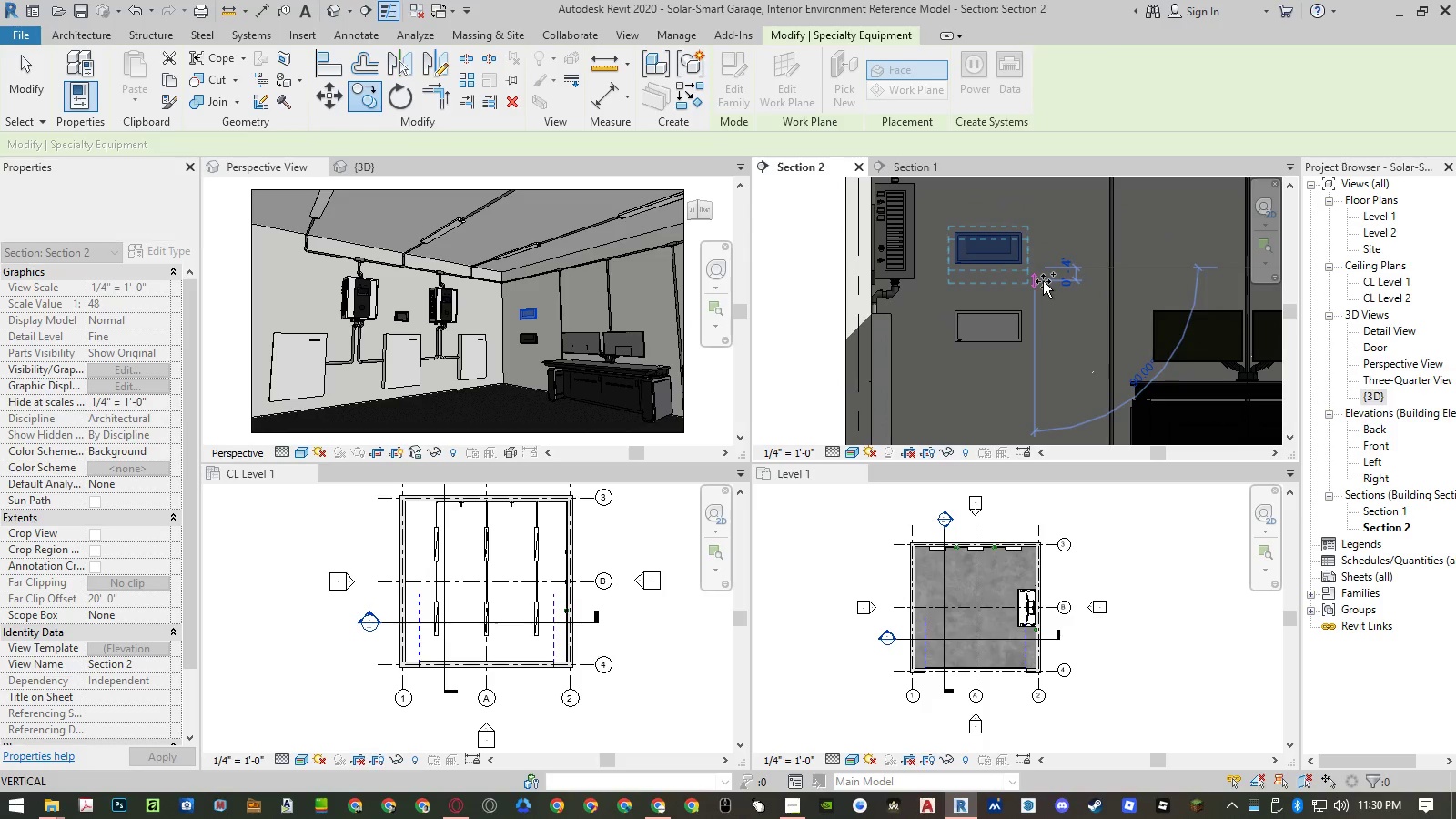 
key(Escape)
 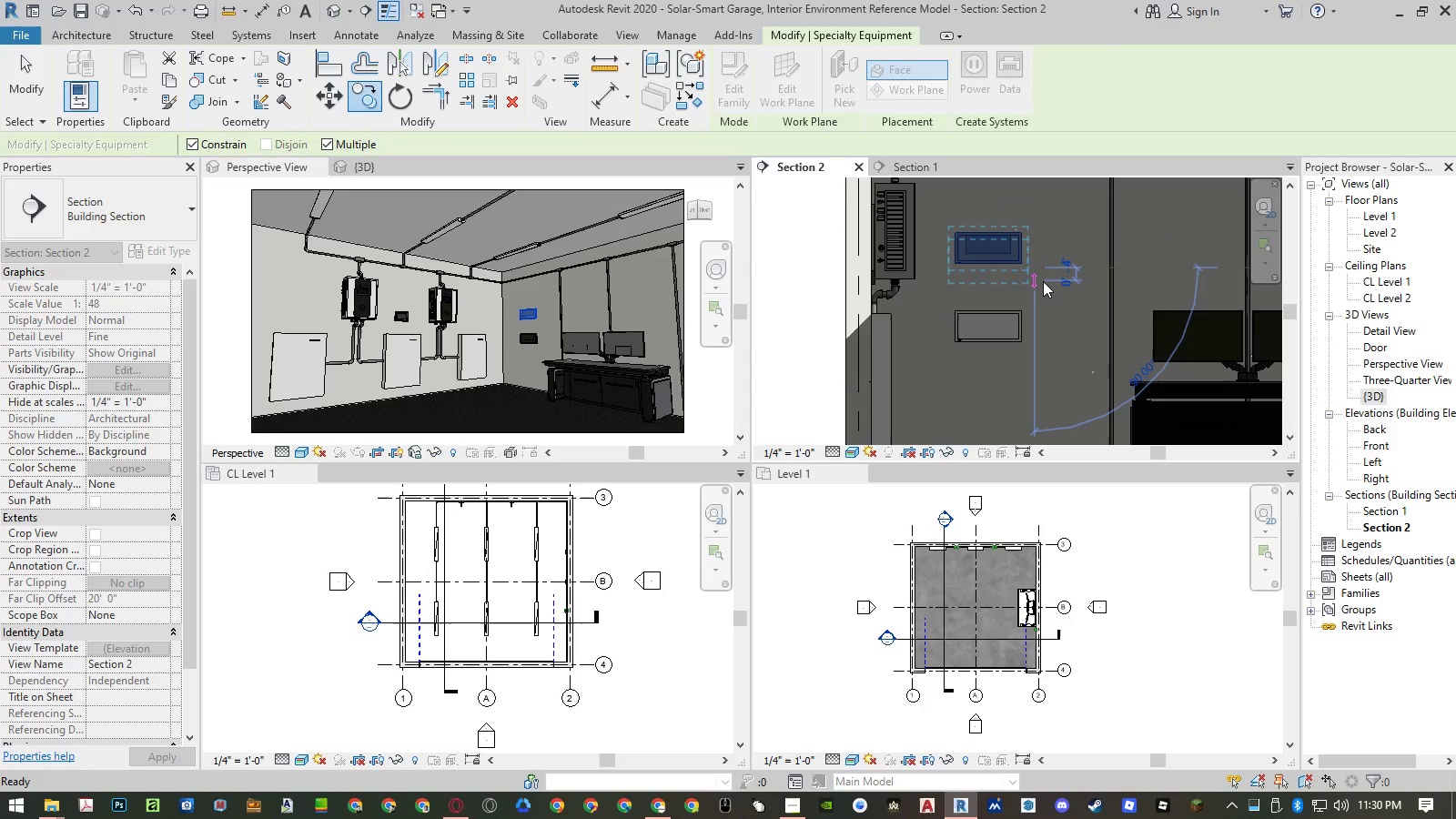 
key(Escape)
 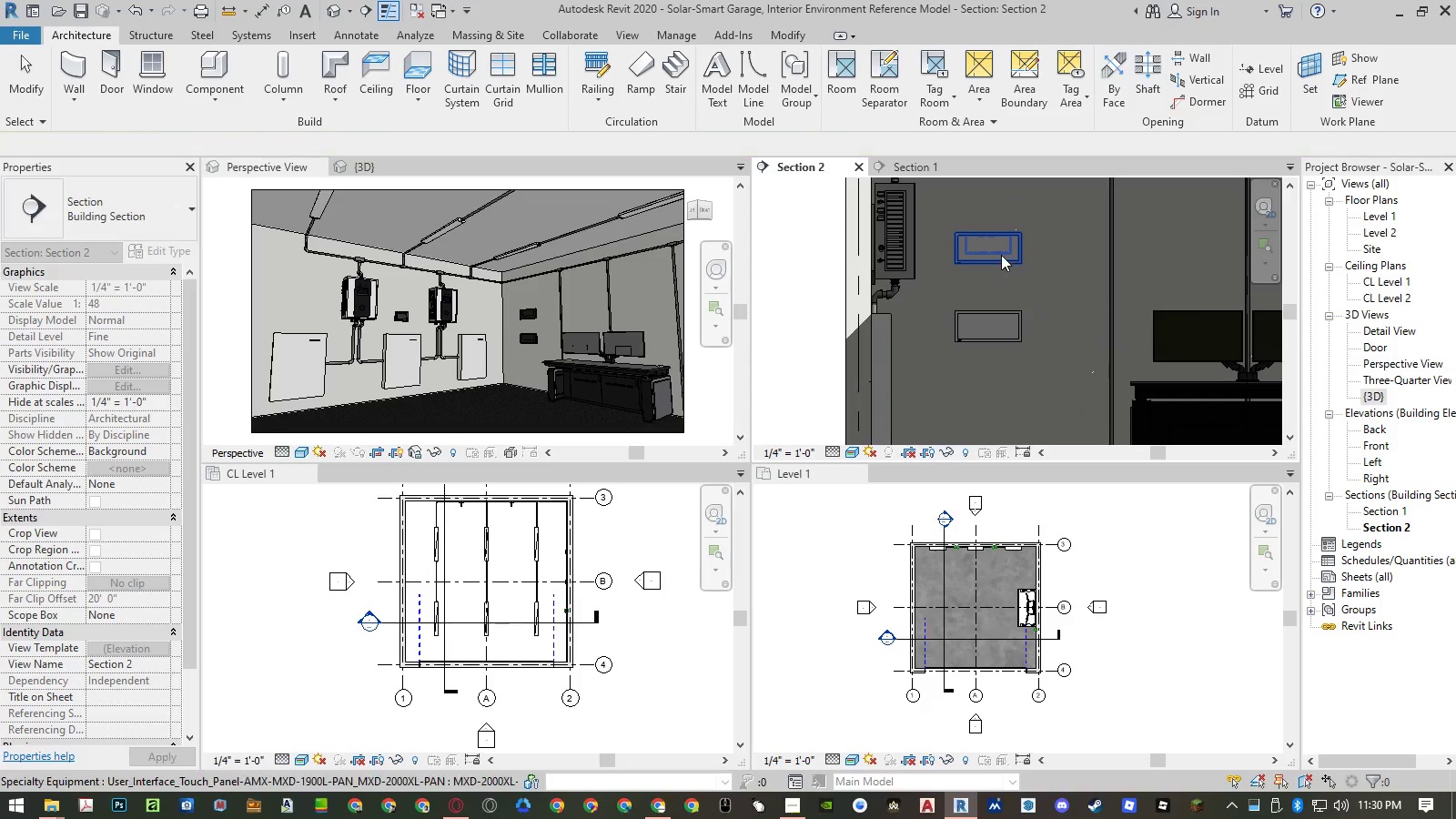 
left_click([1001, 255])
 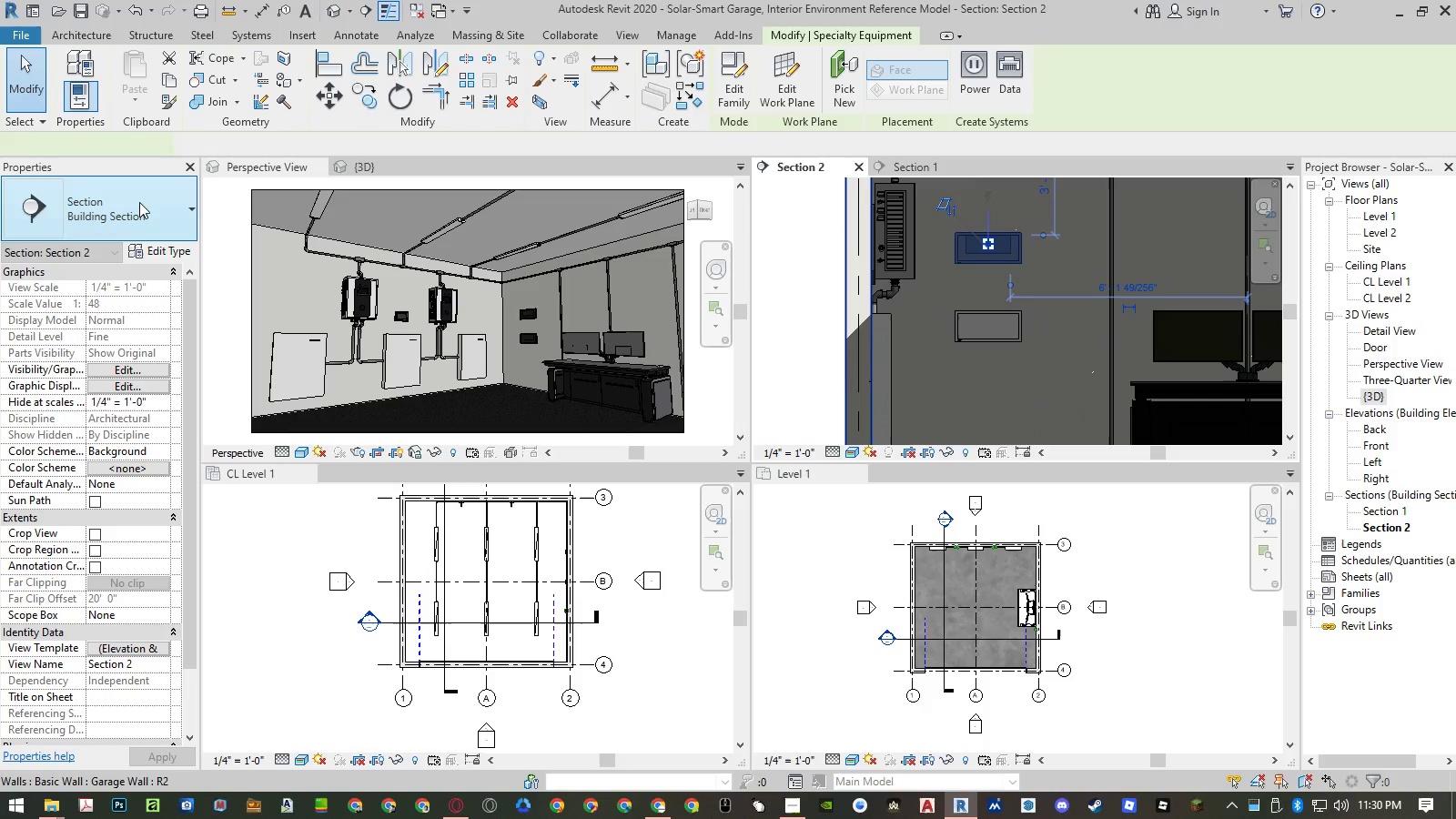 
left_click([139, 202])
 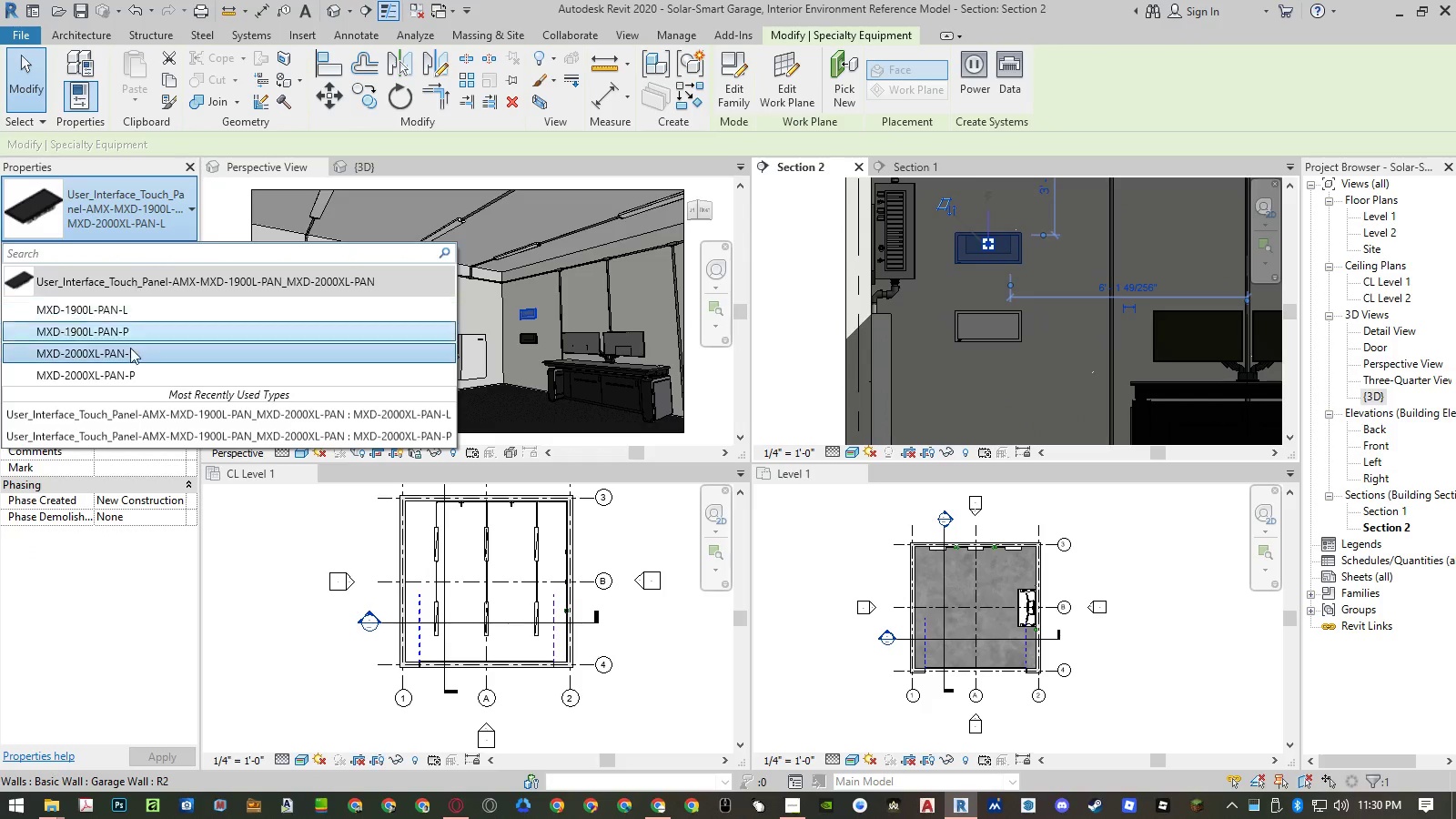 
left_click([126, 372])
 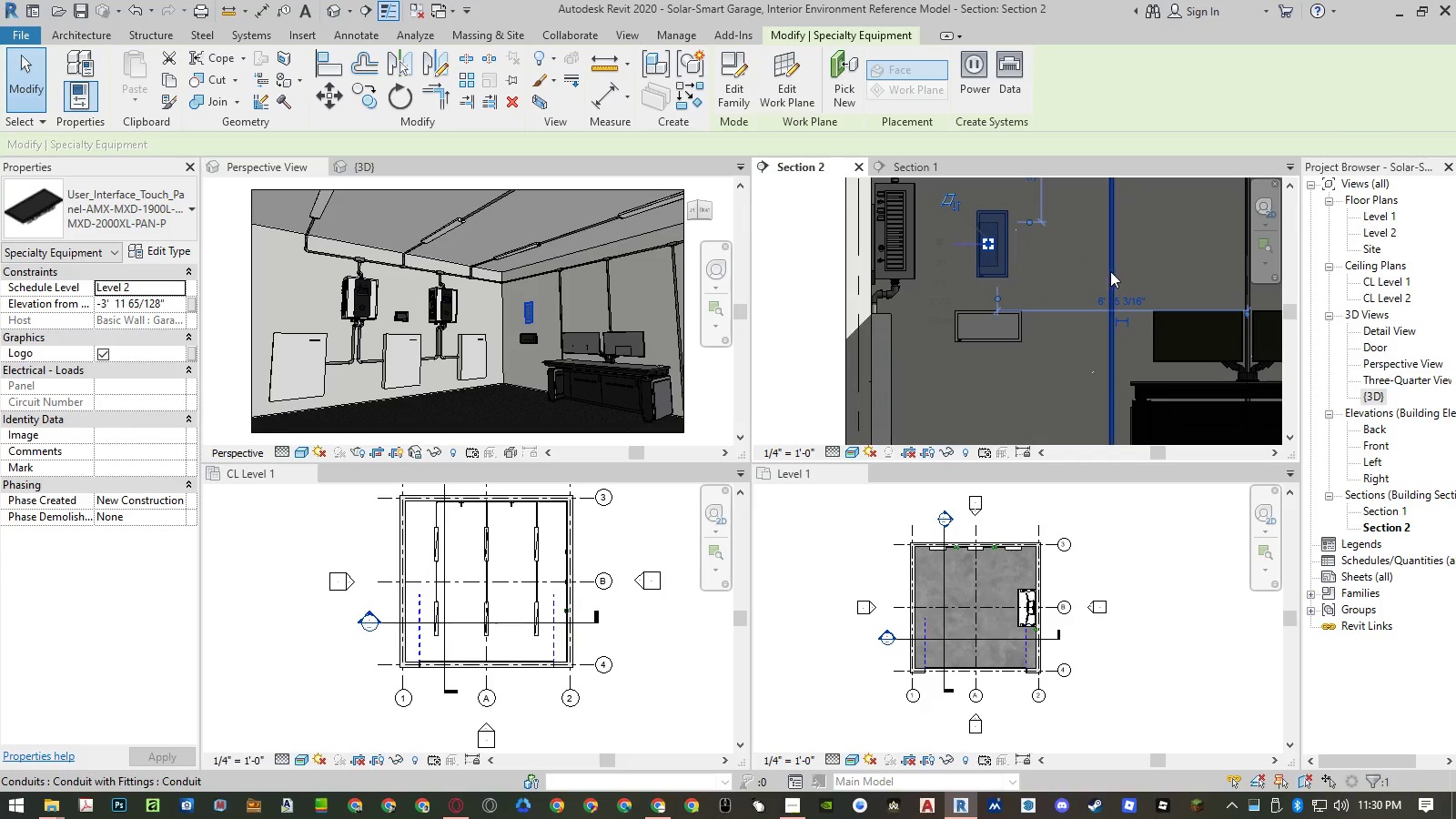 
key(Escape)
 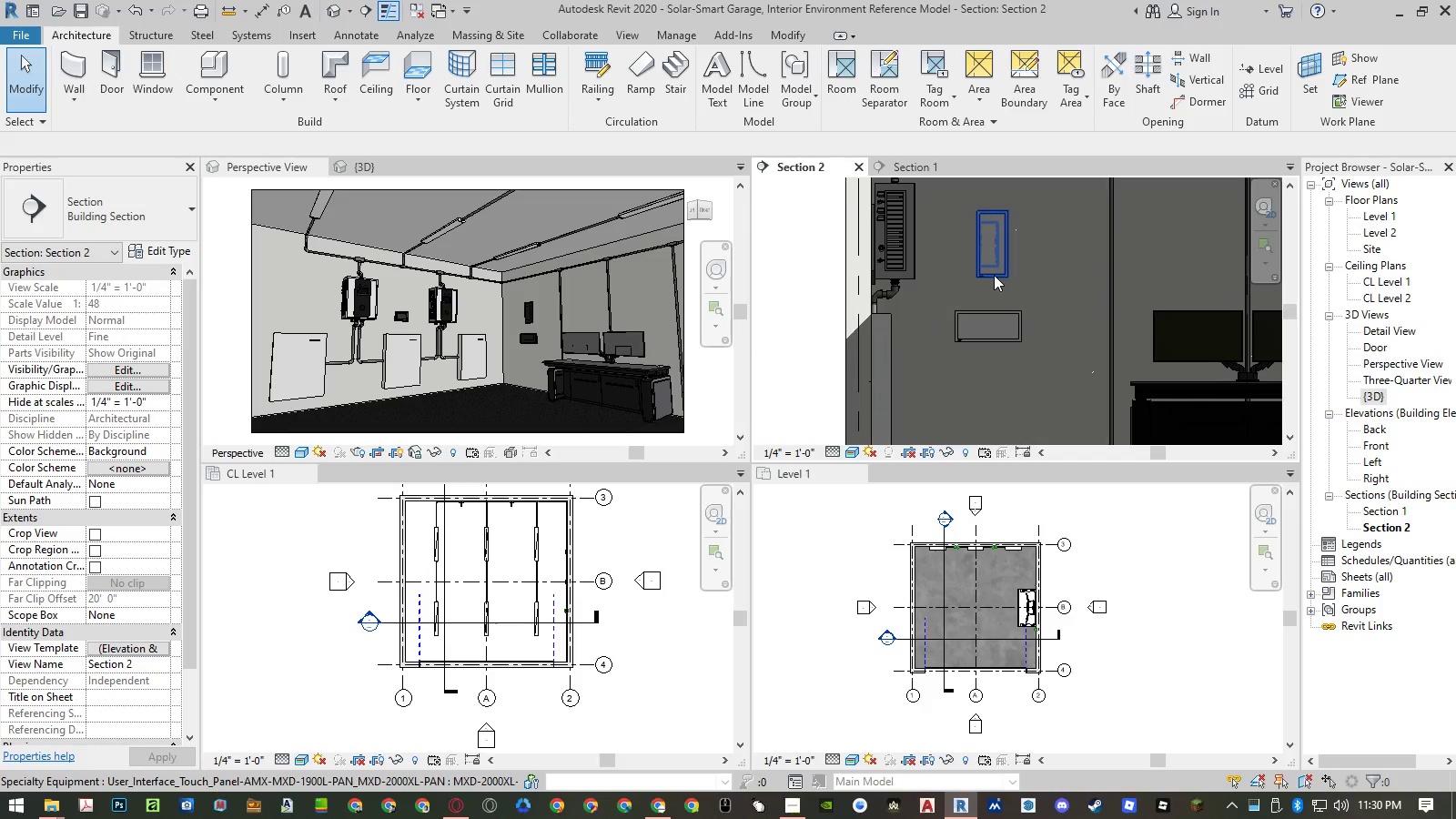 
key(A)
 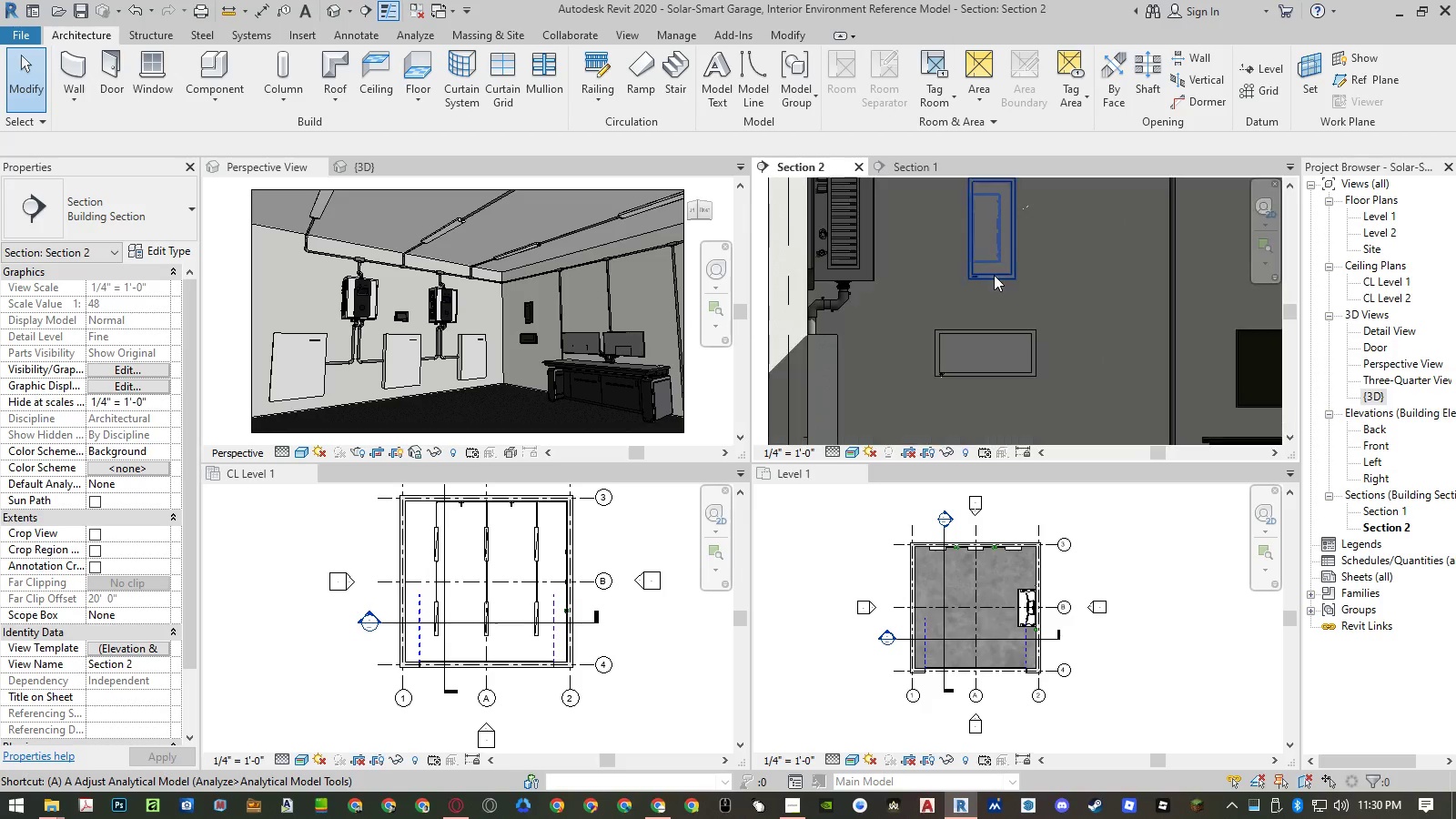 
scroll: coordinate [994, 275], scroll_direction: up, amount: 3.0
 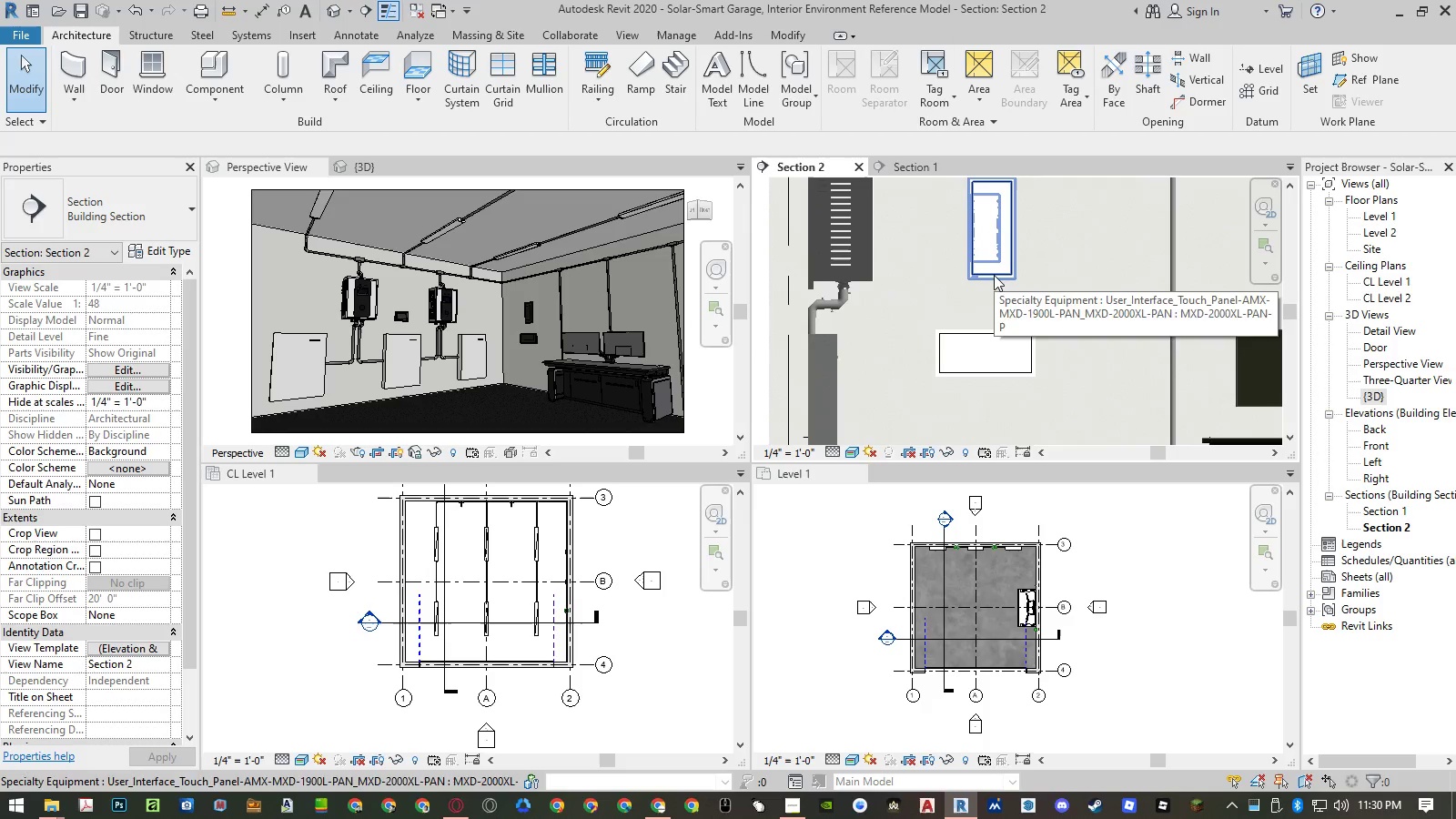 
key(L)
 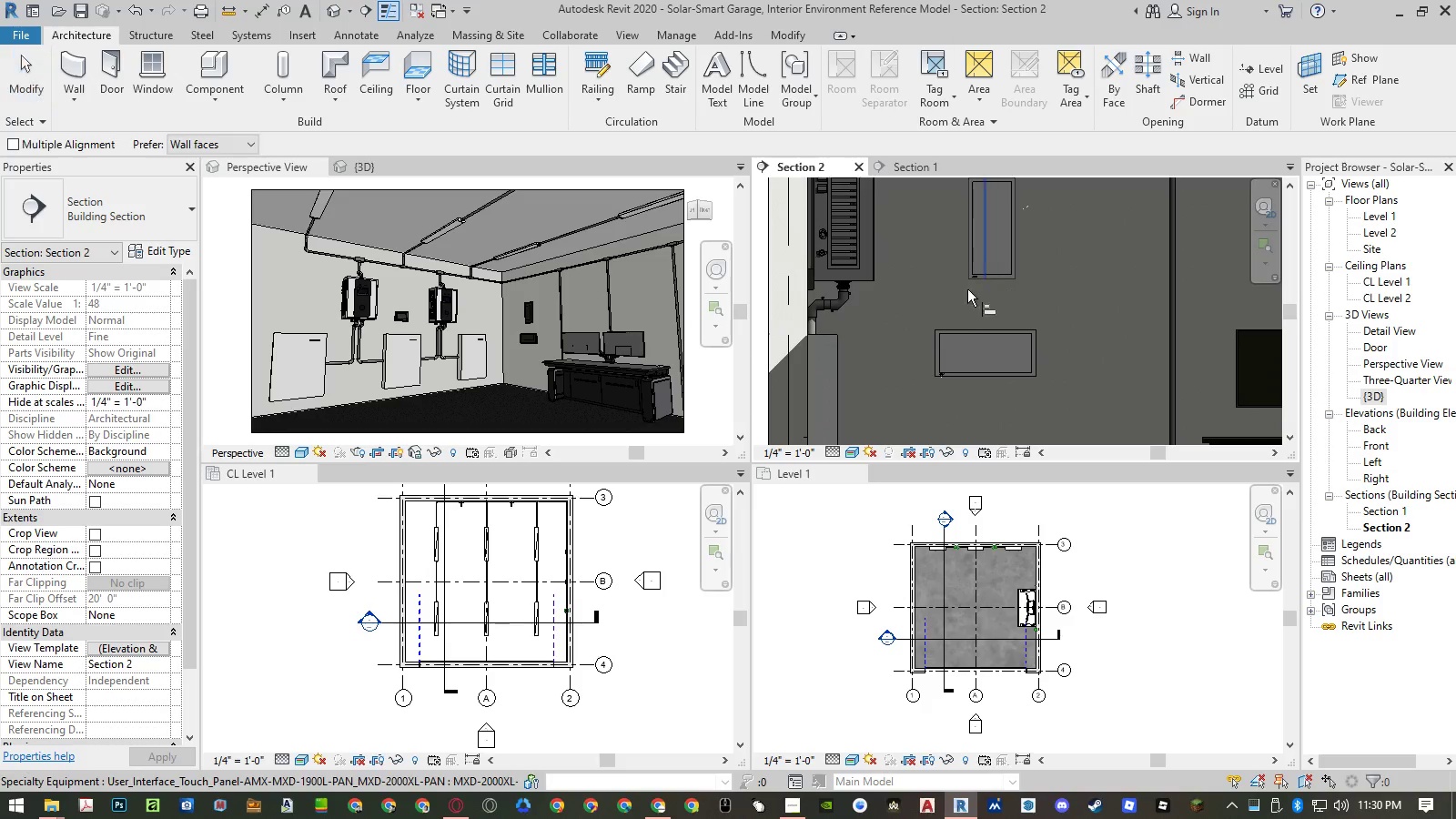 
scroll: coordinate [946, 308], scroll_direction: up, amount: 3.0
 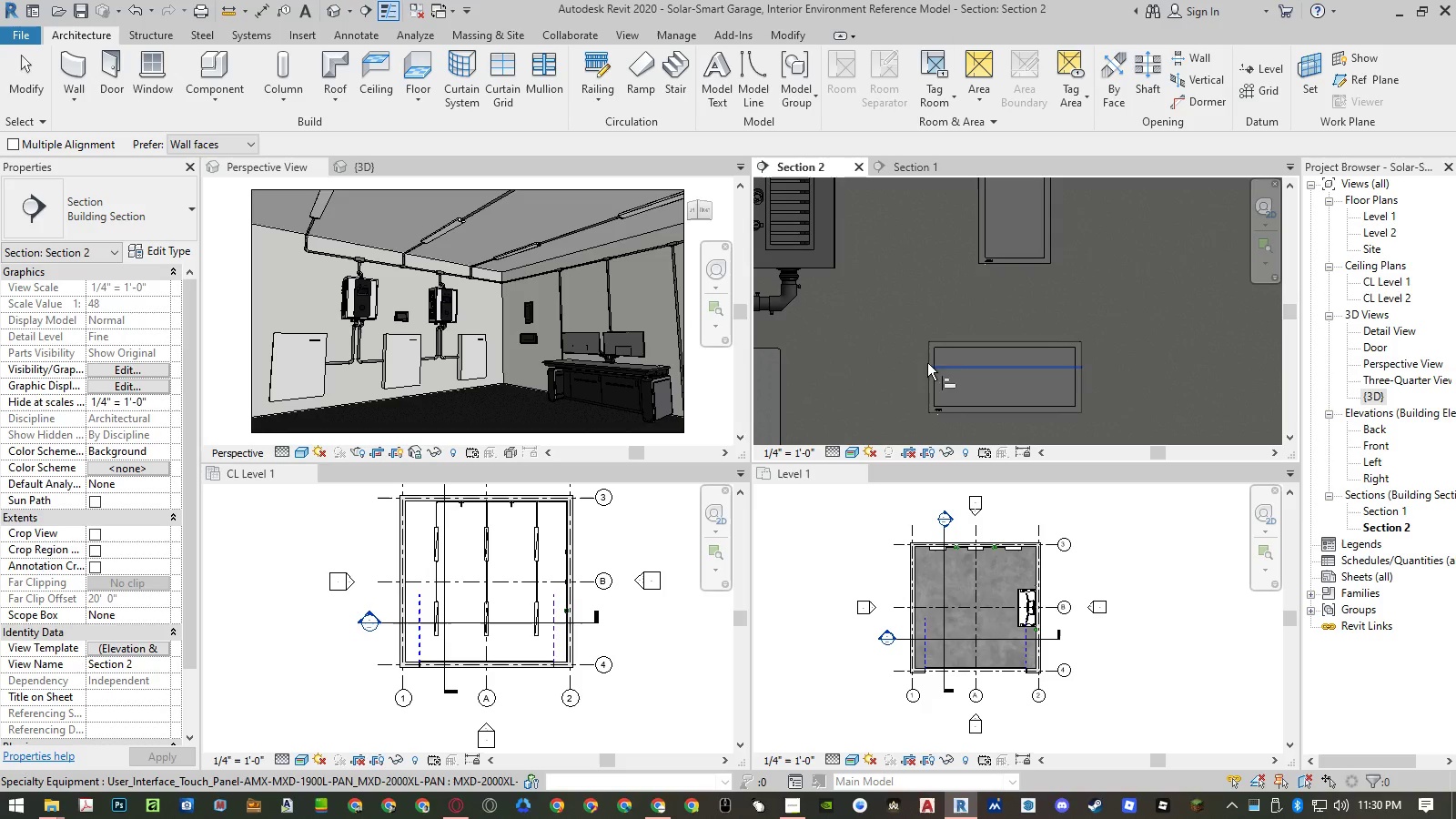 
left_click([925, 355])
 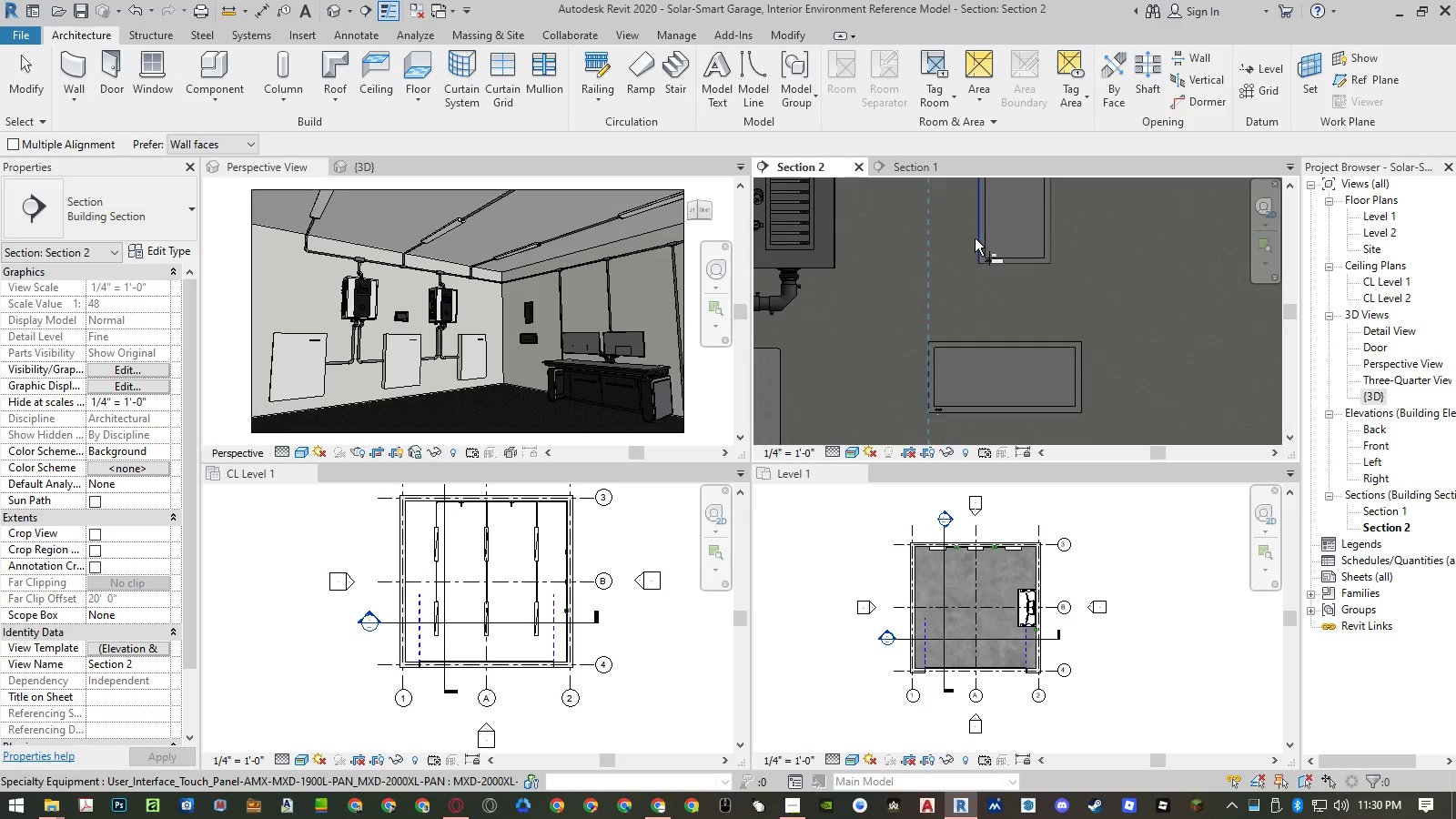 
left_click([975, 238])
 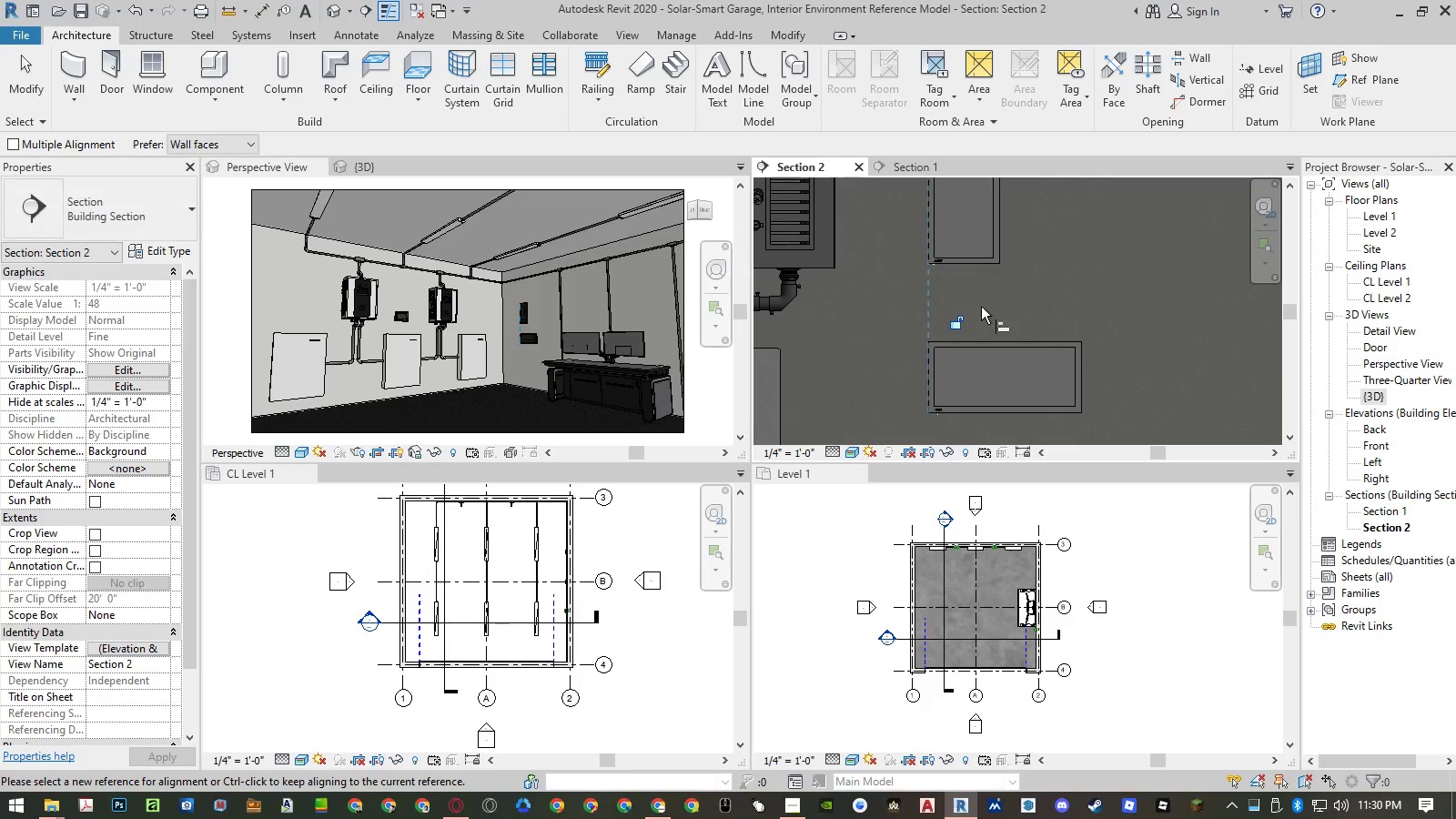 
key(Escape)
 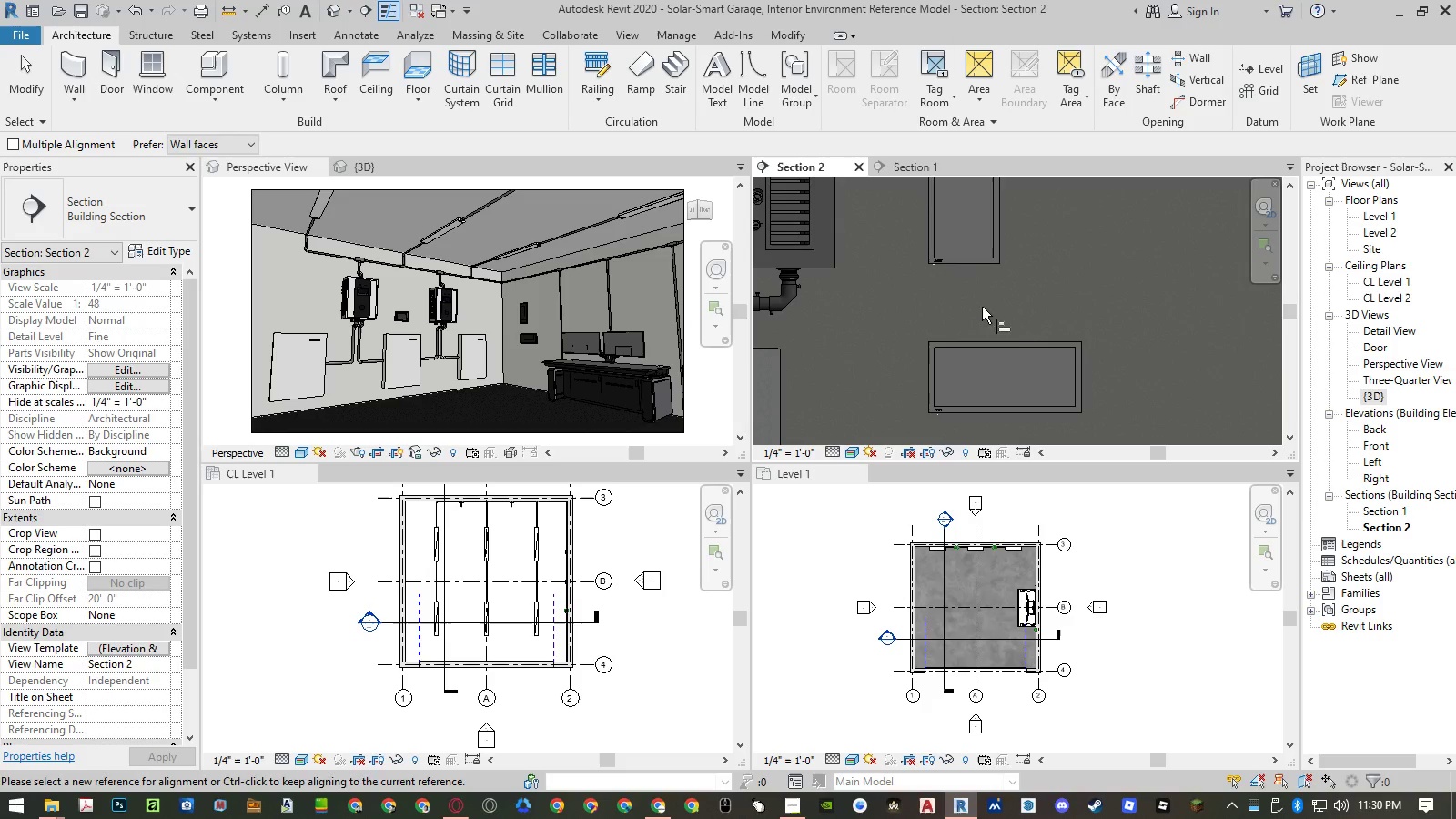 
key(Escape)
 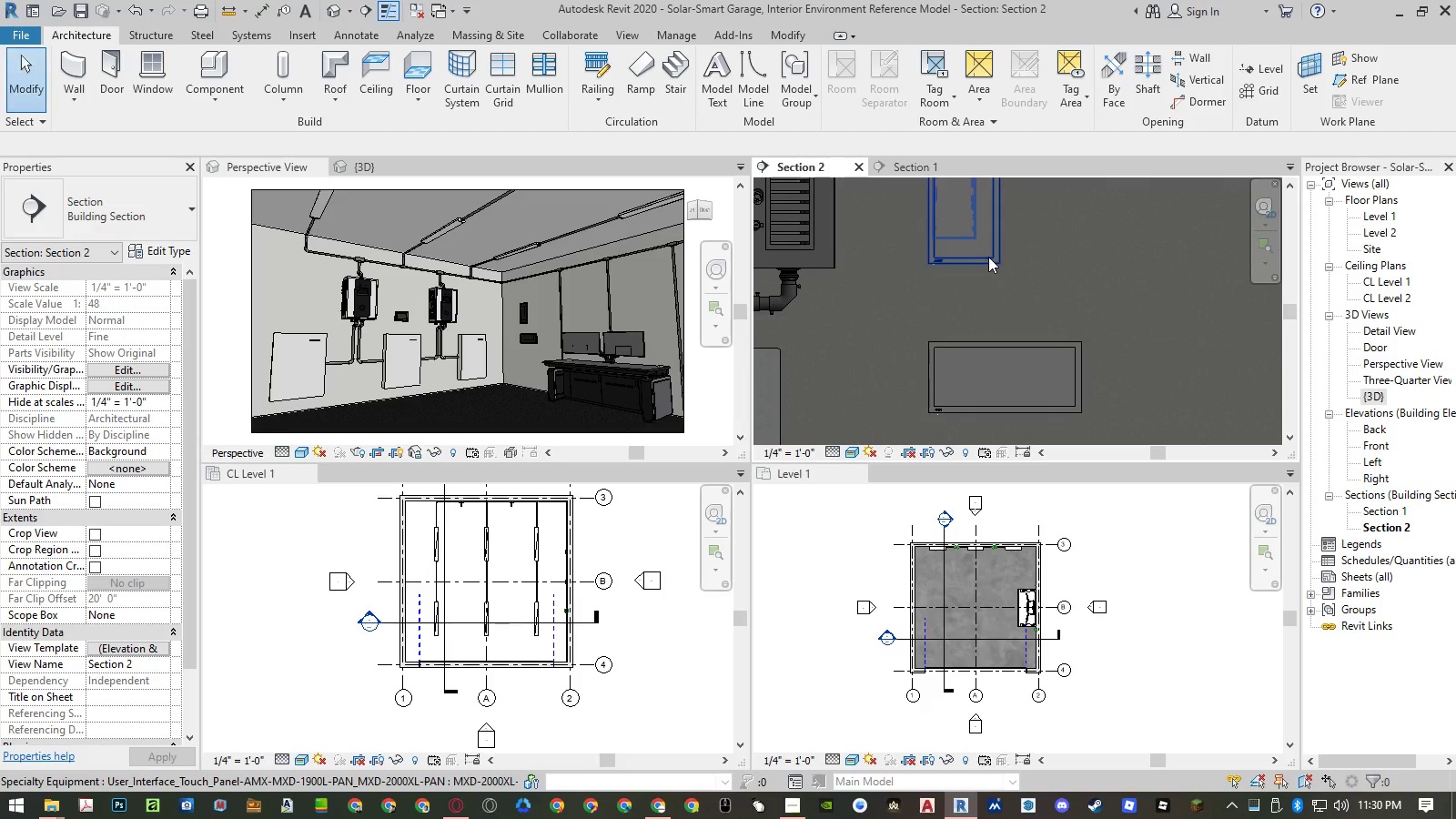 
left_click([988, 257])
 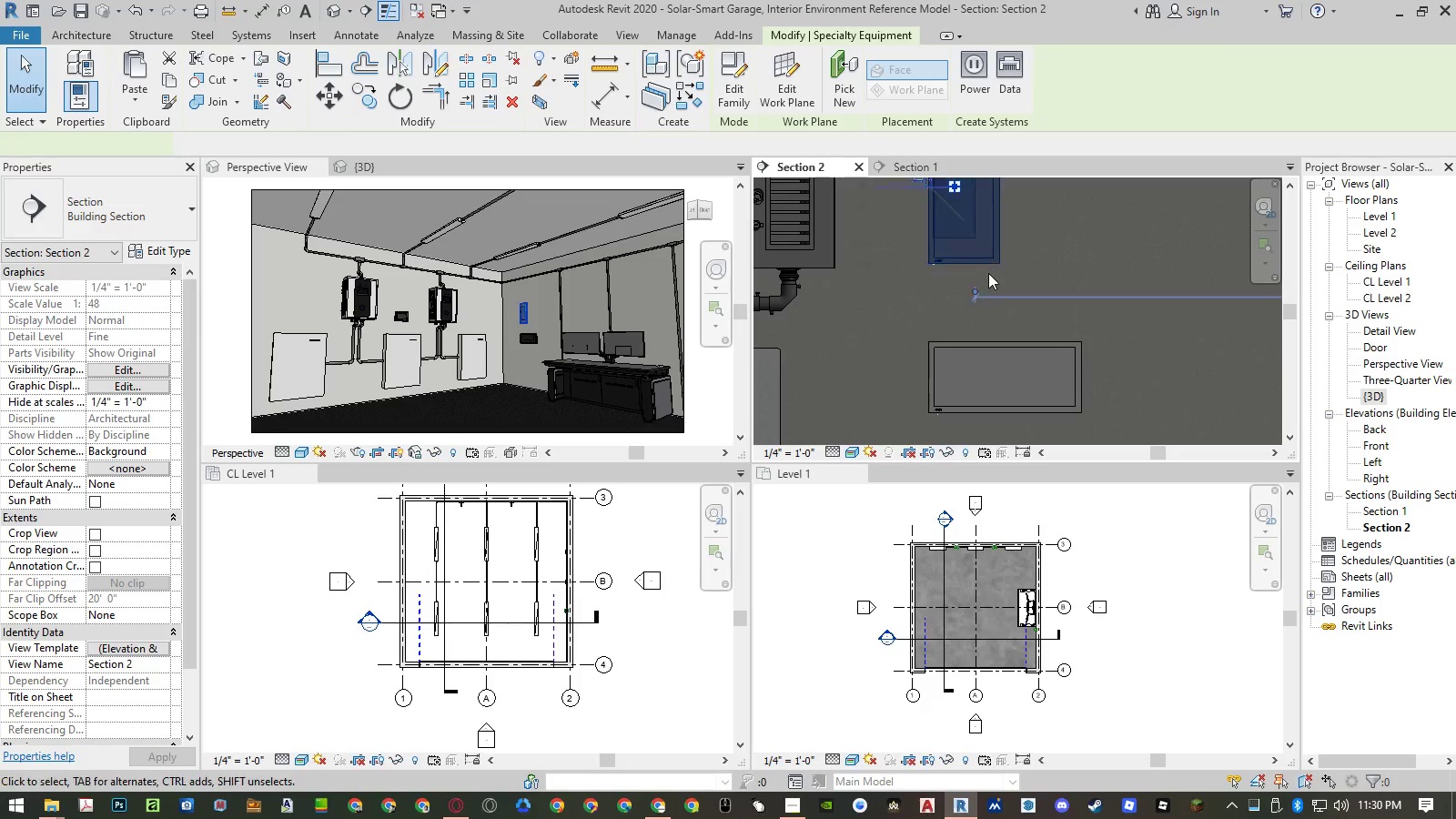 
type(co )
 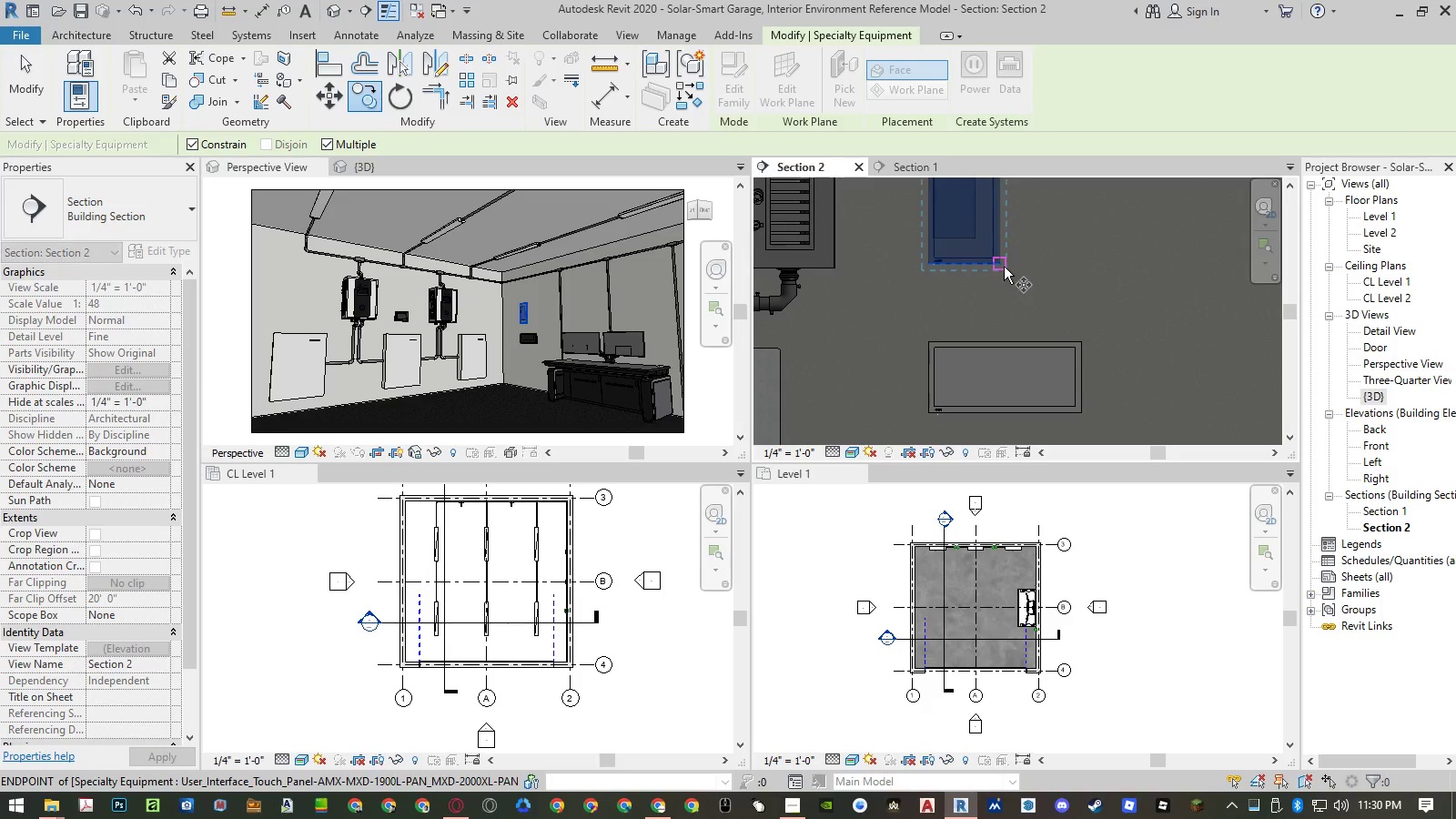 
left_click([1004, 267])
 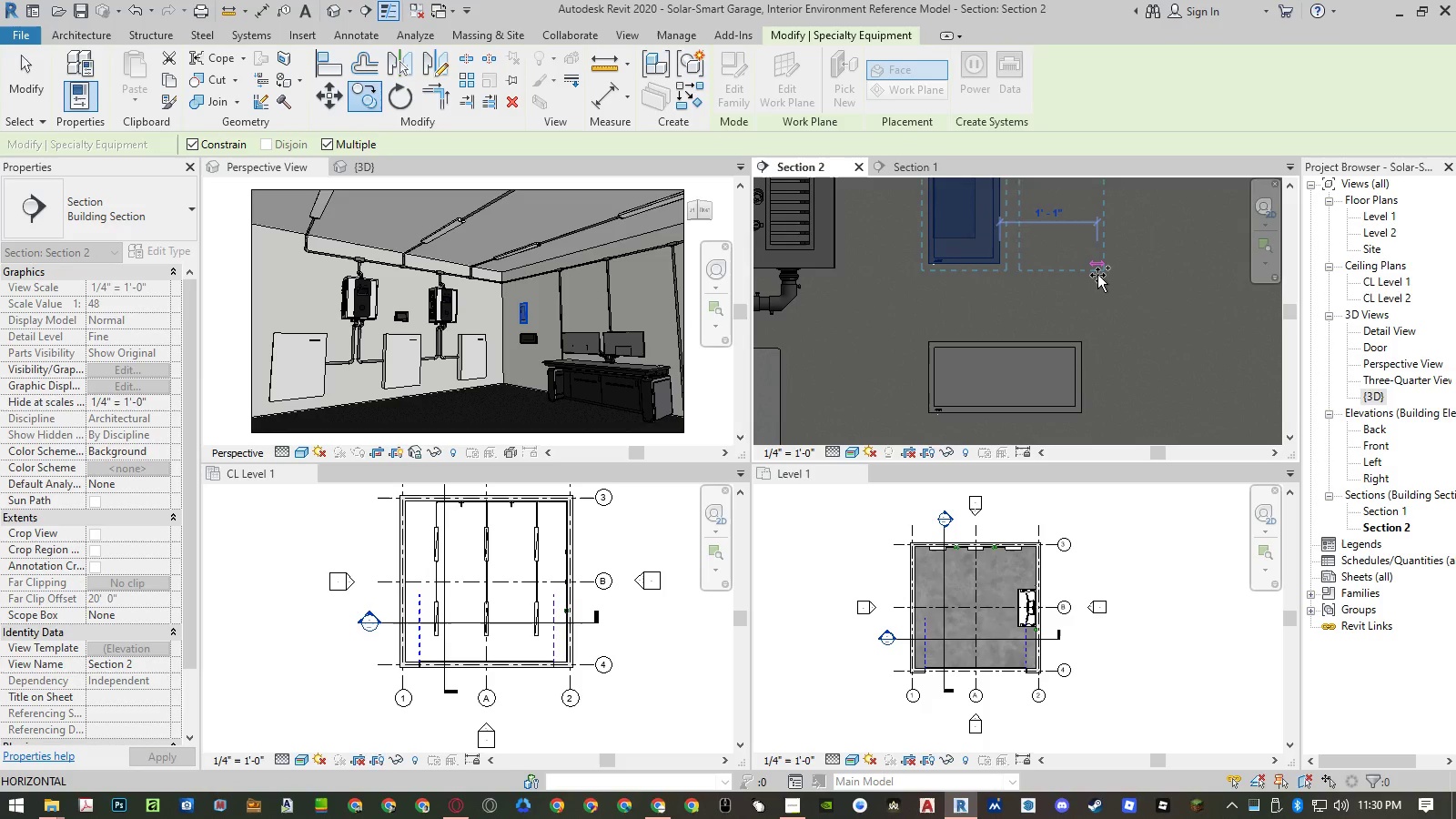 
left_click([1097, 275])
 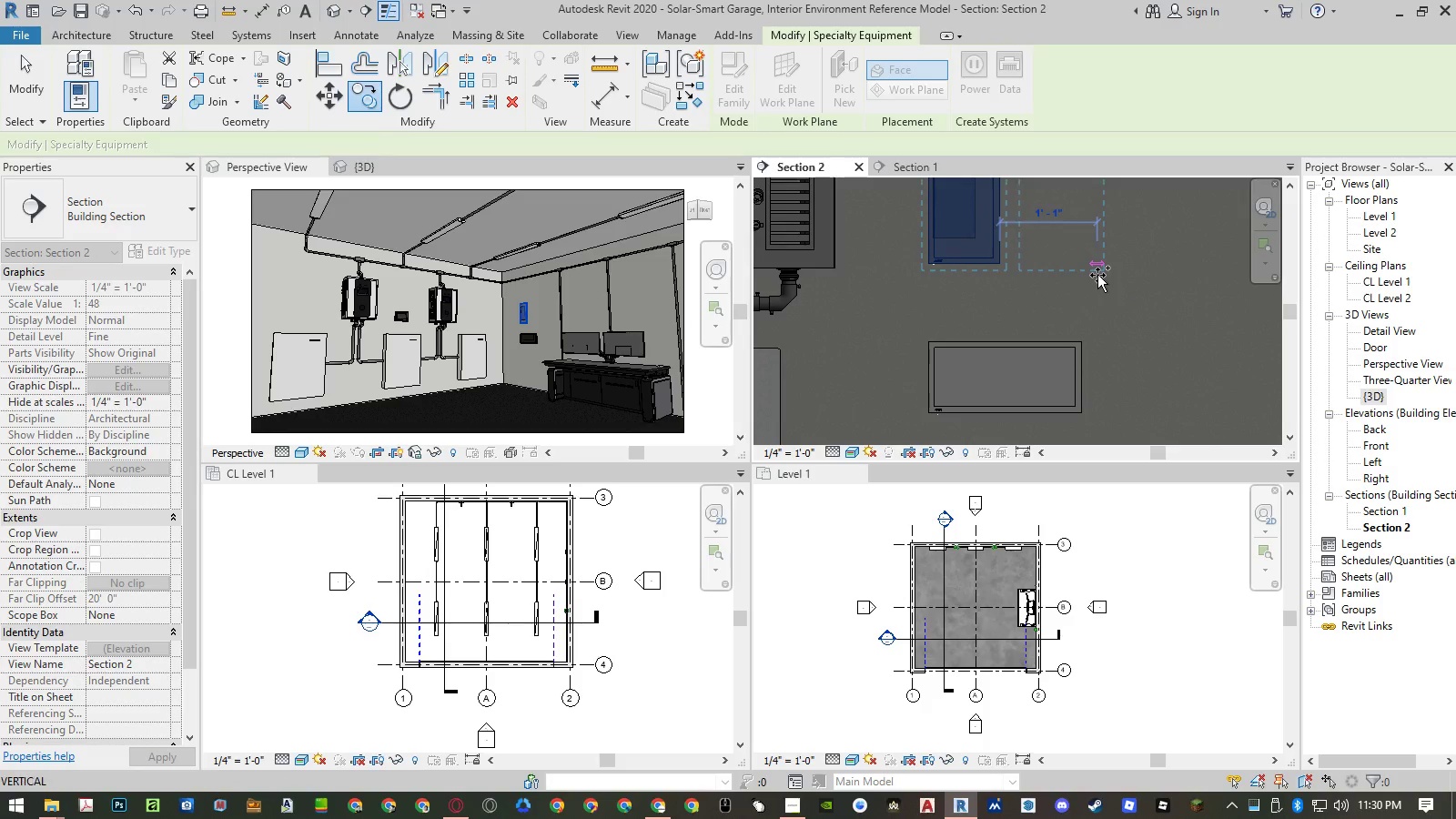 
key(Escape)
key(Escape)
key(Escape)
type(al)
 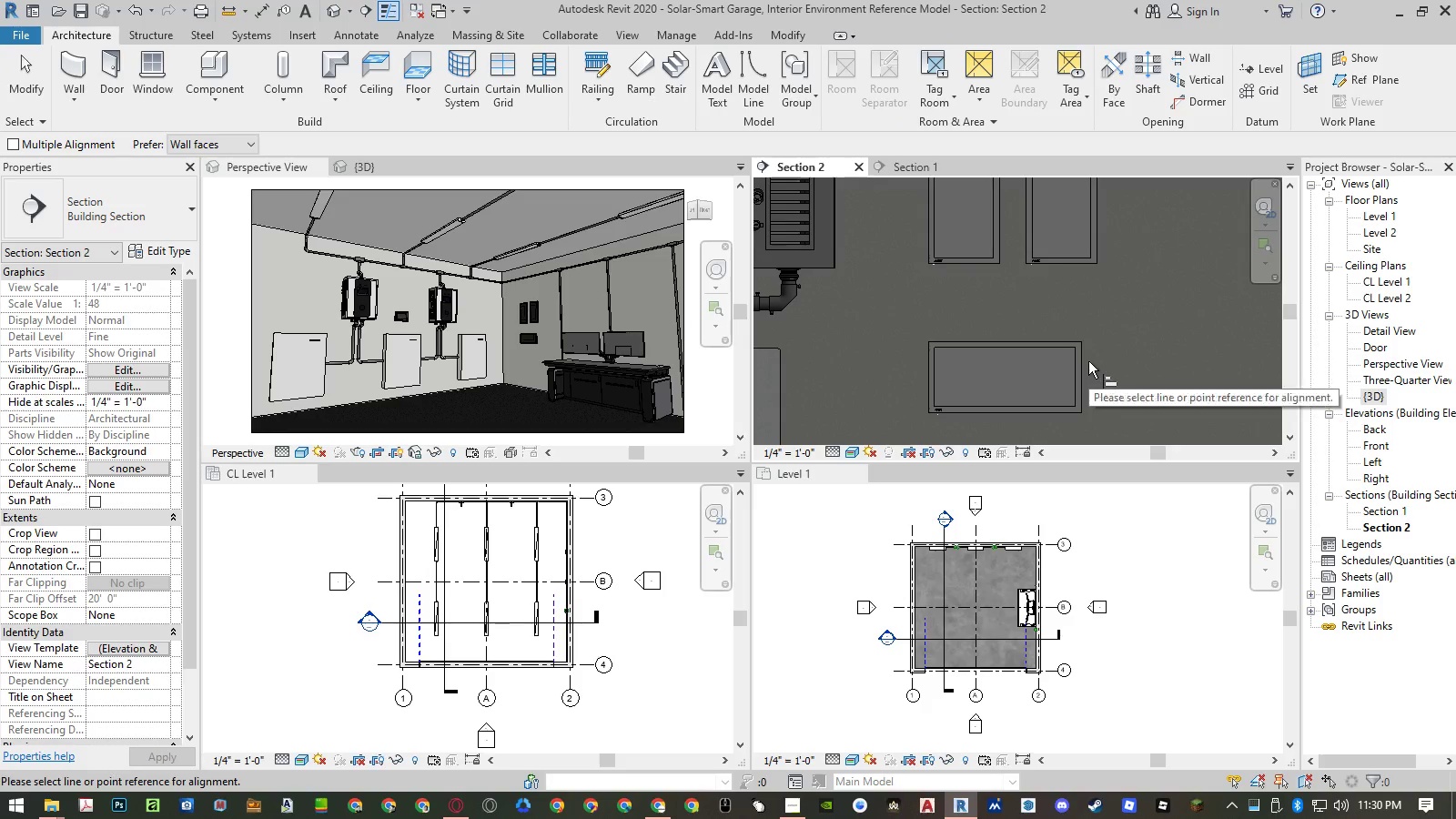 
left_click([1086, 360])
 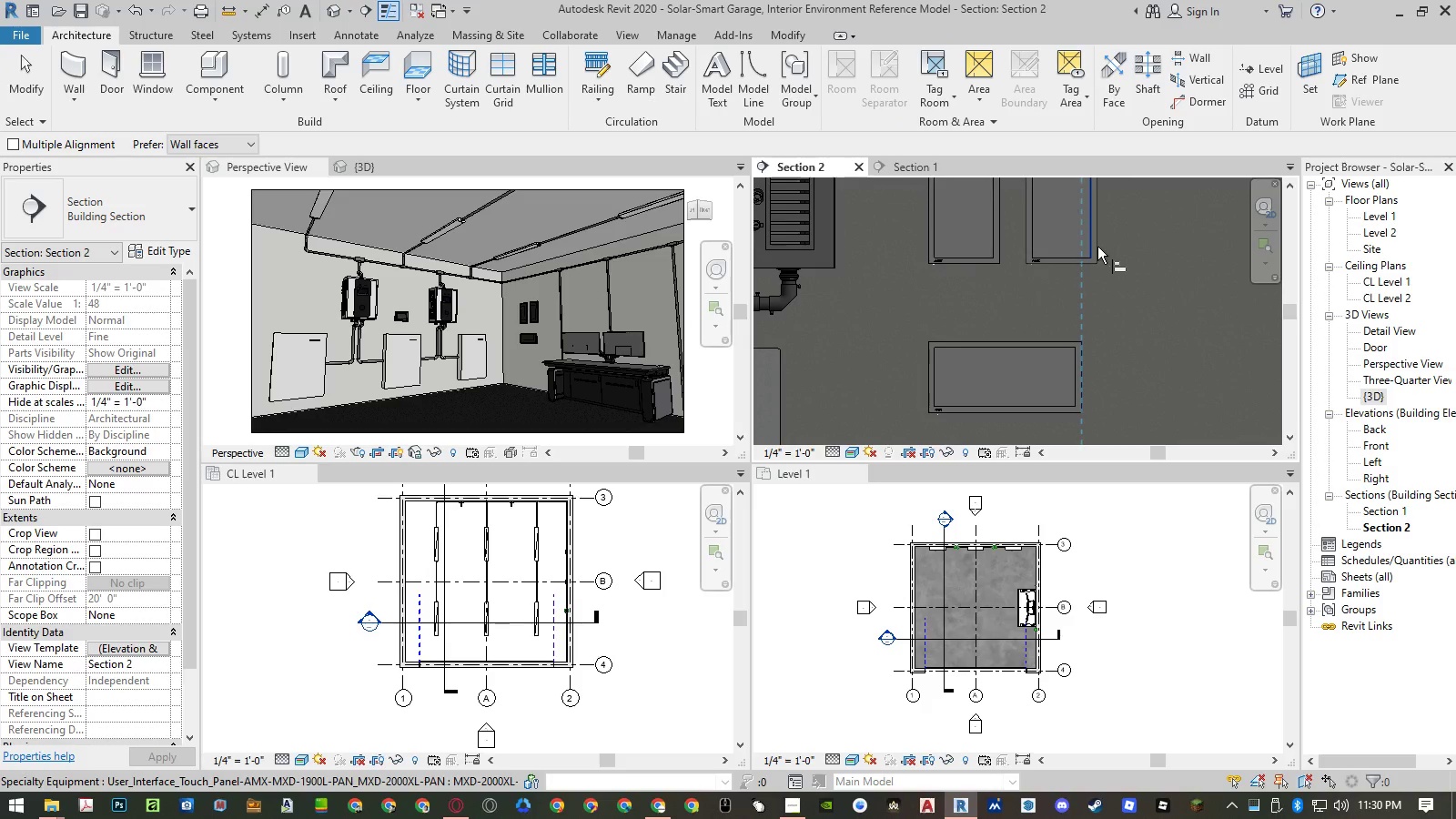 
scroll: coordinate [1092, 257], scroll_direction: up, amount: 5.0
 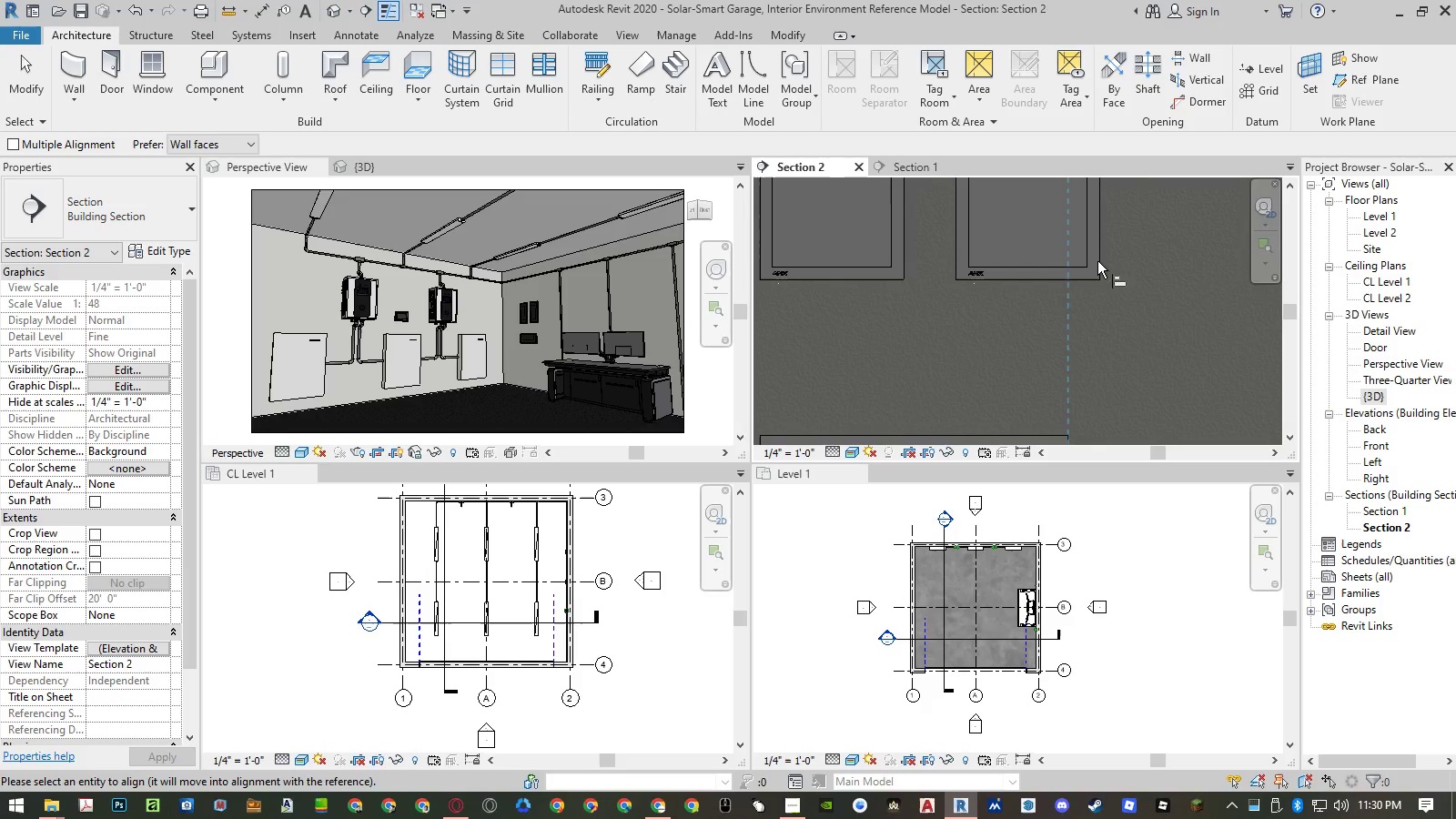 
key(Escape)
 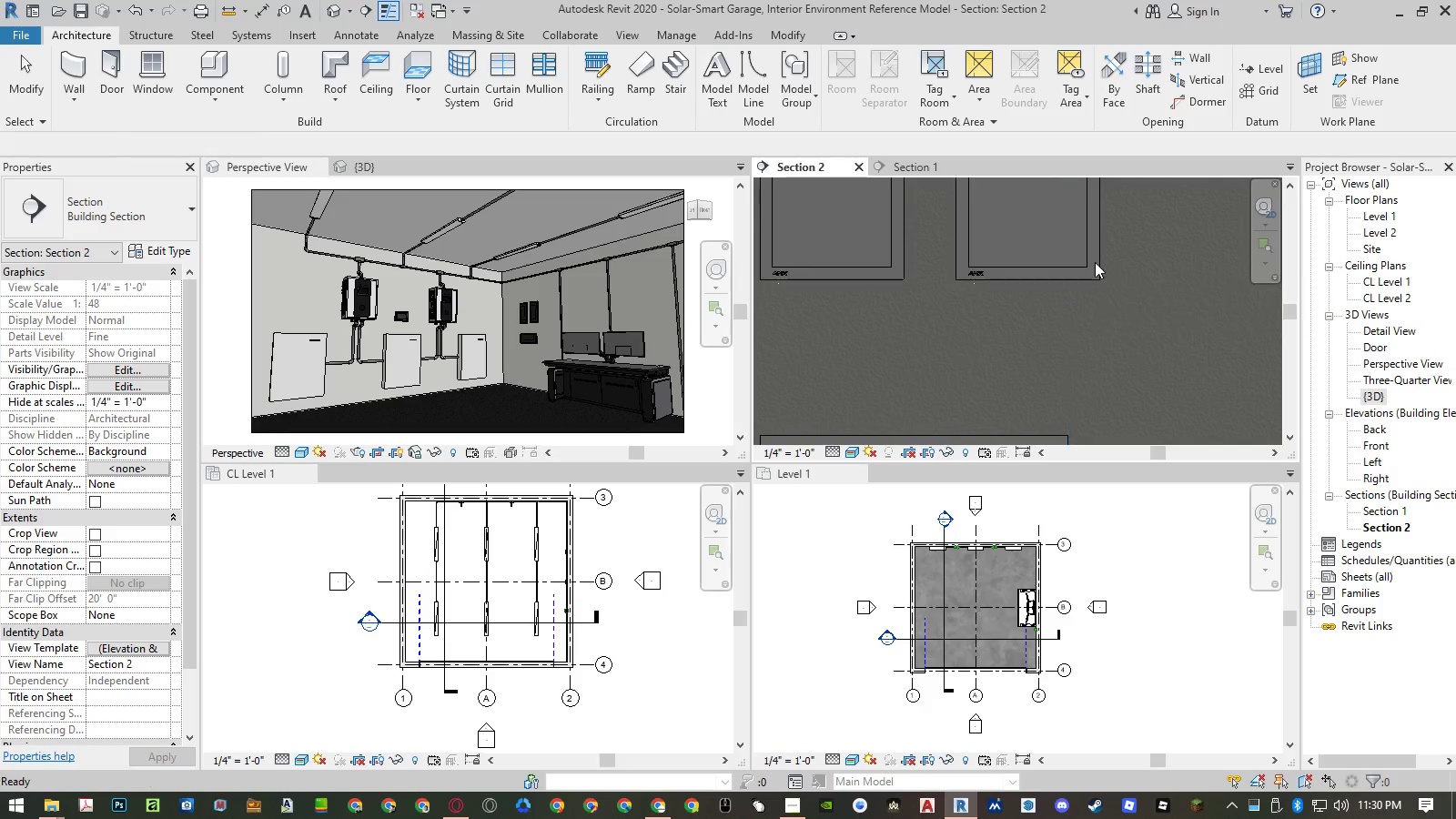 
key(Escape)
 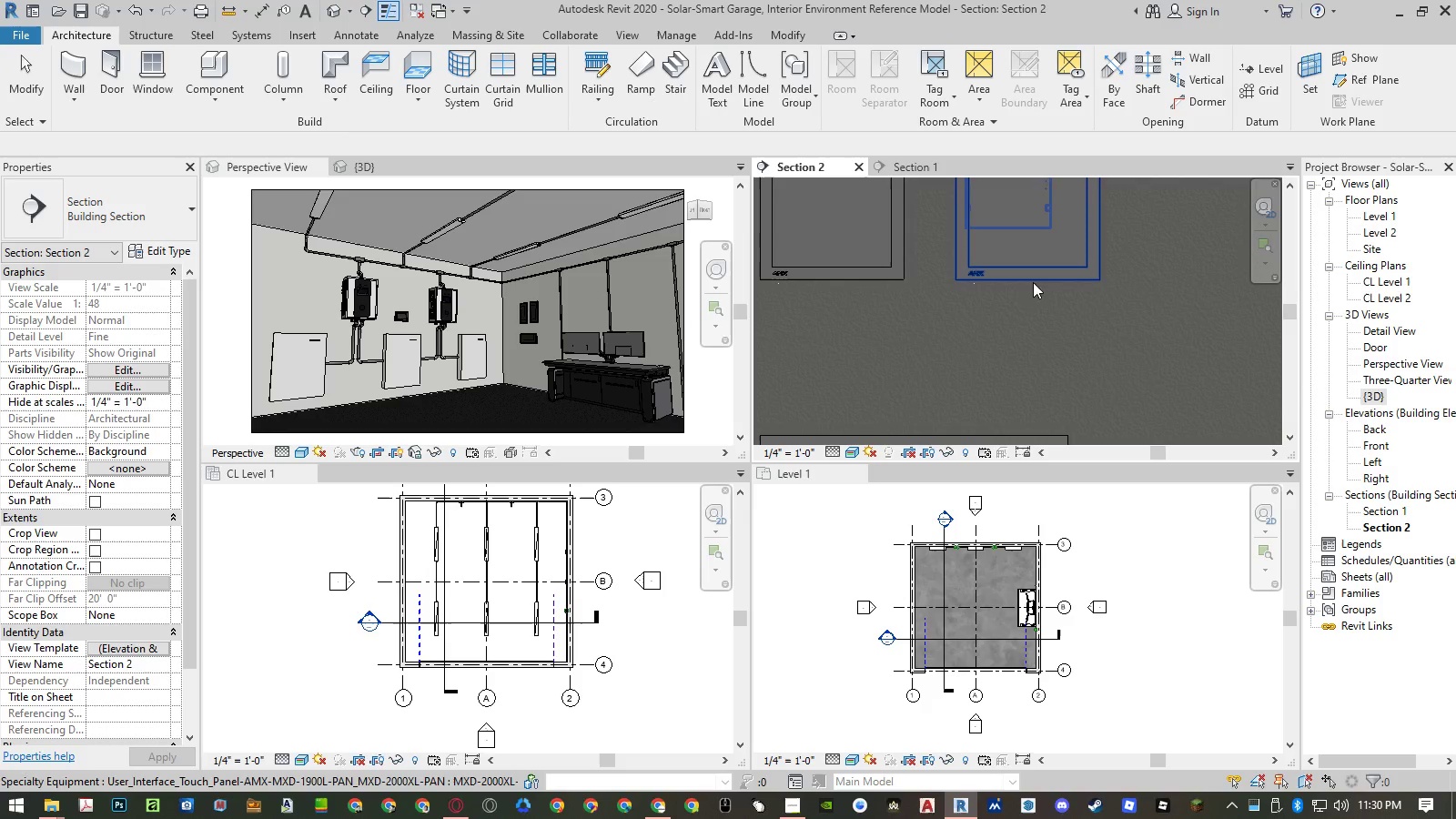 
scroll: coordinate [1014, 282], scroll_direction: down, amount: 4.0
 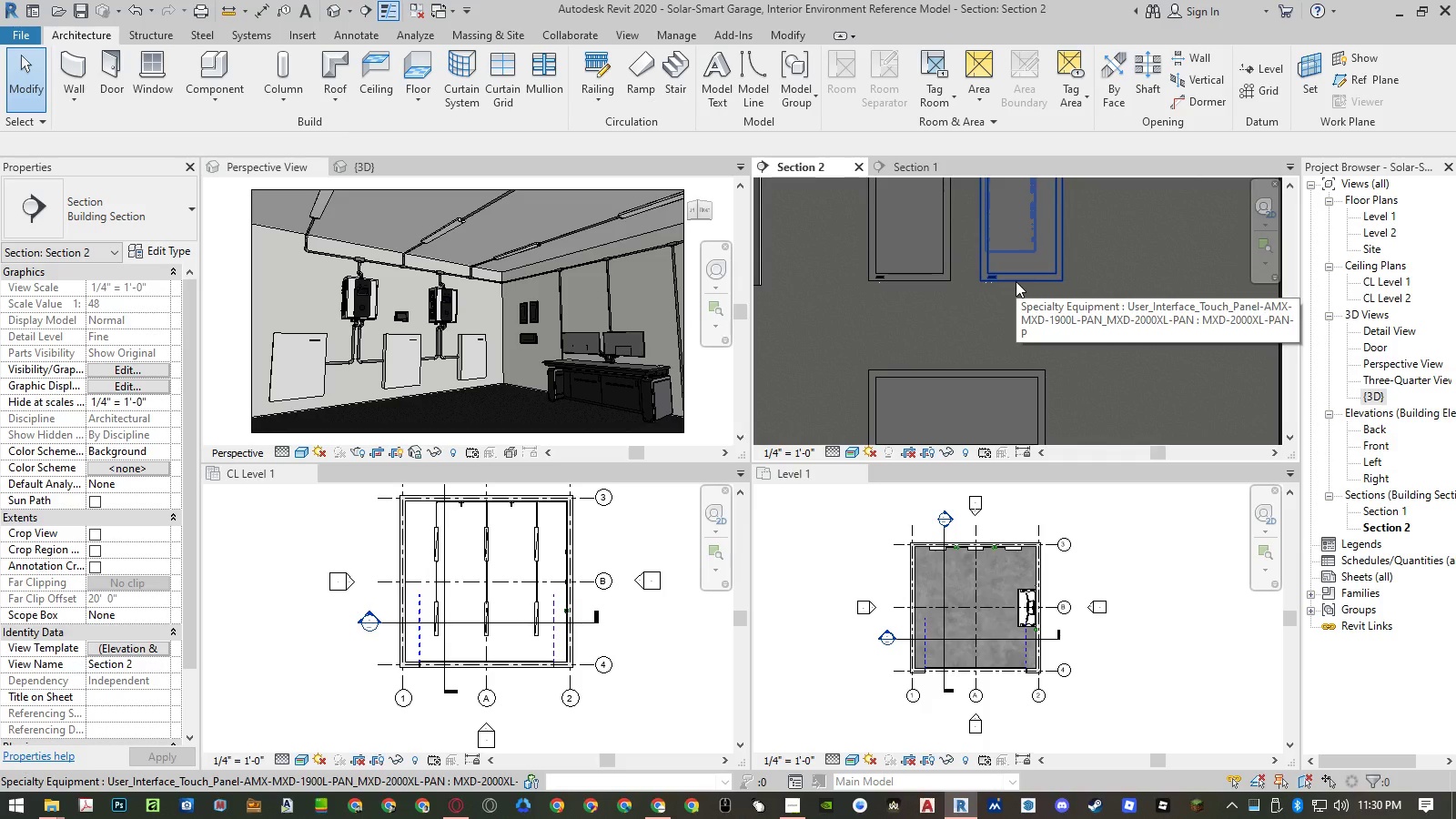 
type(al)
 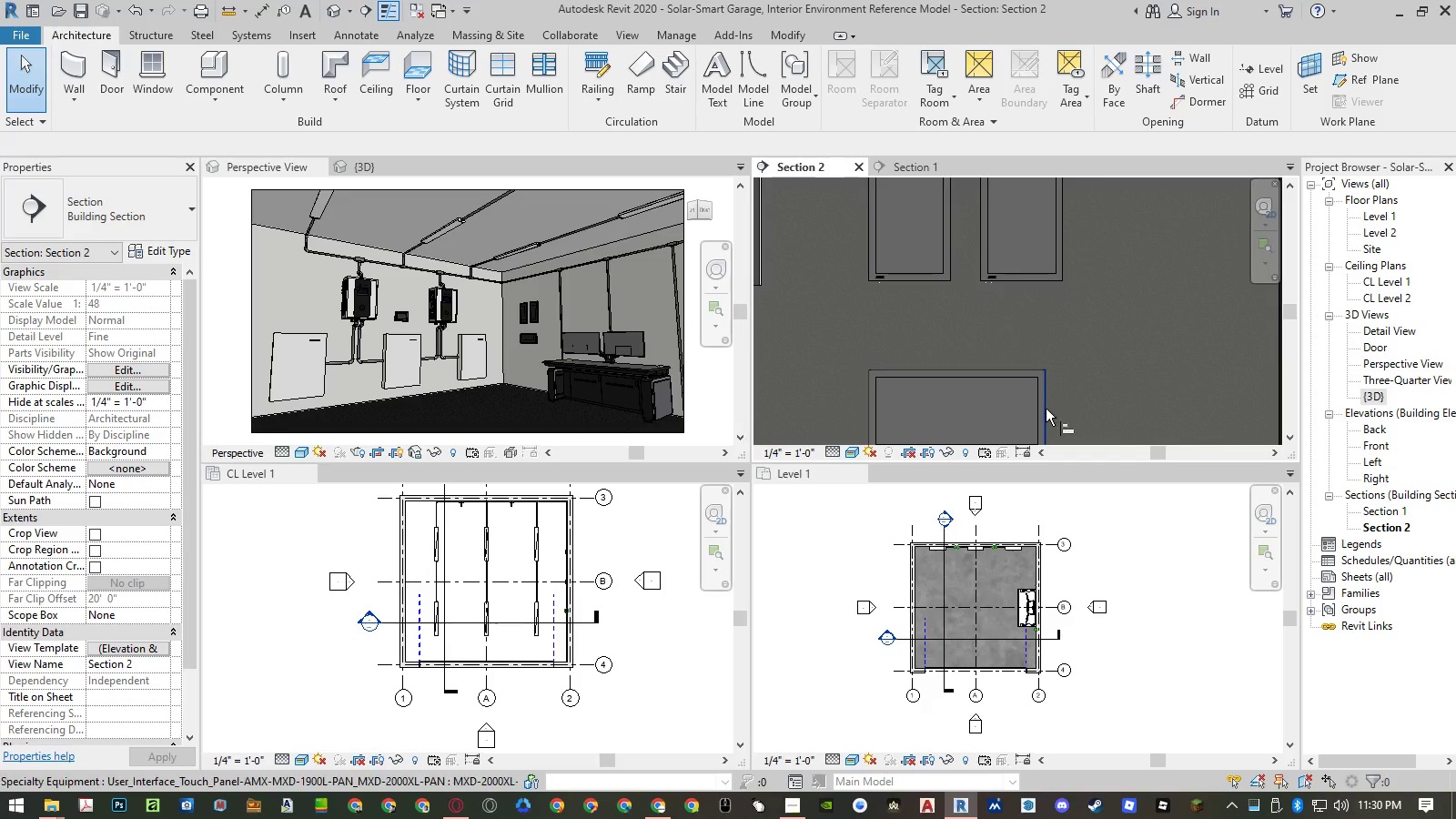 
scroll: coordinate [1046, 409], scroll_direction: up, amount: 3.0
 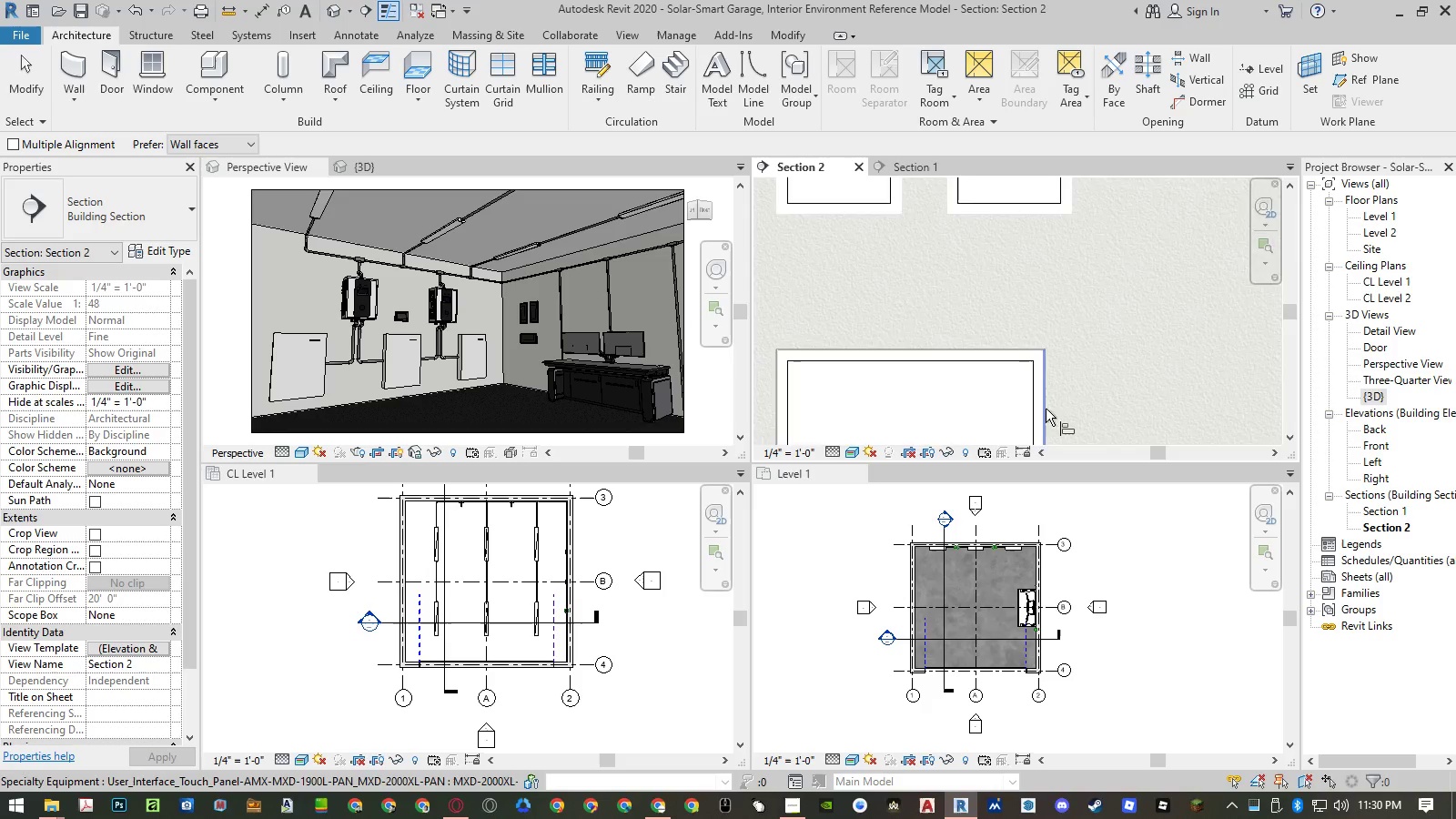 
left_click([1046, 409])
 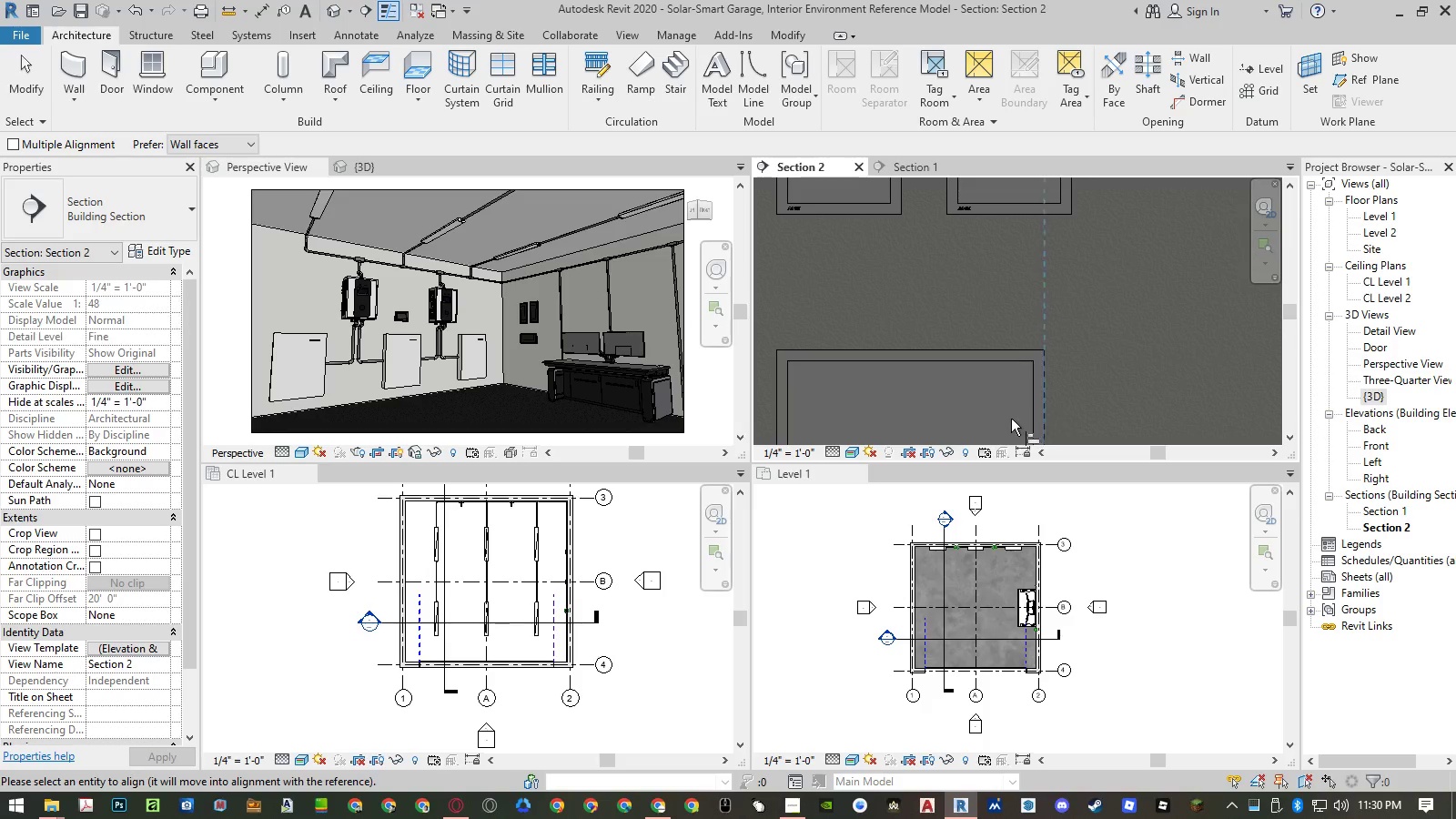 
scroll: coordinate [1043, 288], scroll_direction: none, amount: 0.0
 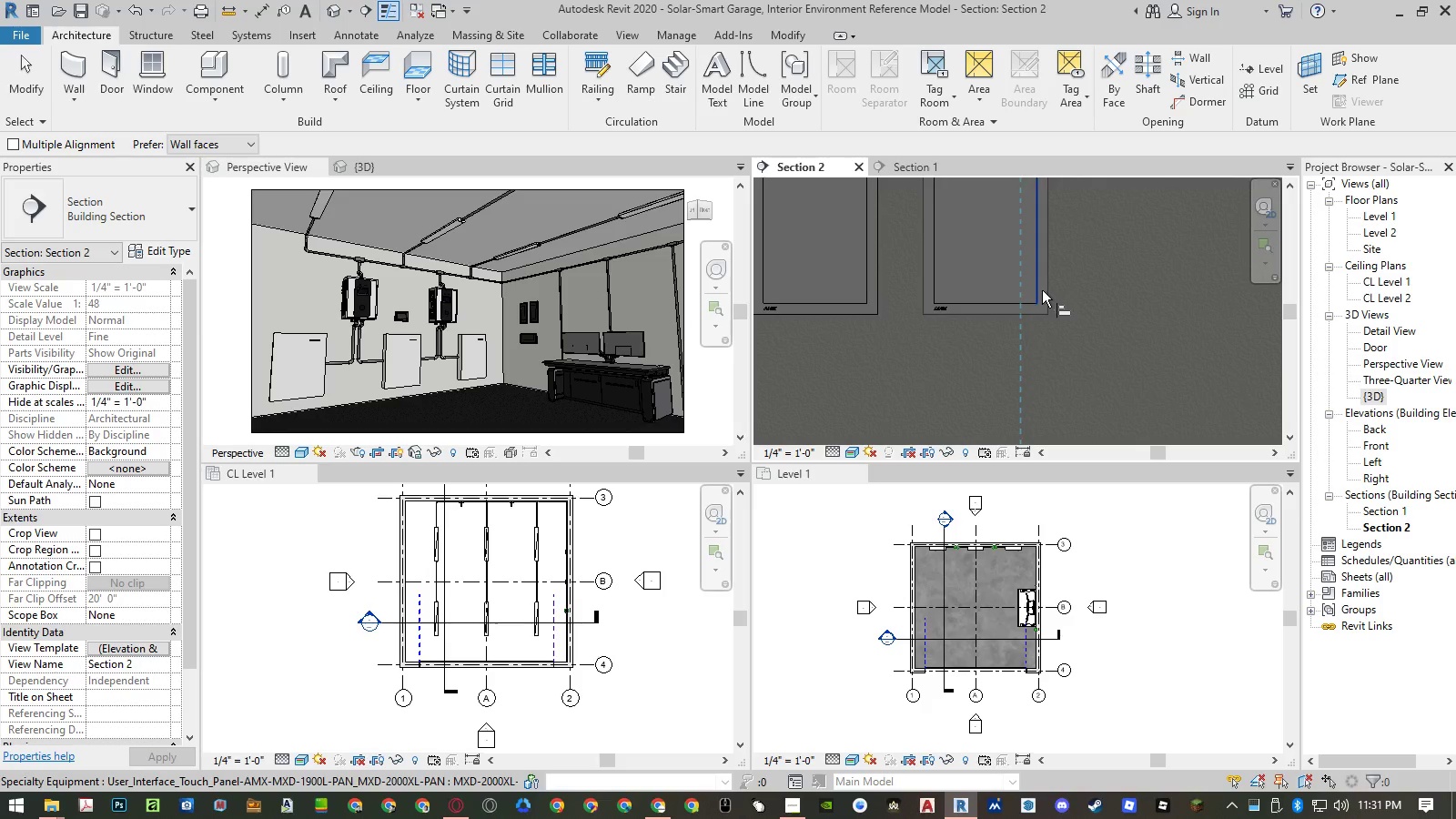 
scroll: coordinate [1052, 297], scroll_direction: down, amount: 3.0
 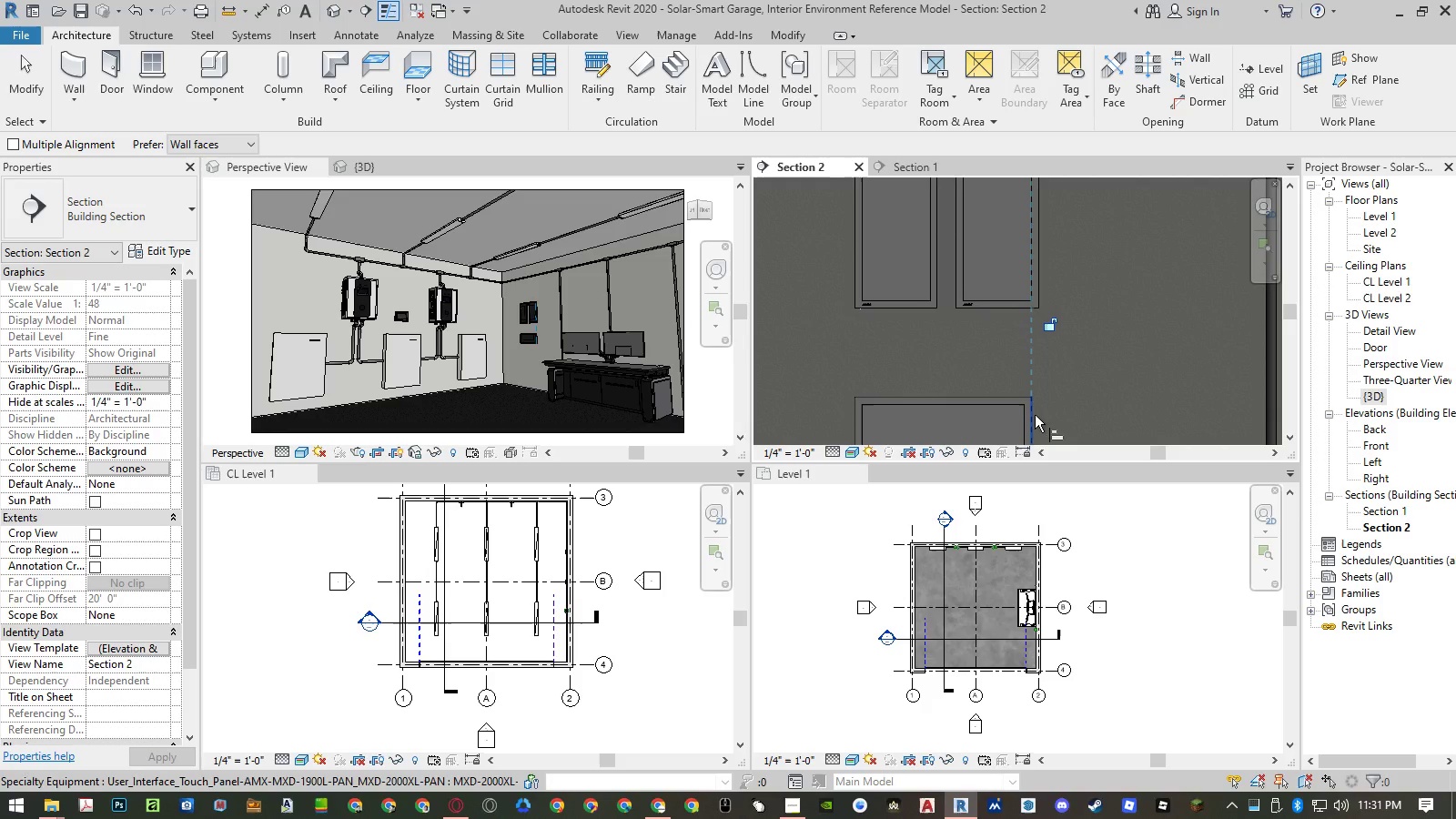 
left_click([1035, 415])
 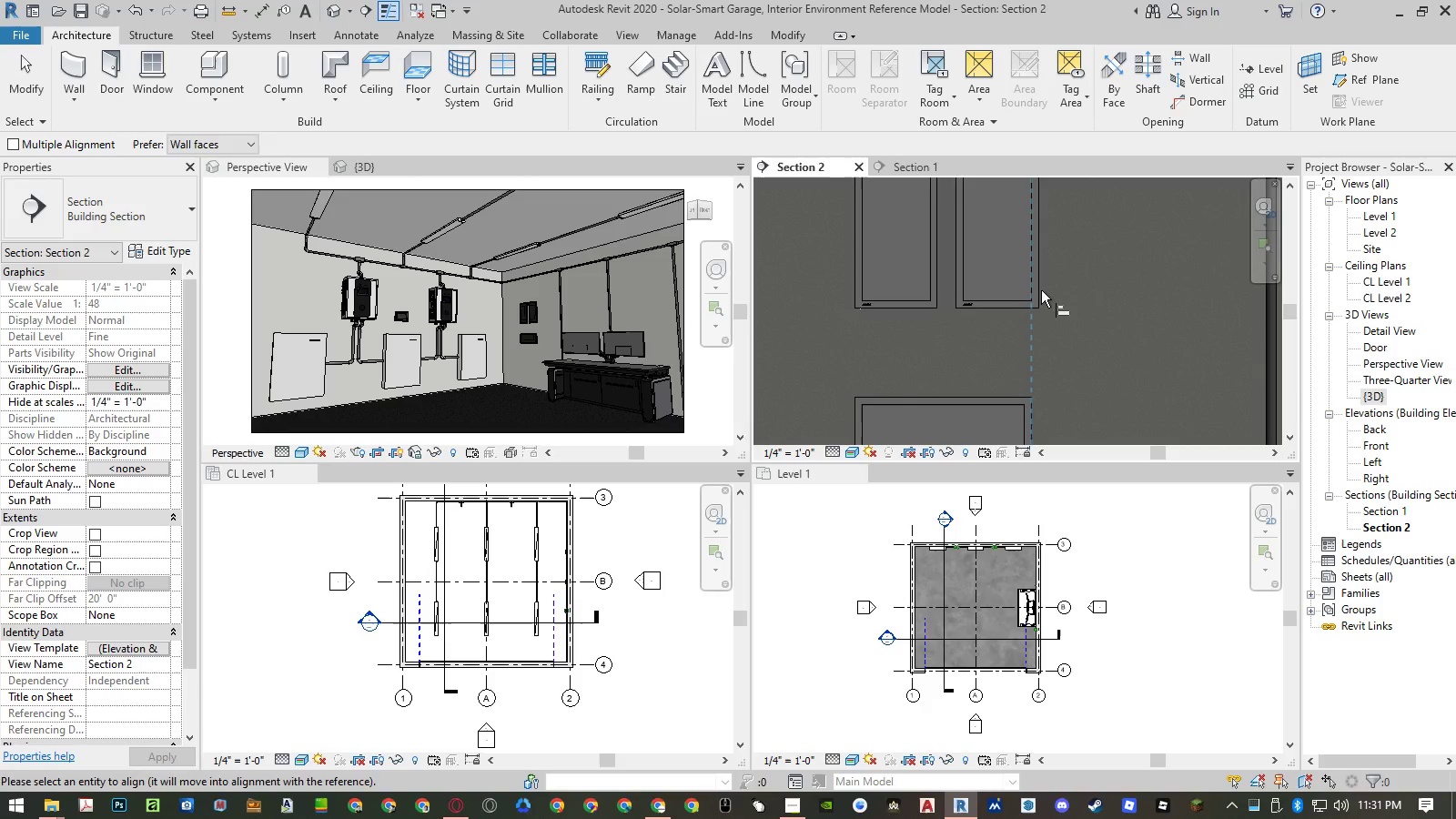 
key(Escape)
 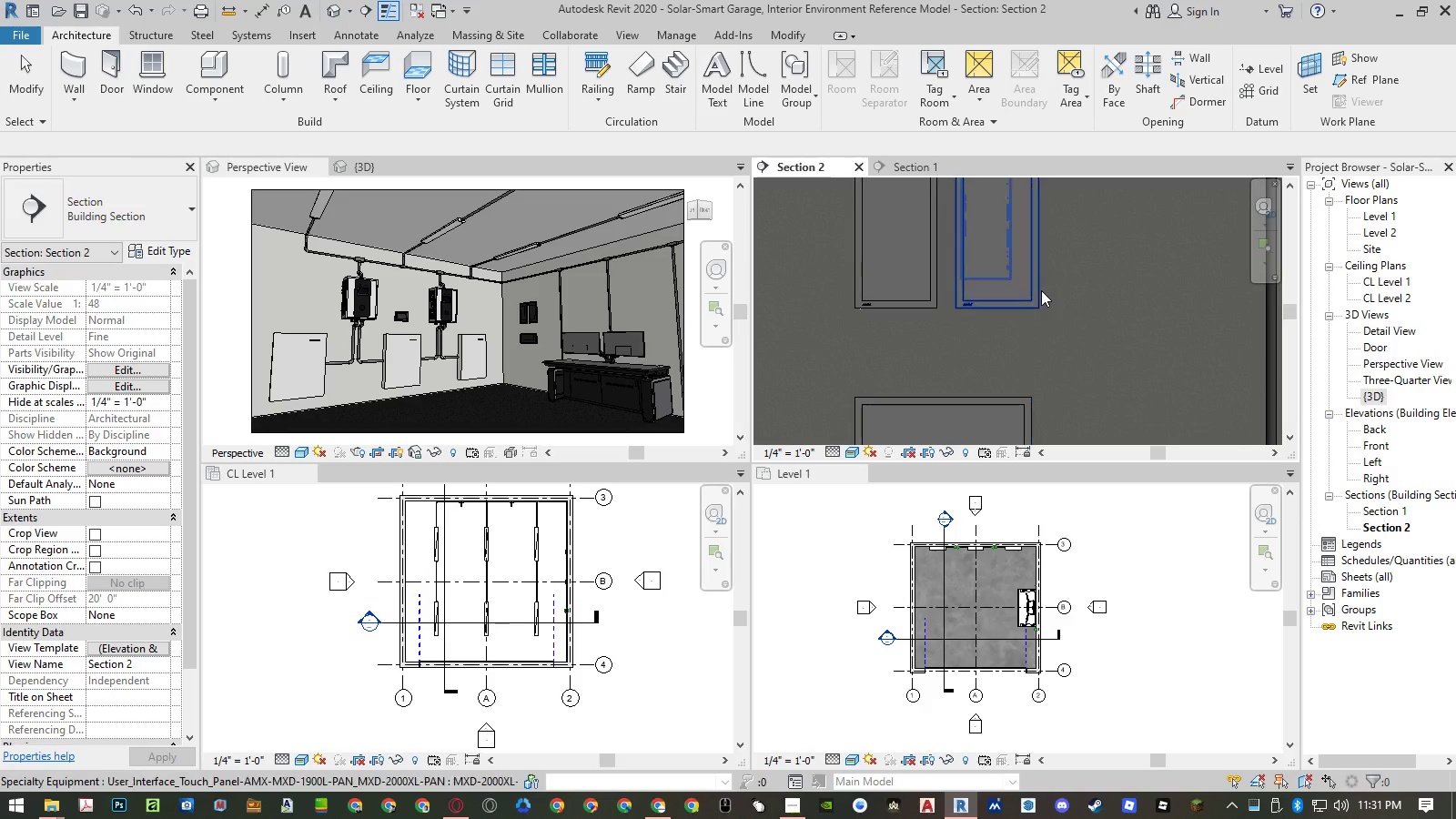 
key(Escape)
 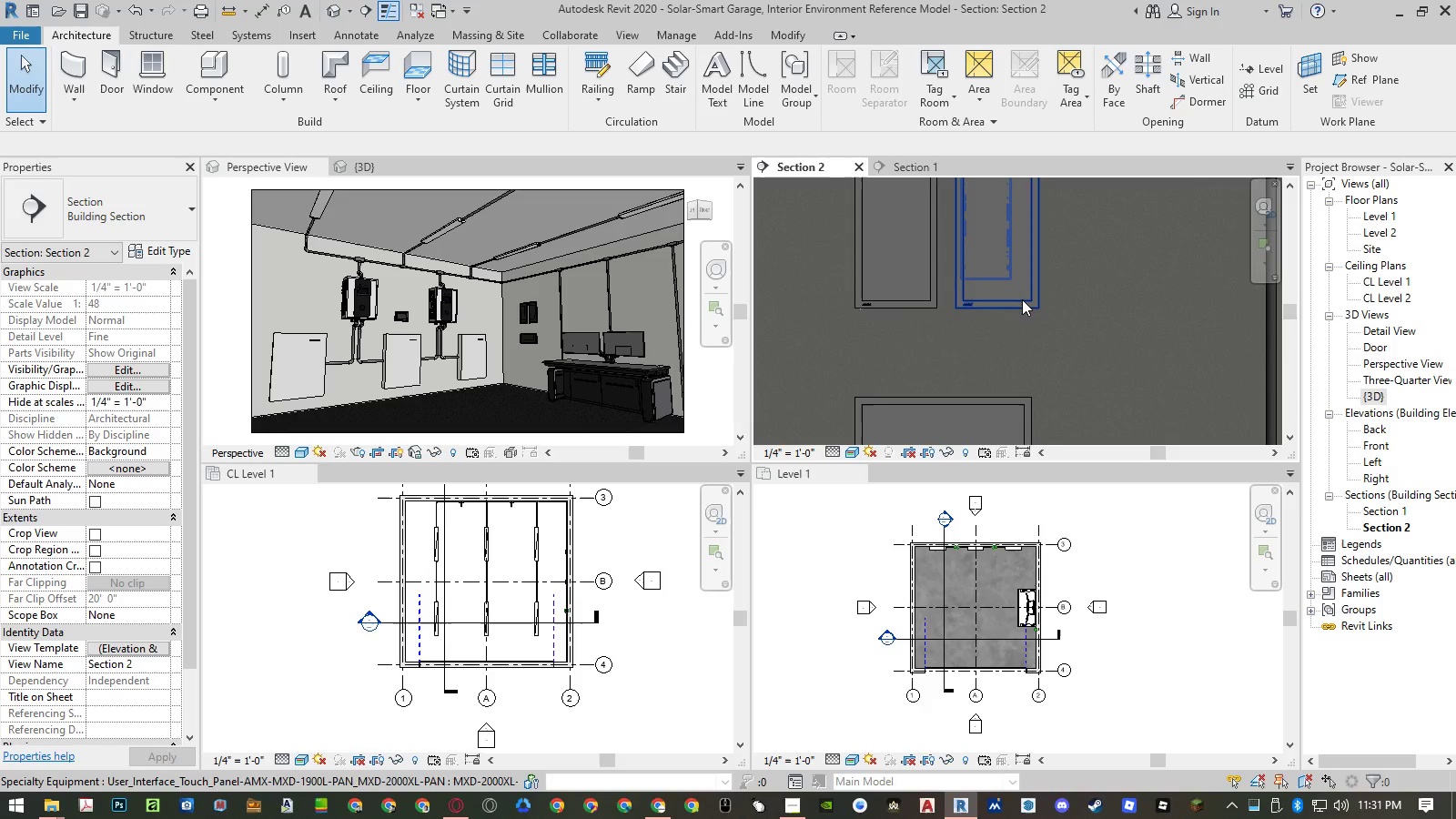 
left_click([1022, 299])
 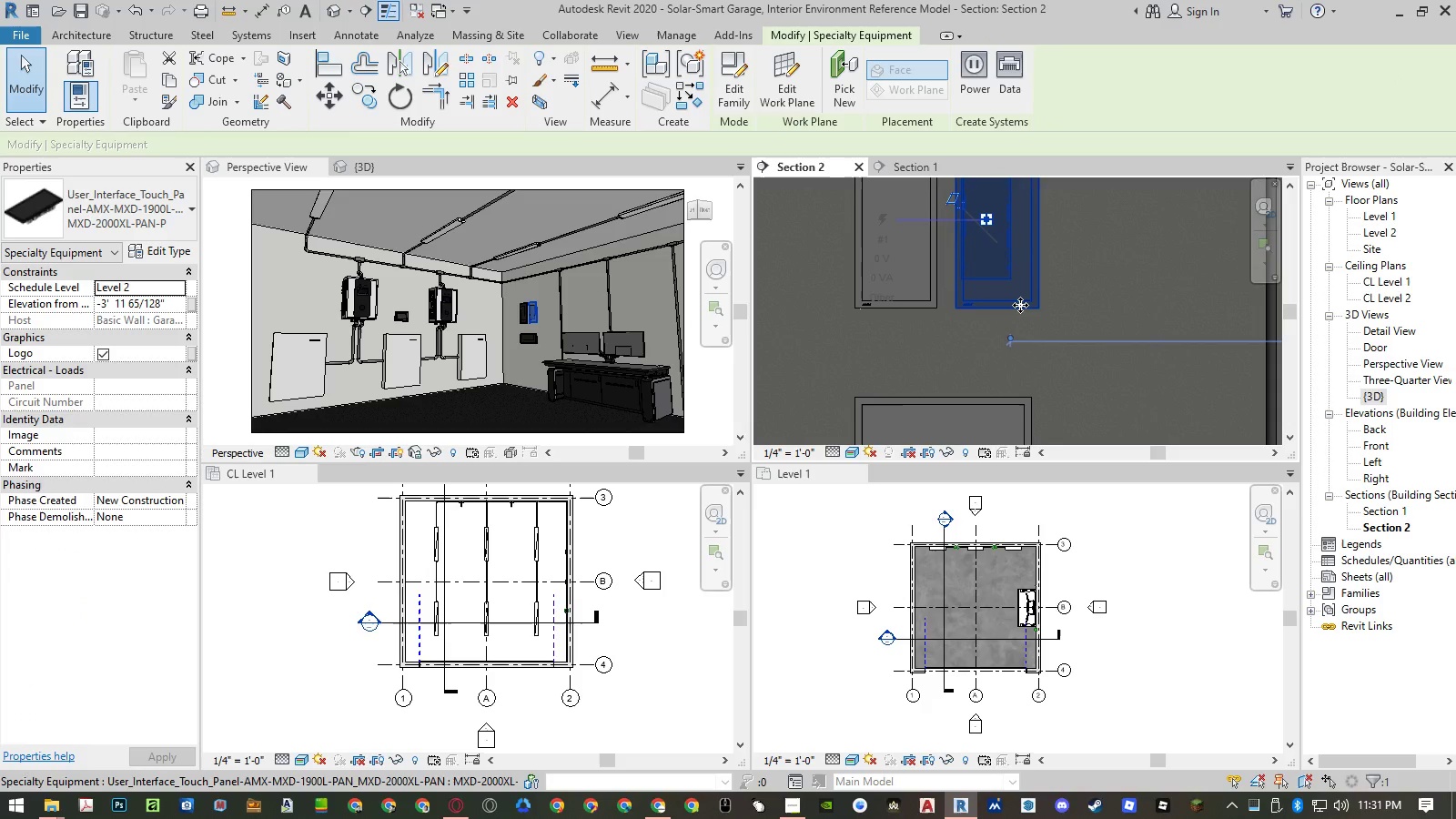 
type(mv)
 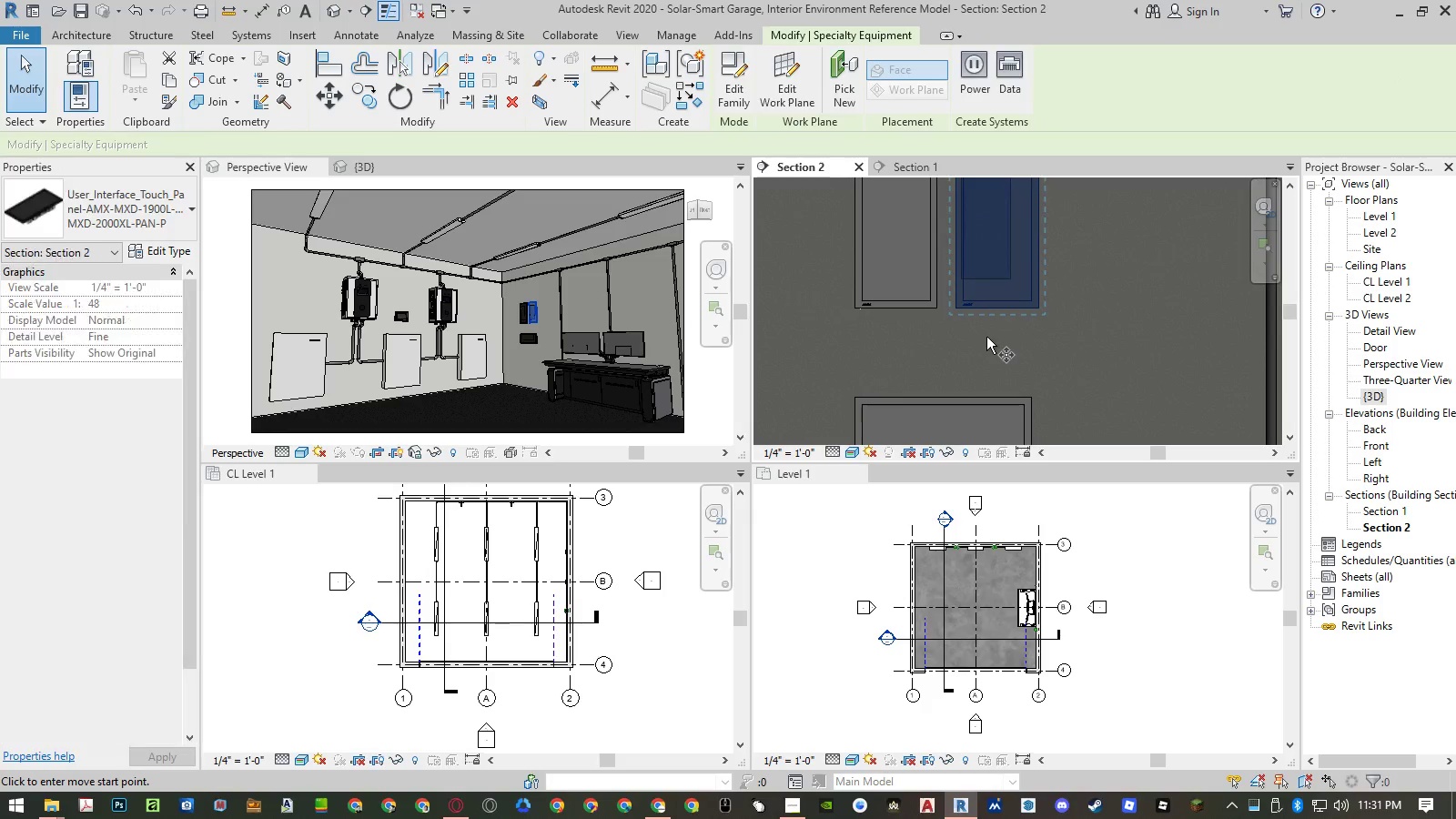 
left_click([984, 337])
 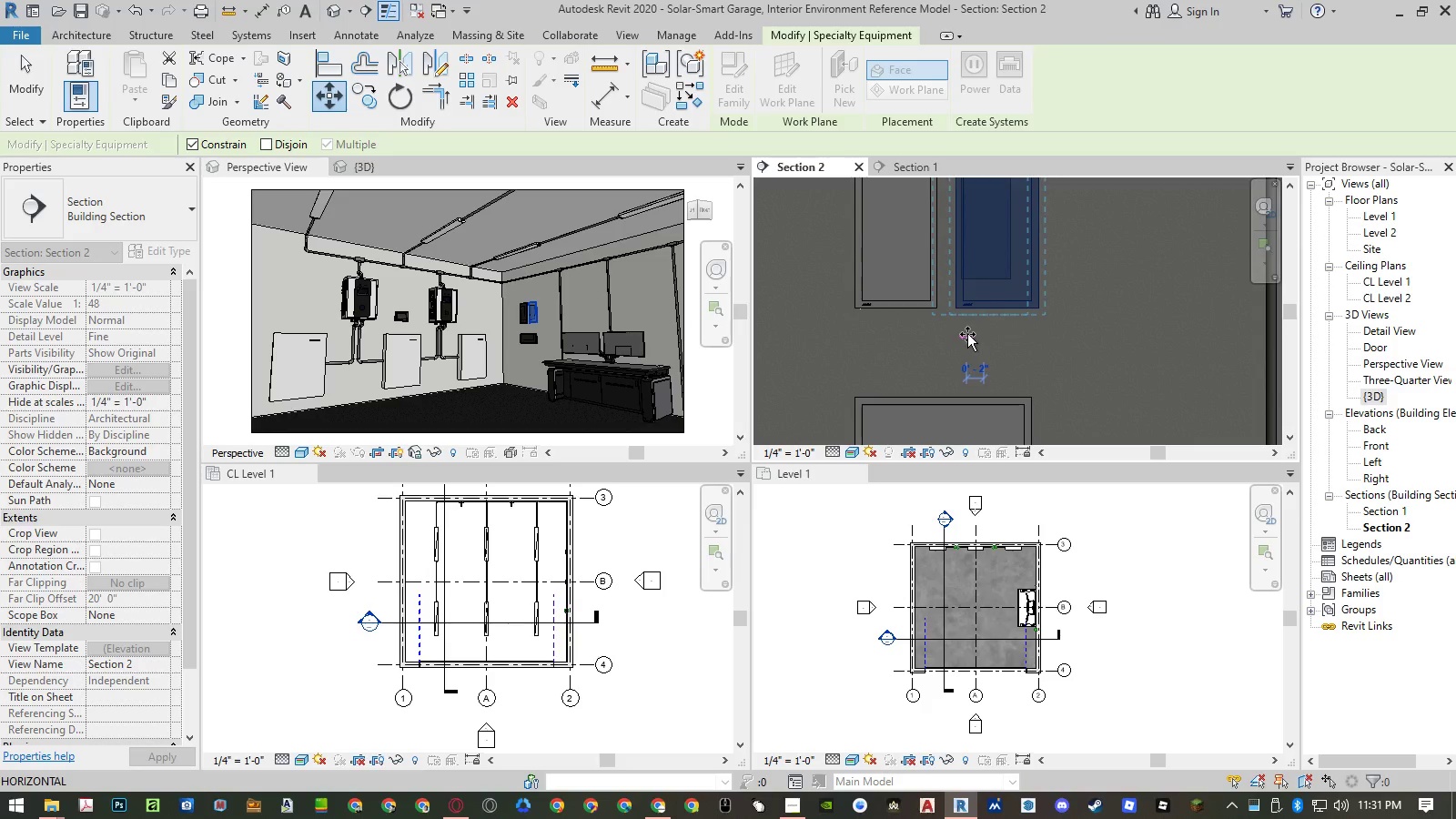 
left_click([967, 334])
 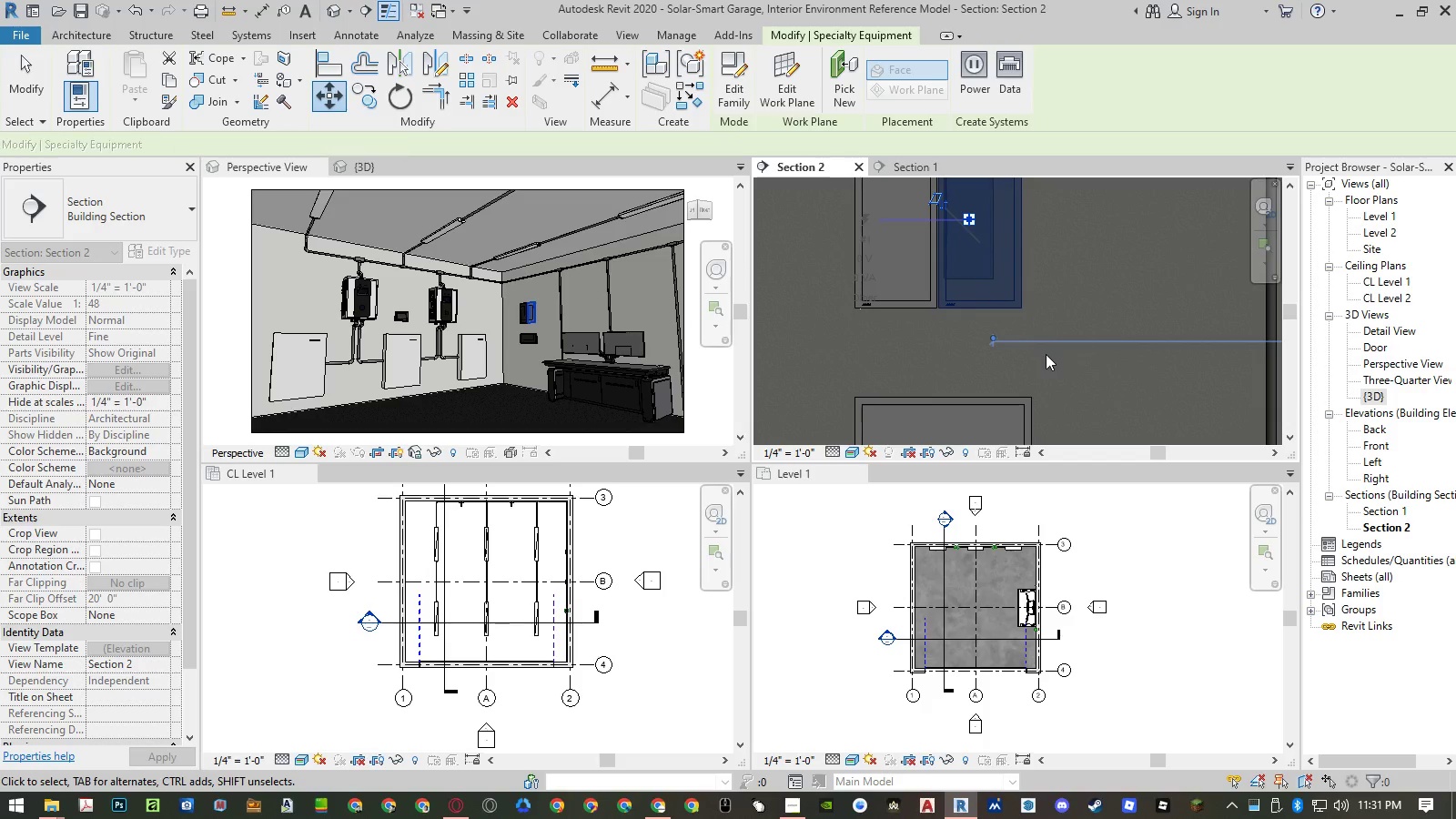 
key(Escape)
 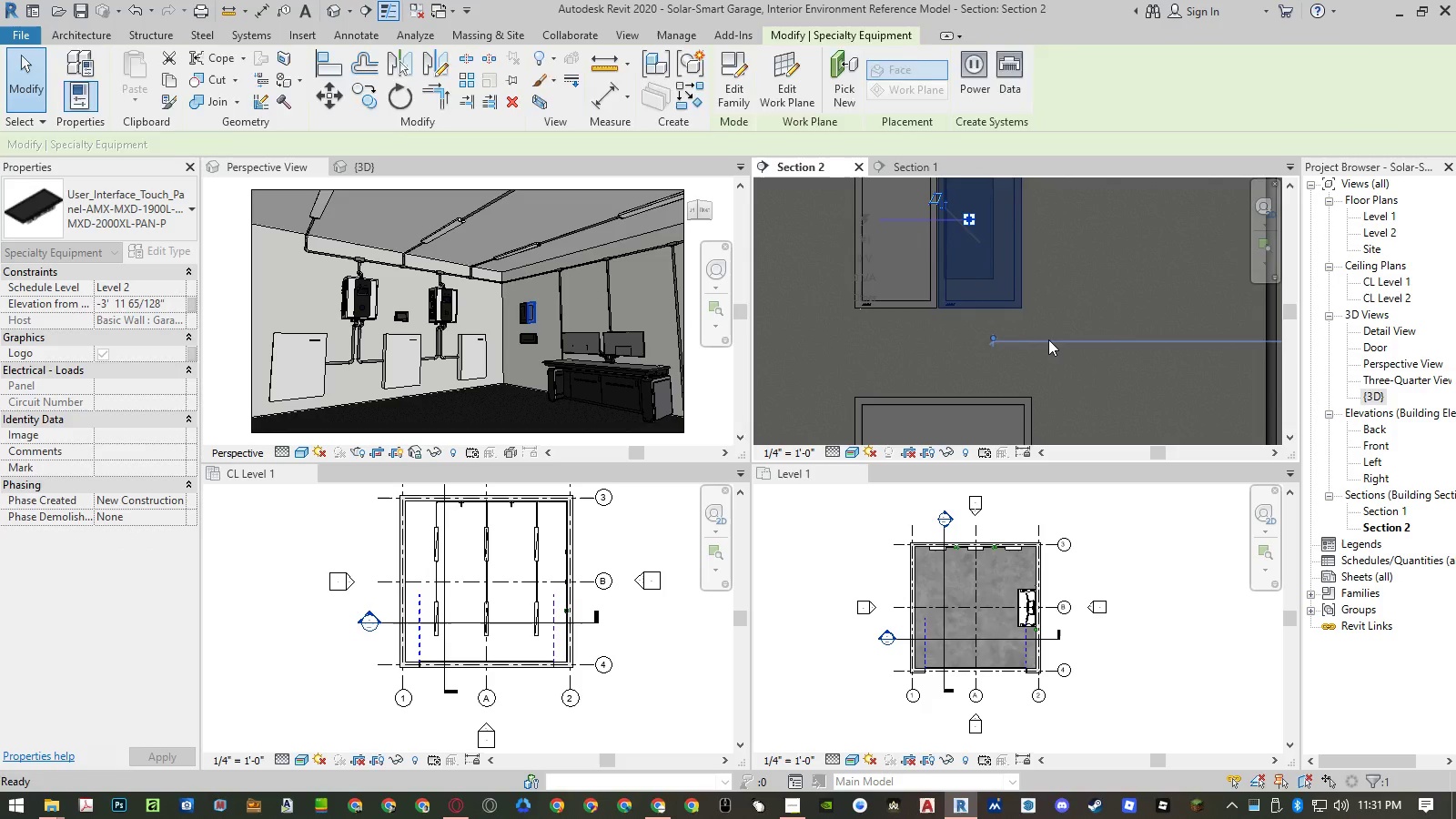 
key(Escape)
 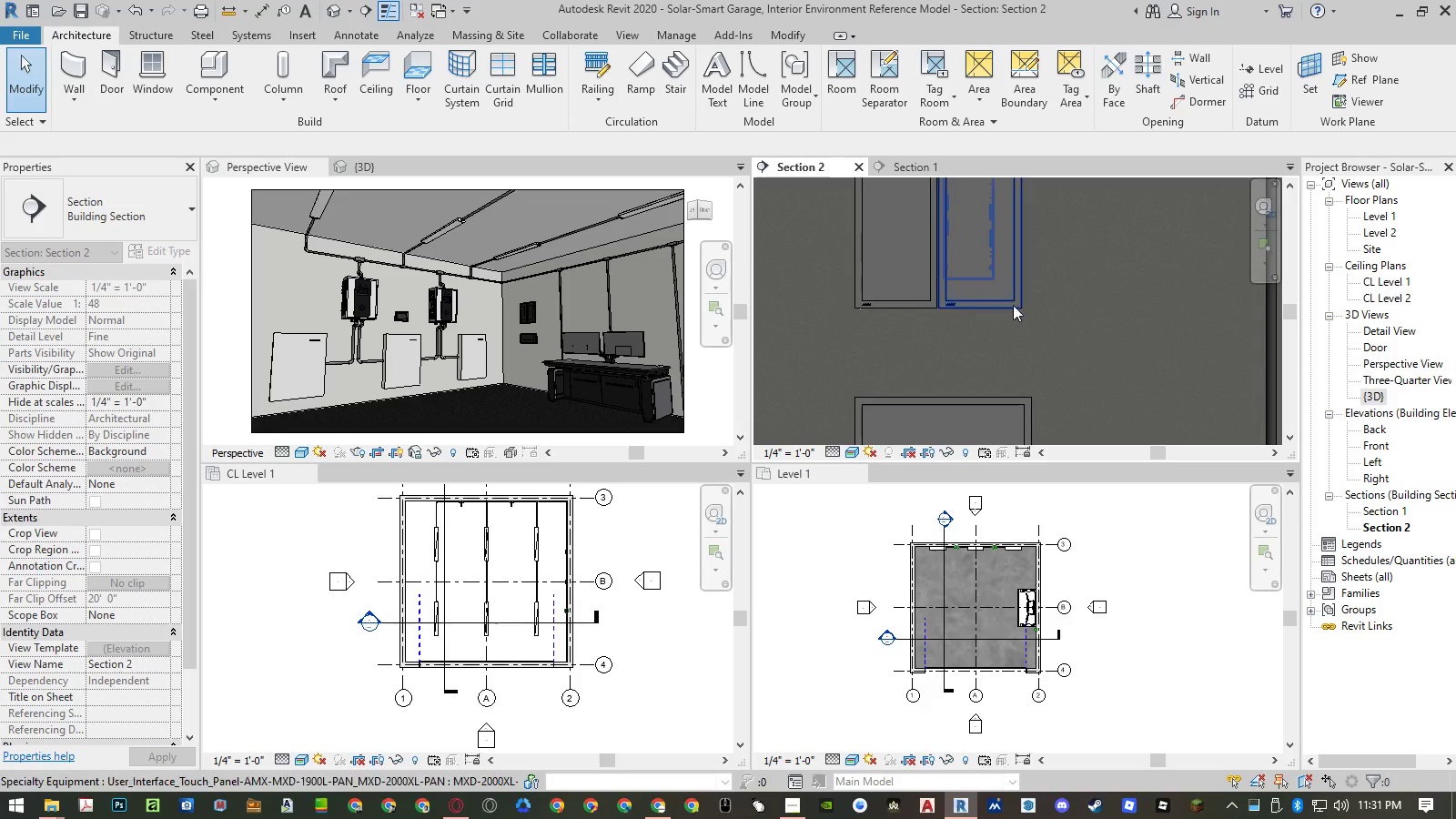 
key(A)
 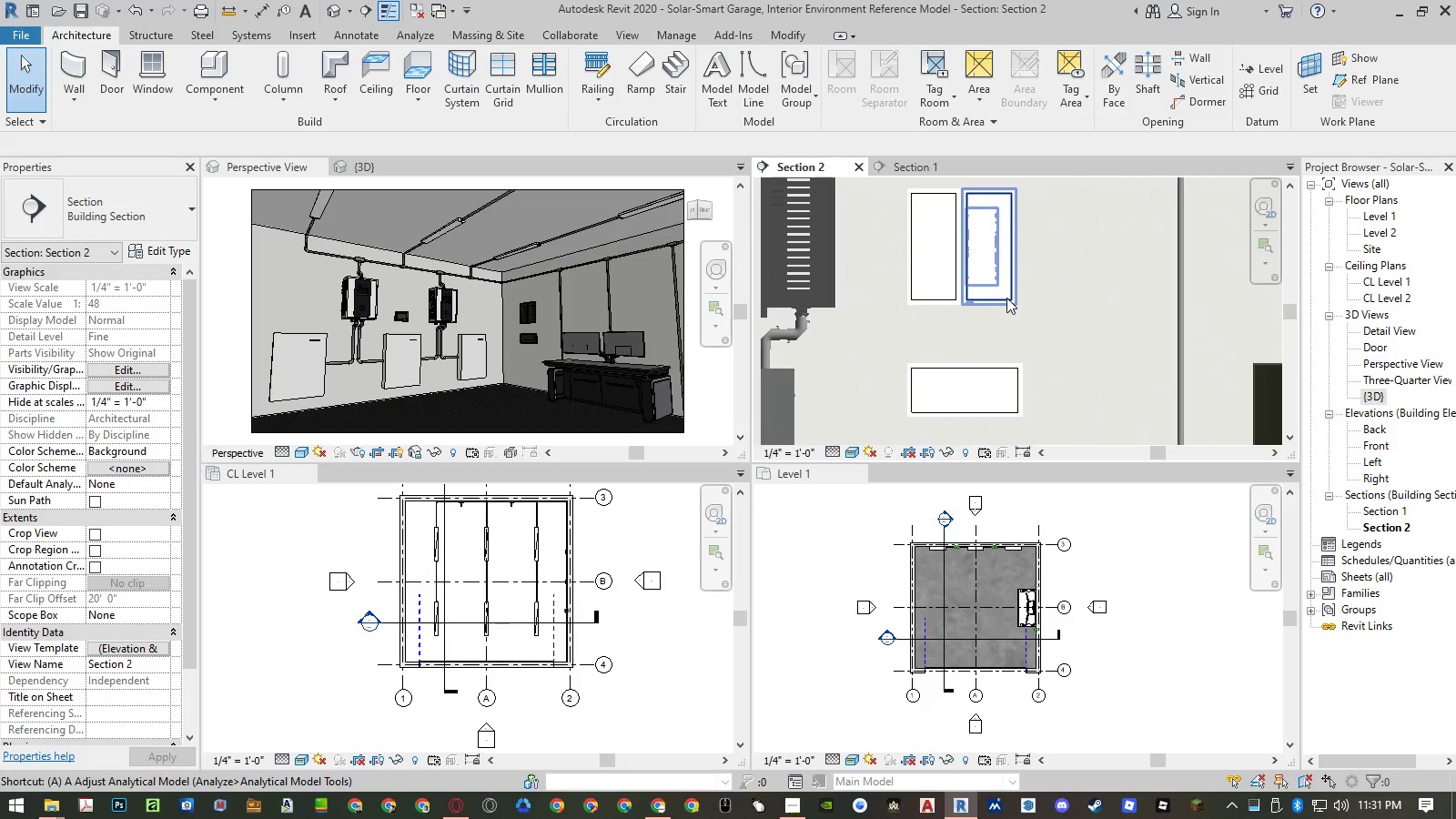 
scroll: coordinate [1006, 298], scroll_direction: down, amount: 3.0
 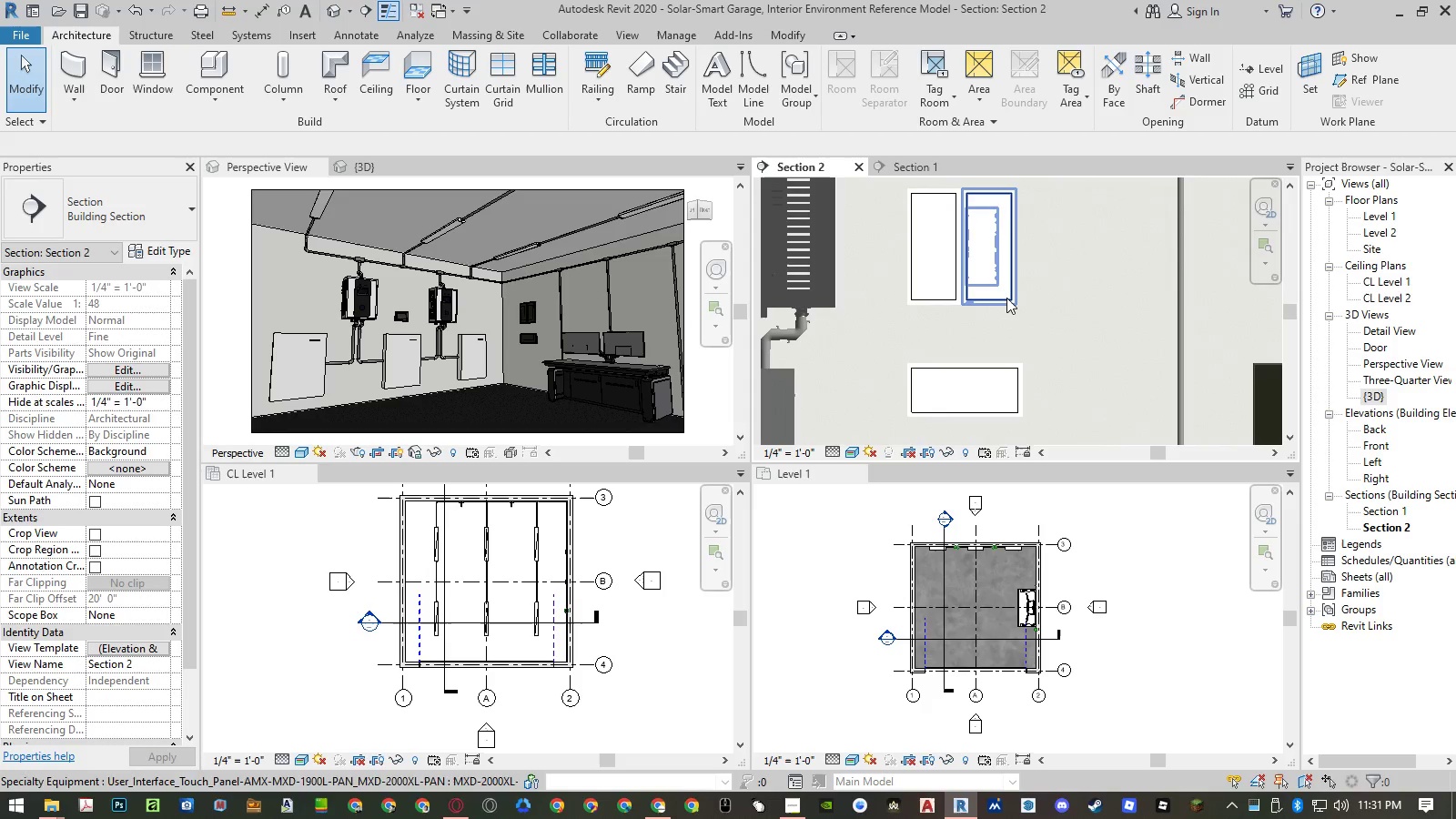 
key(L)
 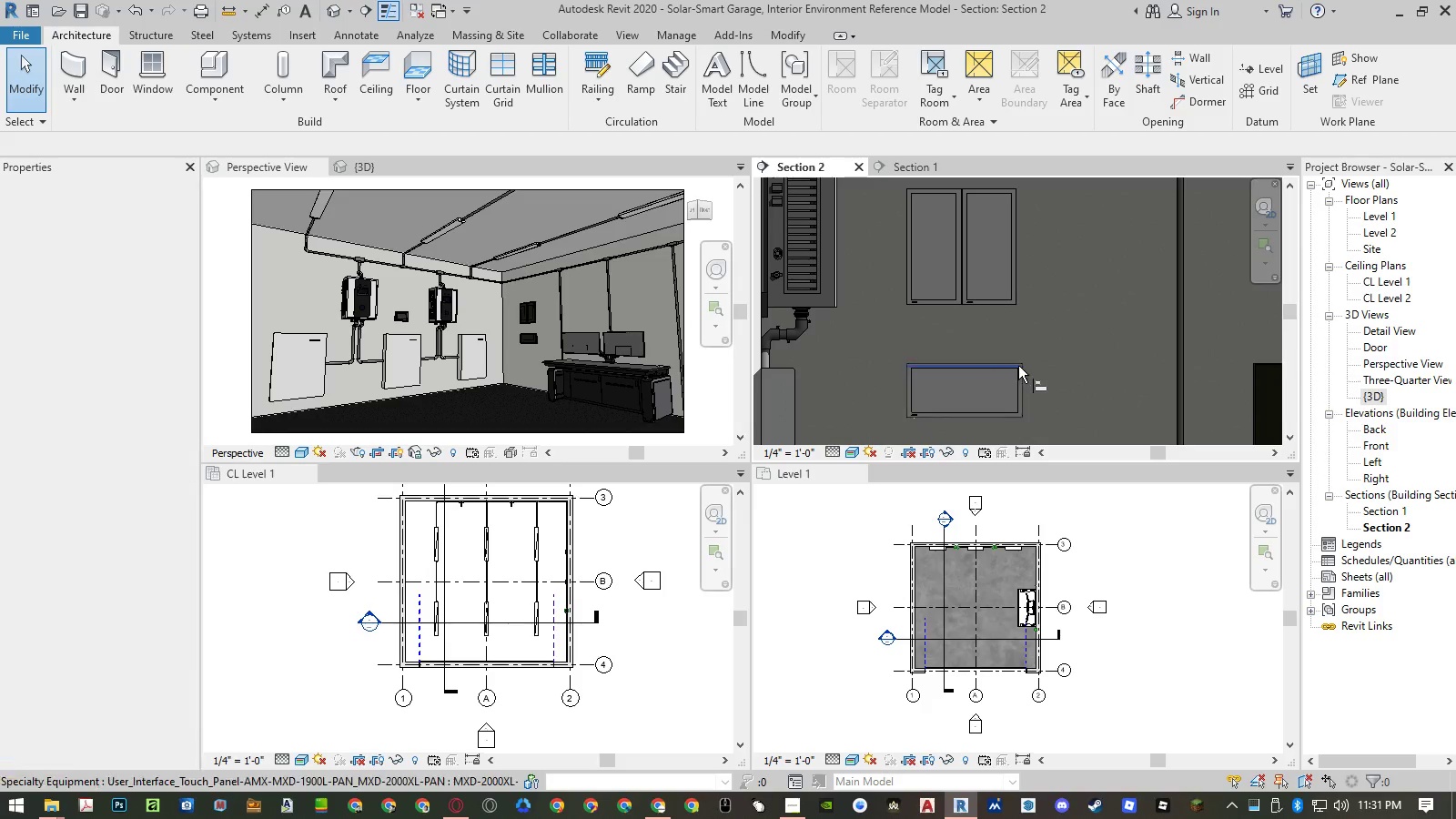 
scroll: coordinate [1019, 368], scroll_direction: up, amount: 2.0
 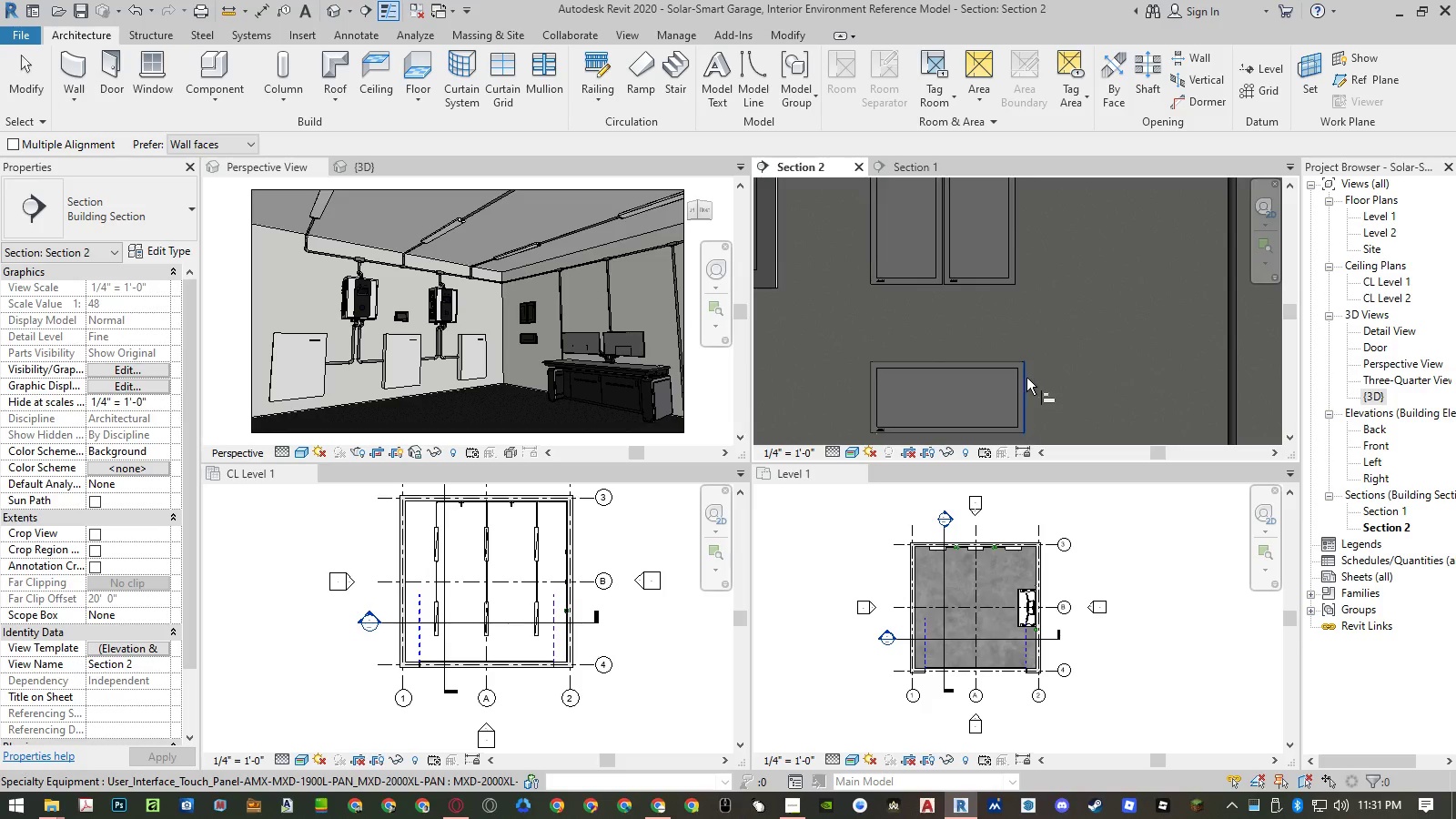 
left_click([1026, 378])
 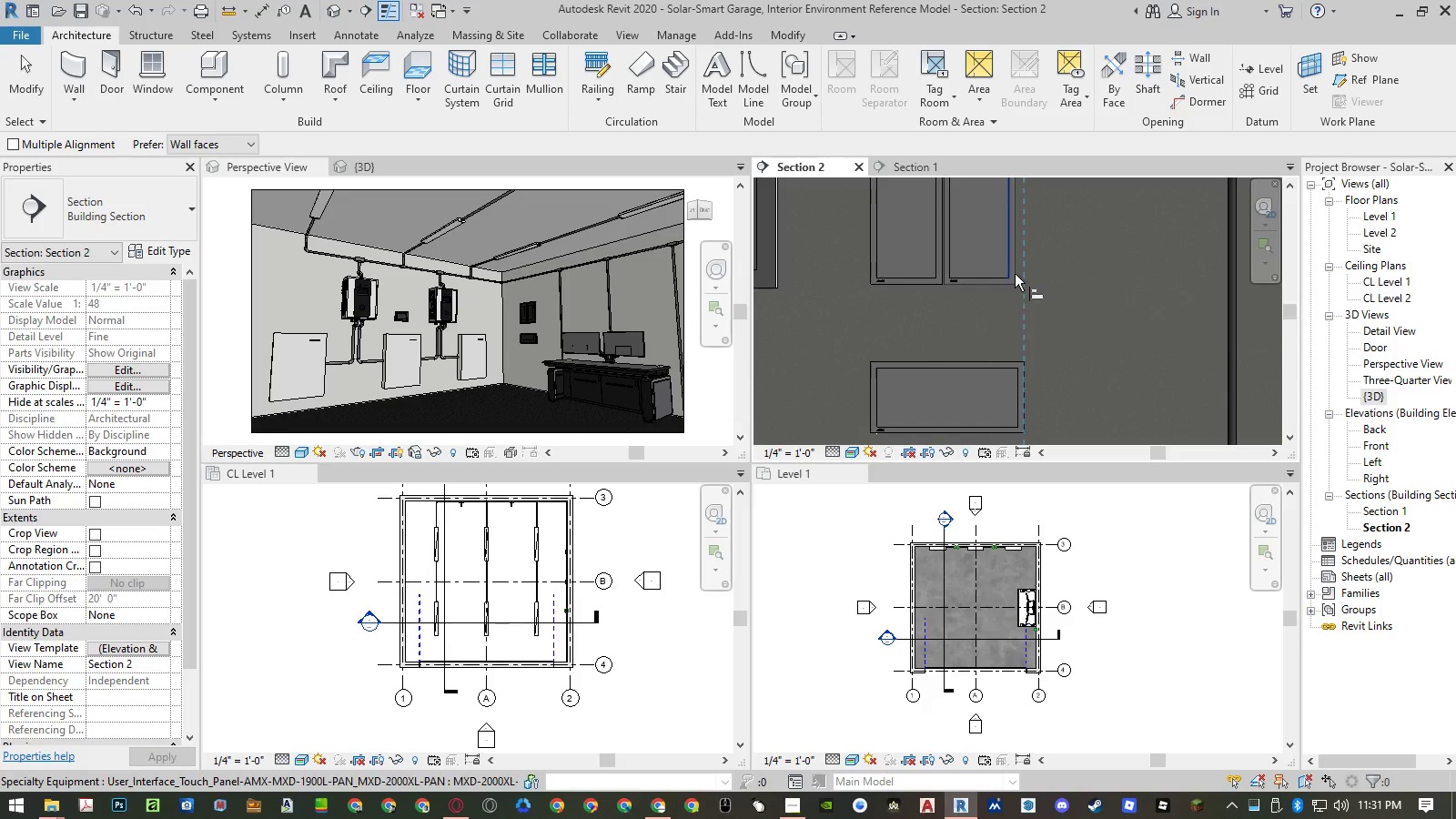 
scroll: coordinate [1016, 274], scroll_direction: up, amount: 5.0
 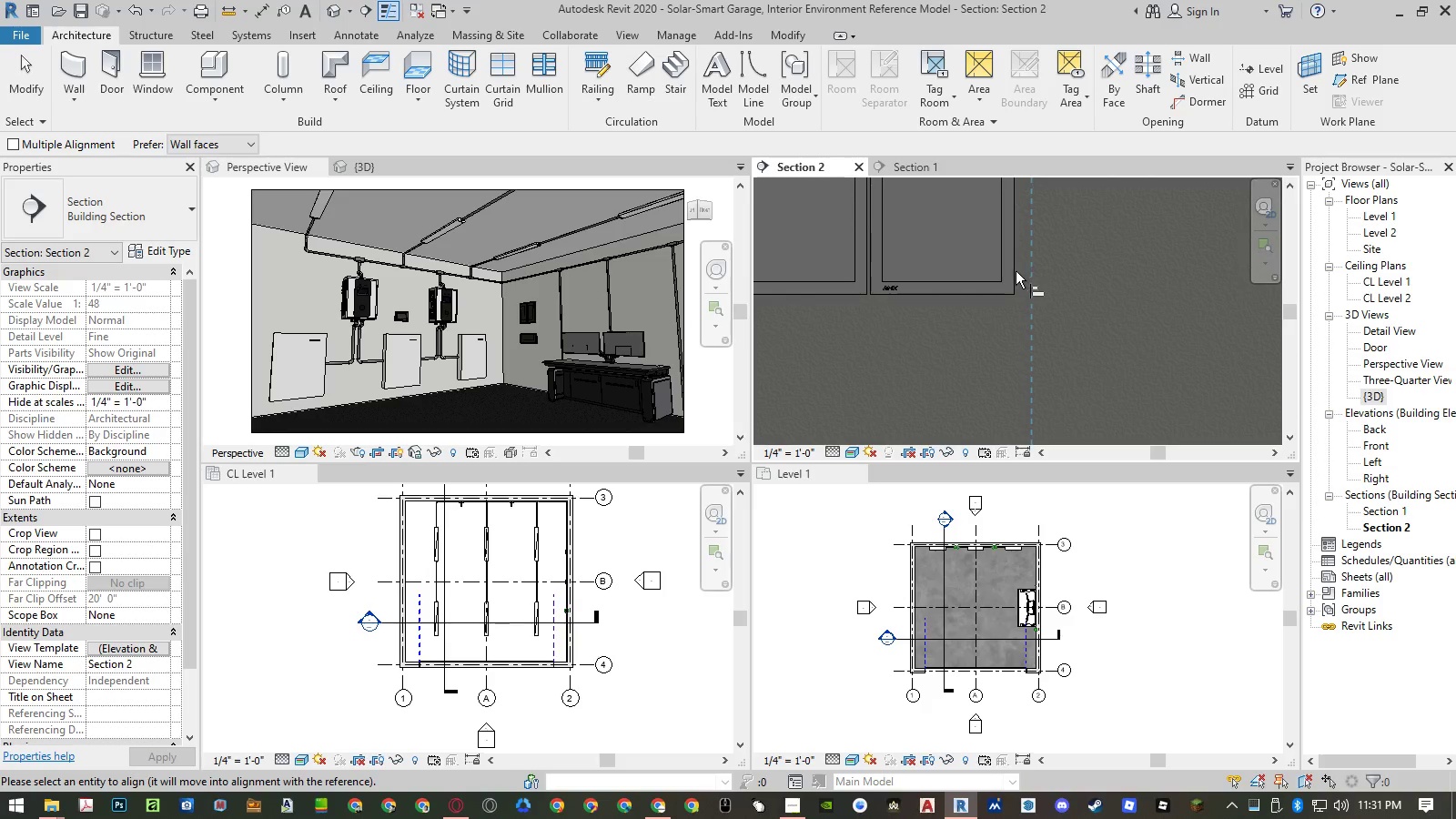 
key(Escape)
 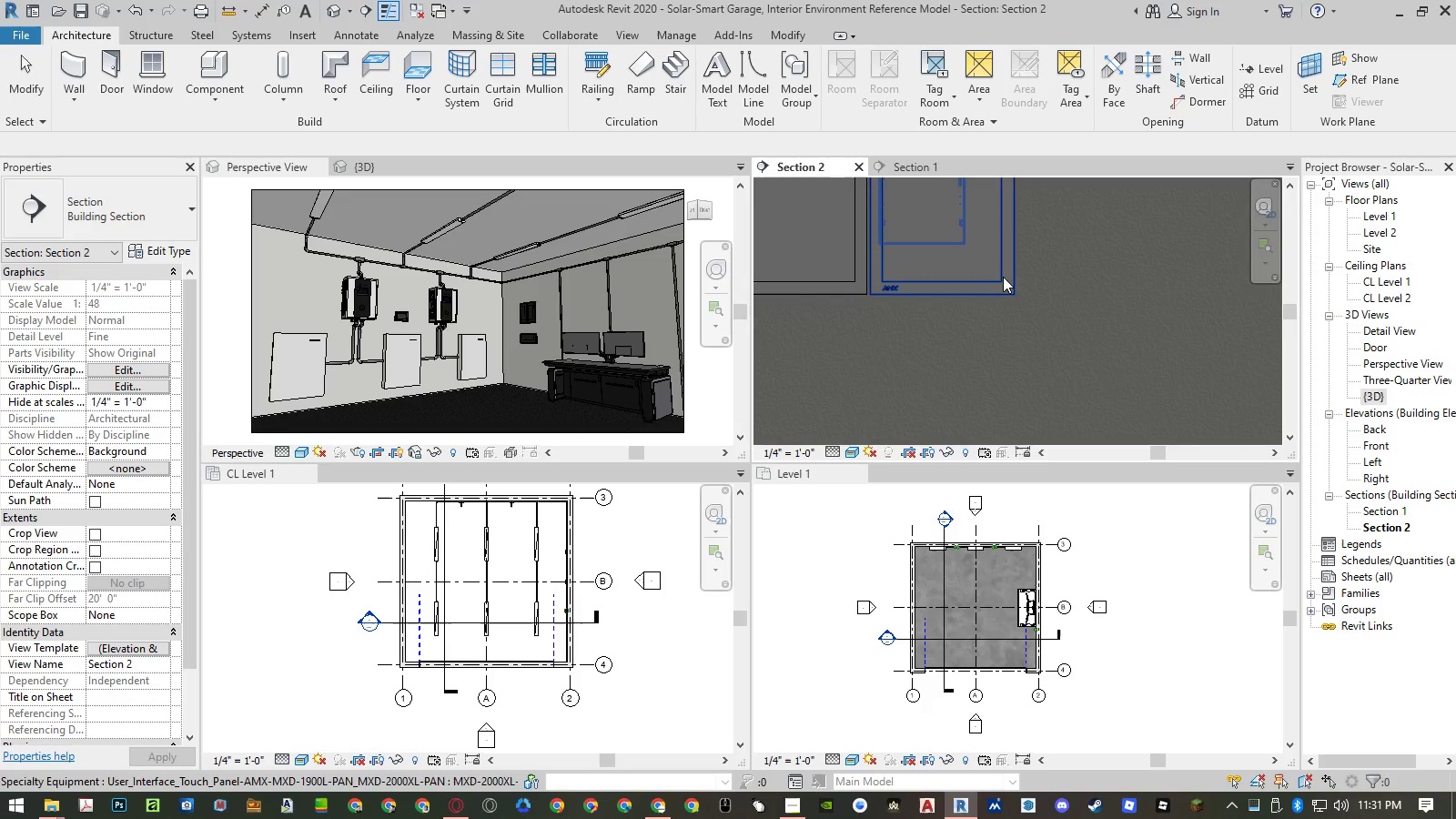 
scroll: coordinate [1001, 280], scroll_direction: down, amount: 5.0
 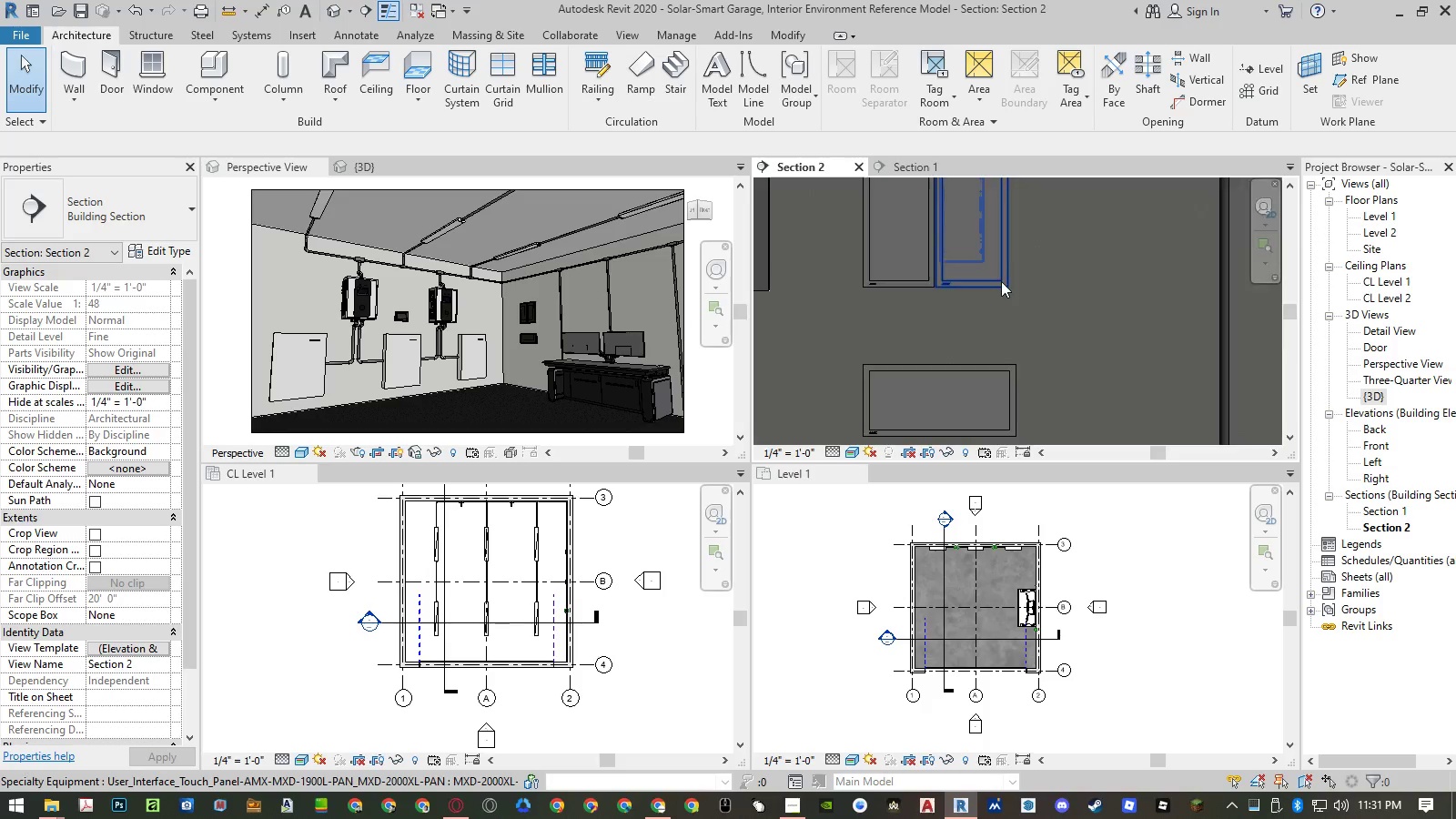 
type(rp)
 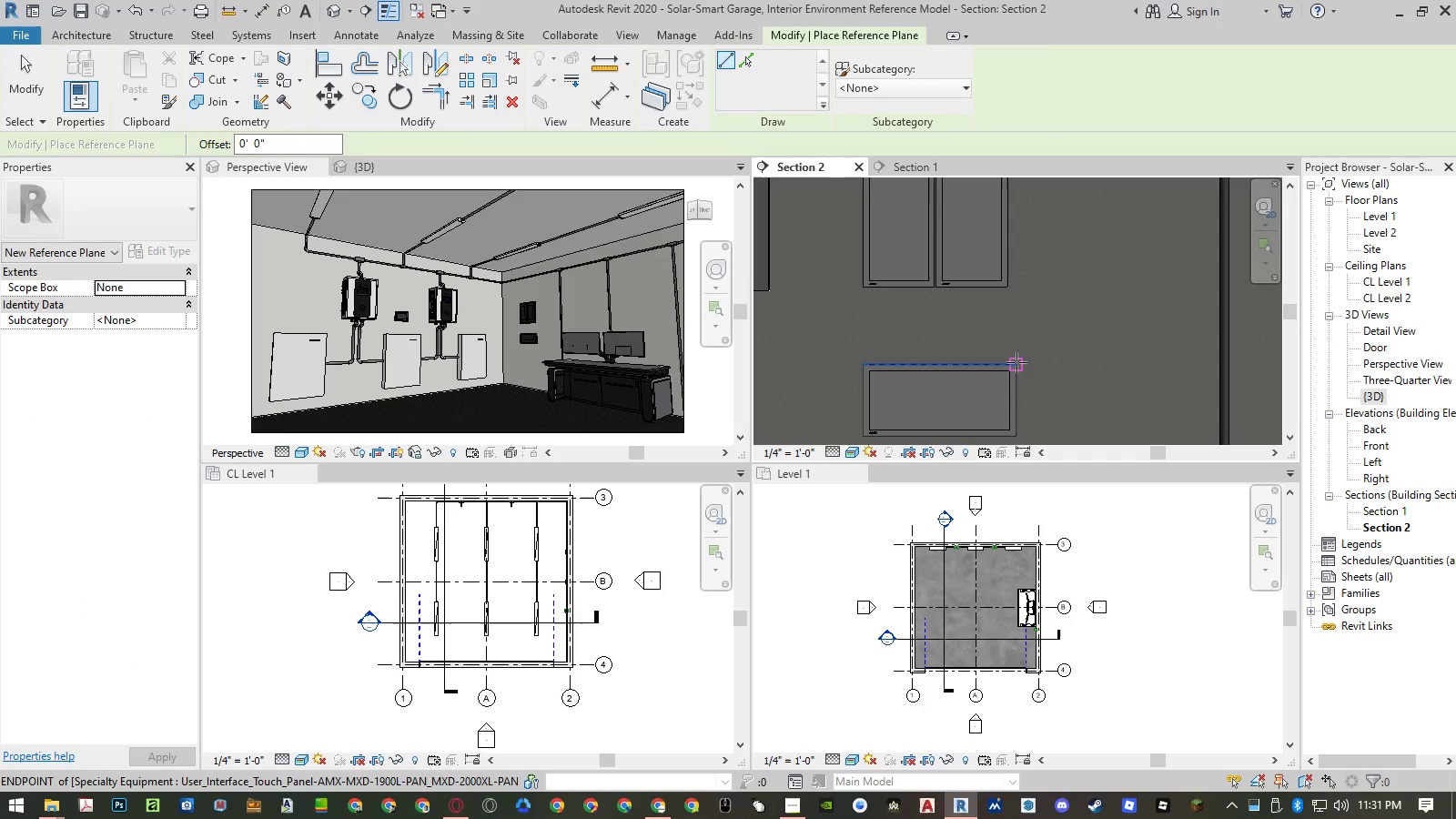 
left_click([1016, 363])
 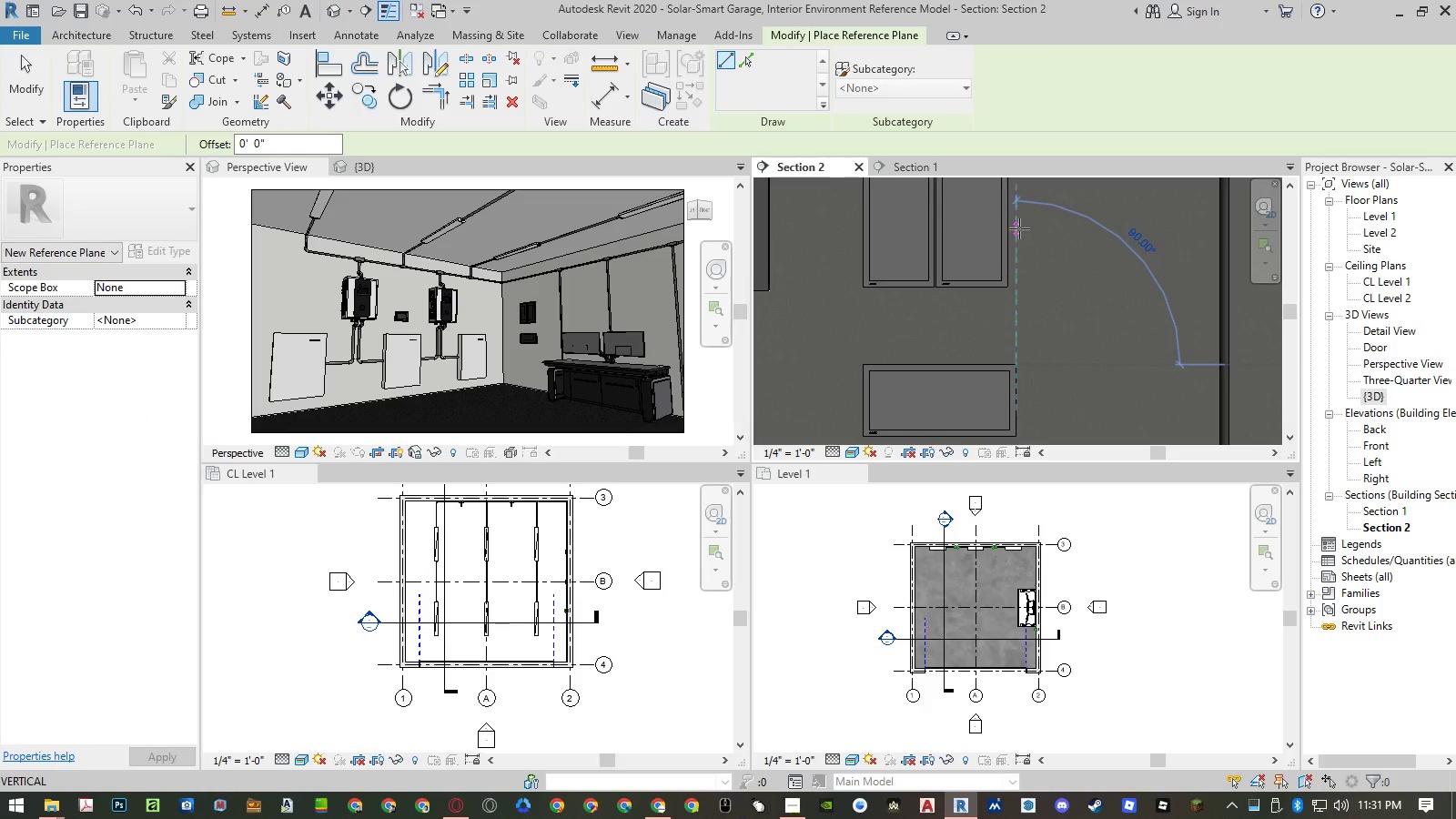 
left_click([1019, 228])
 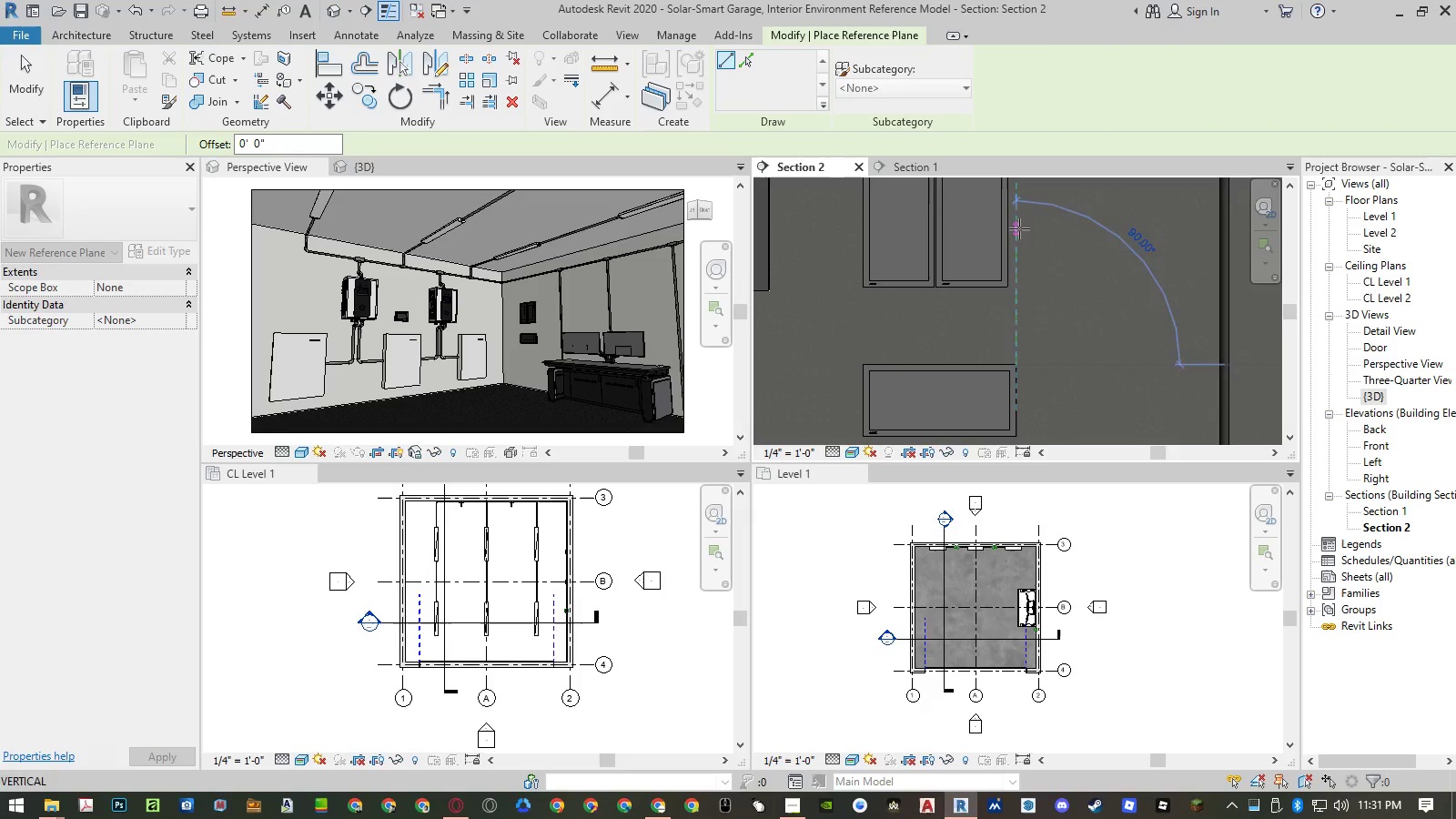 
key(Escape)
key(Escape)
type(al)
 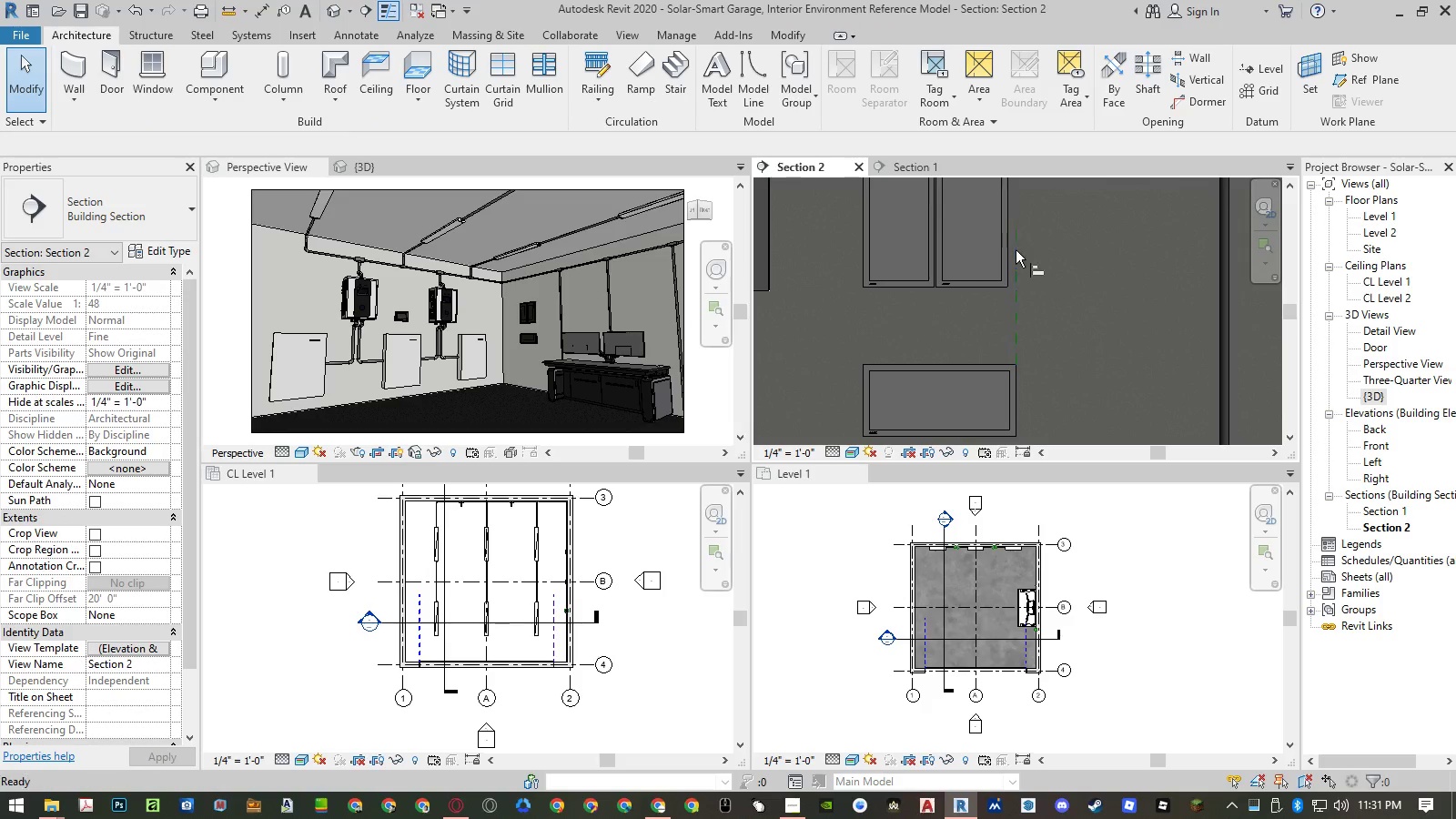 
scroll: coordinate [1016, 249], scroll_direction: up, amount: 5.0
 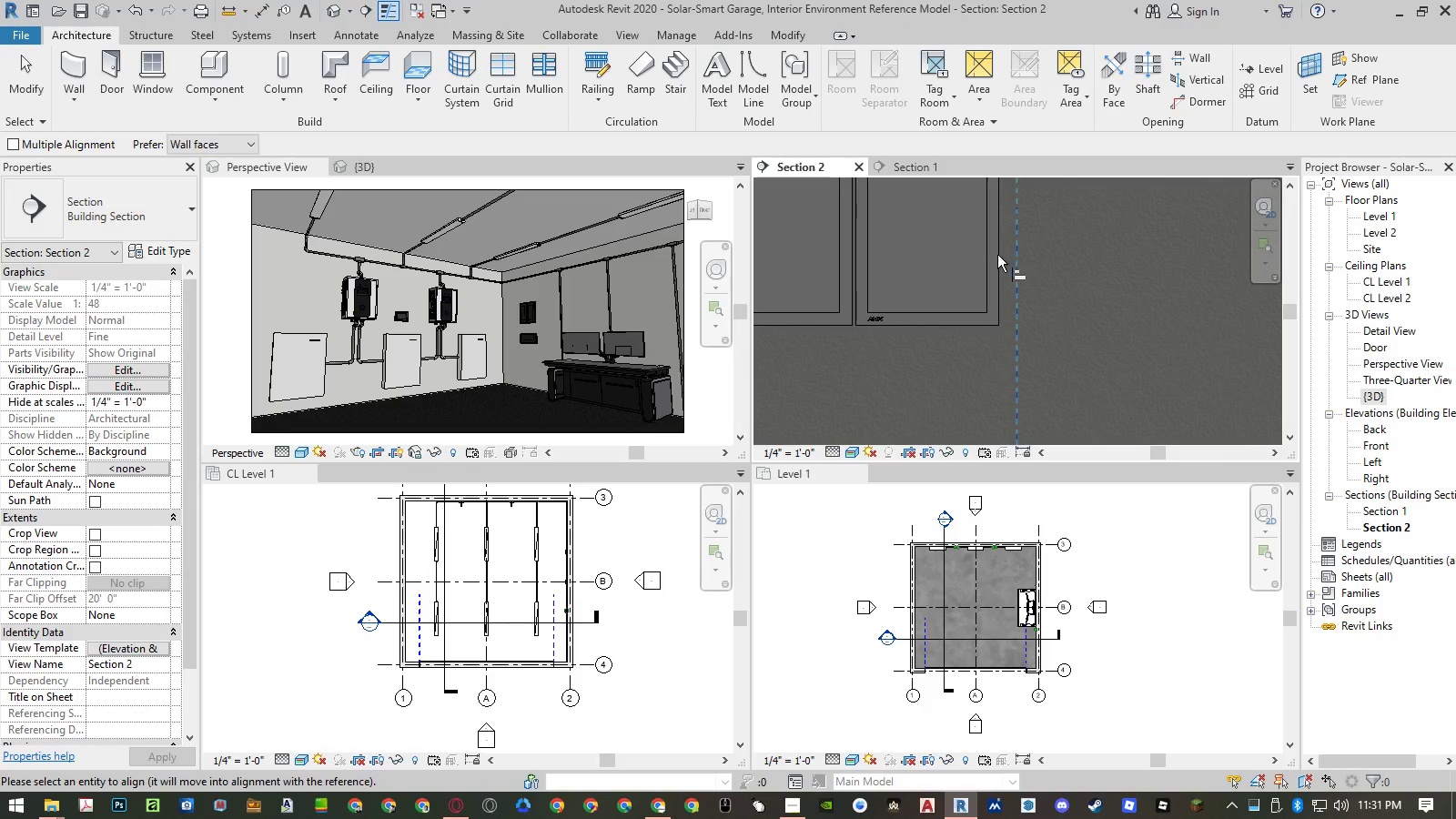 
key(Escape)
 